 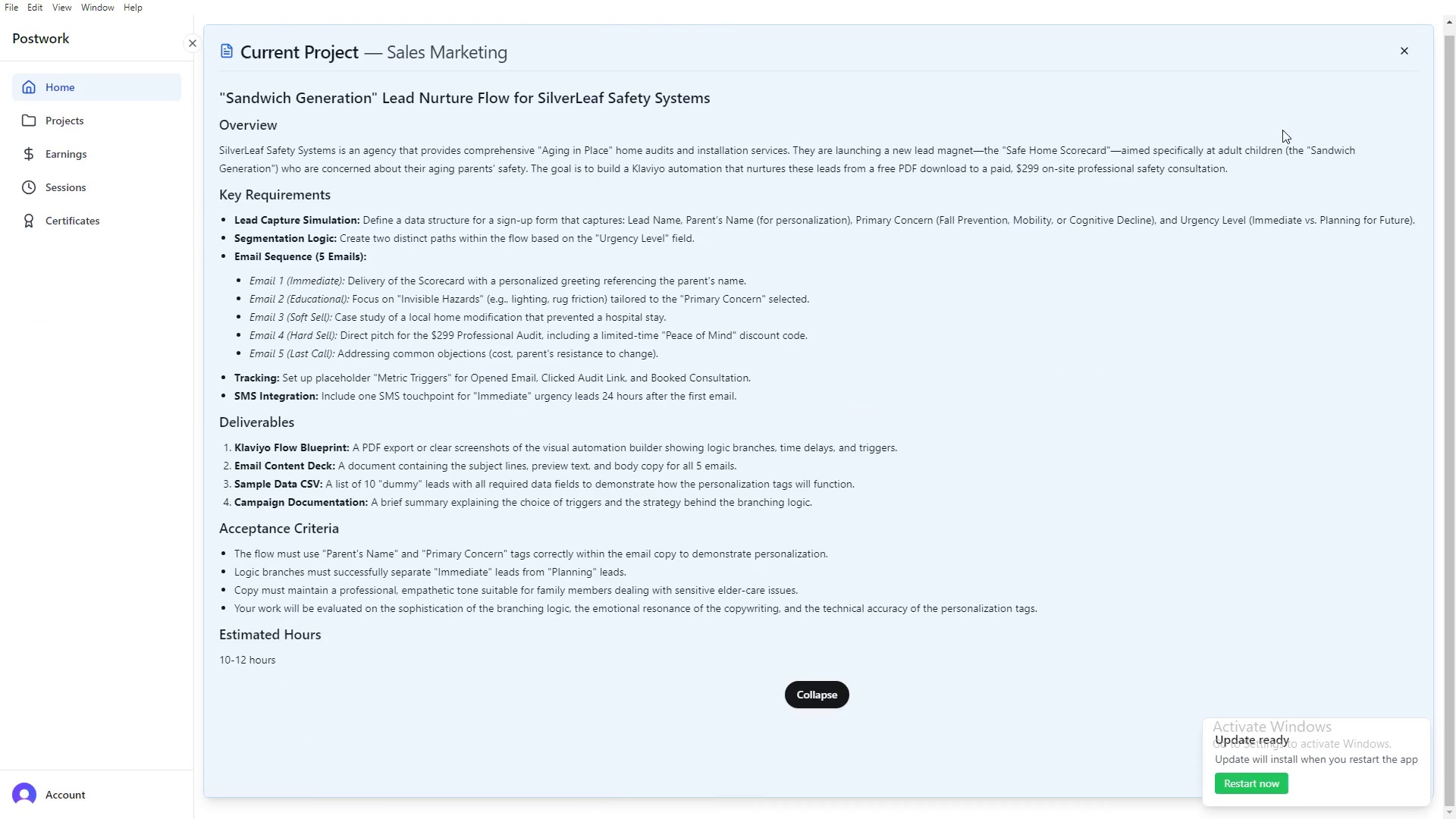 
key(Alt+Tab)
 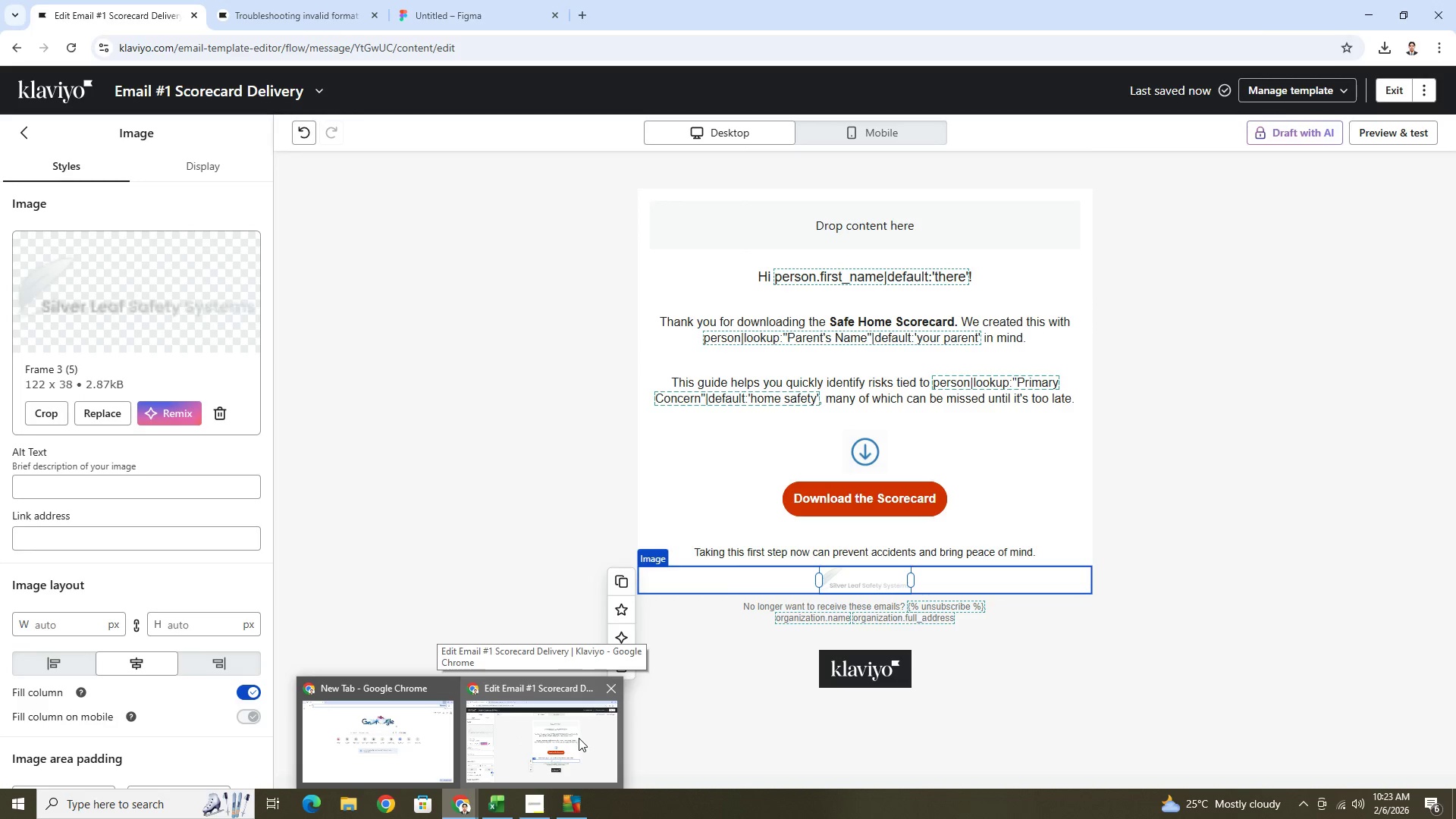 
wait(7.84)
 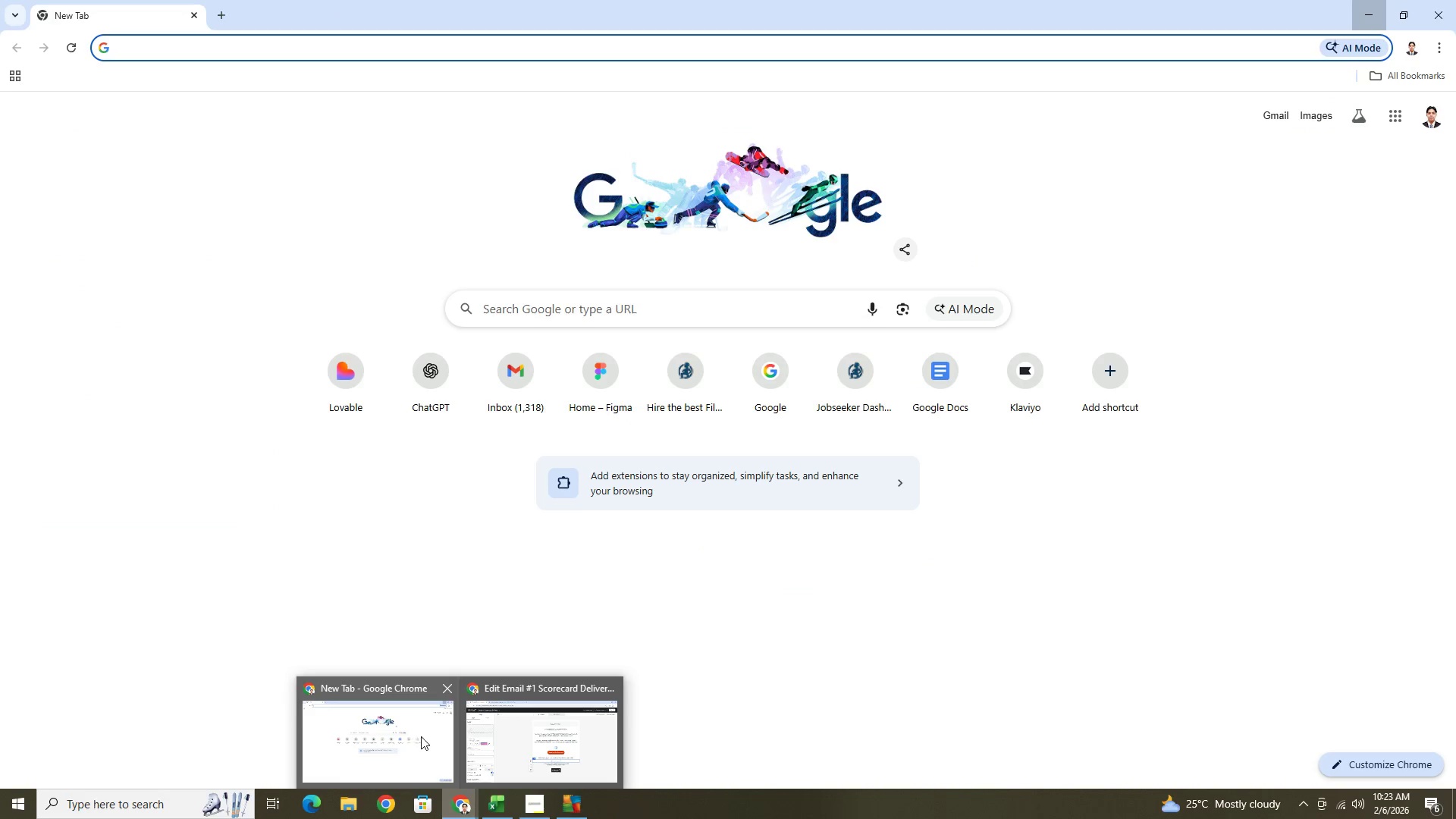 
left_click([496, 23])
 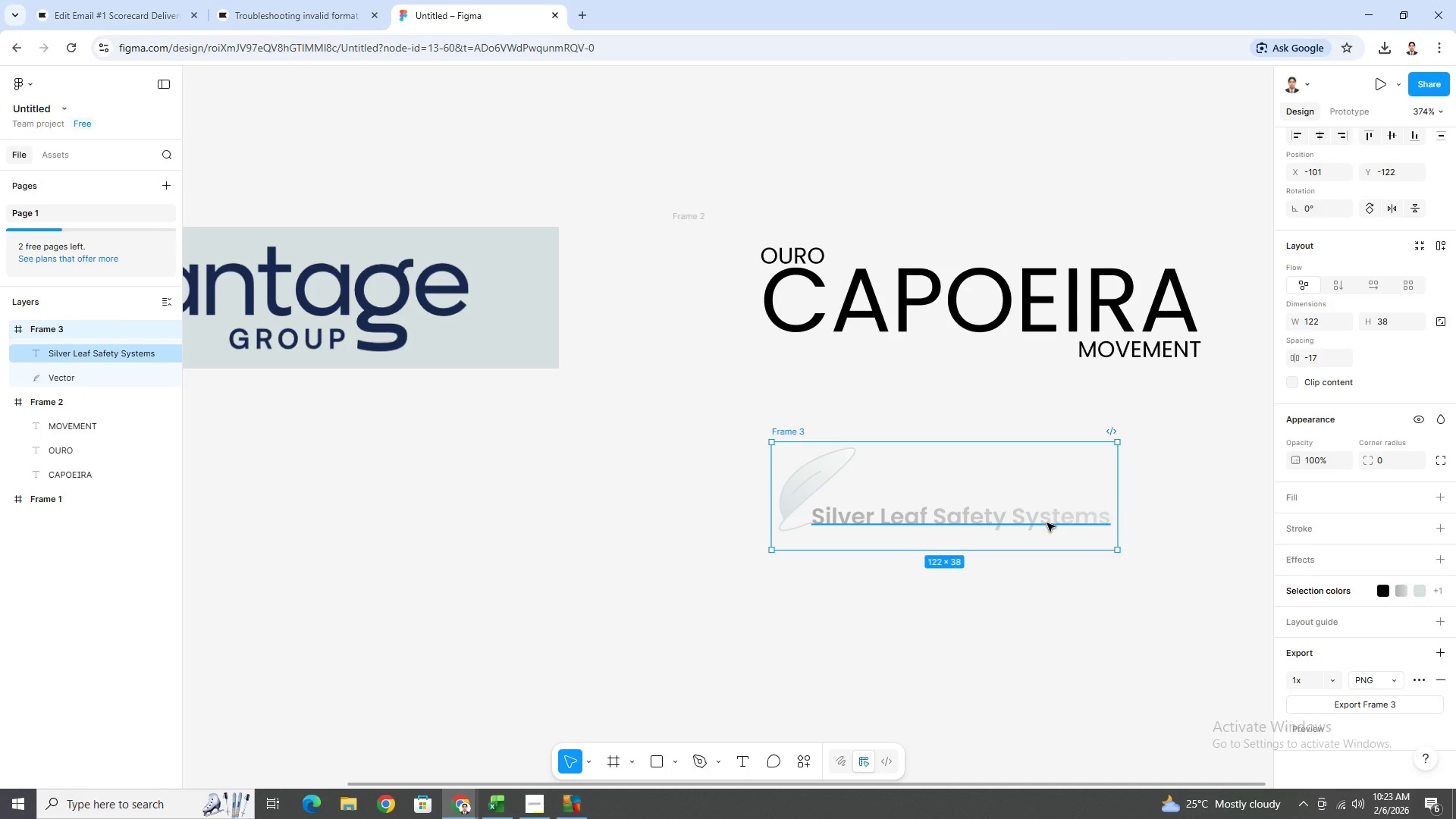 
left_click([1048, 526])
 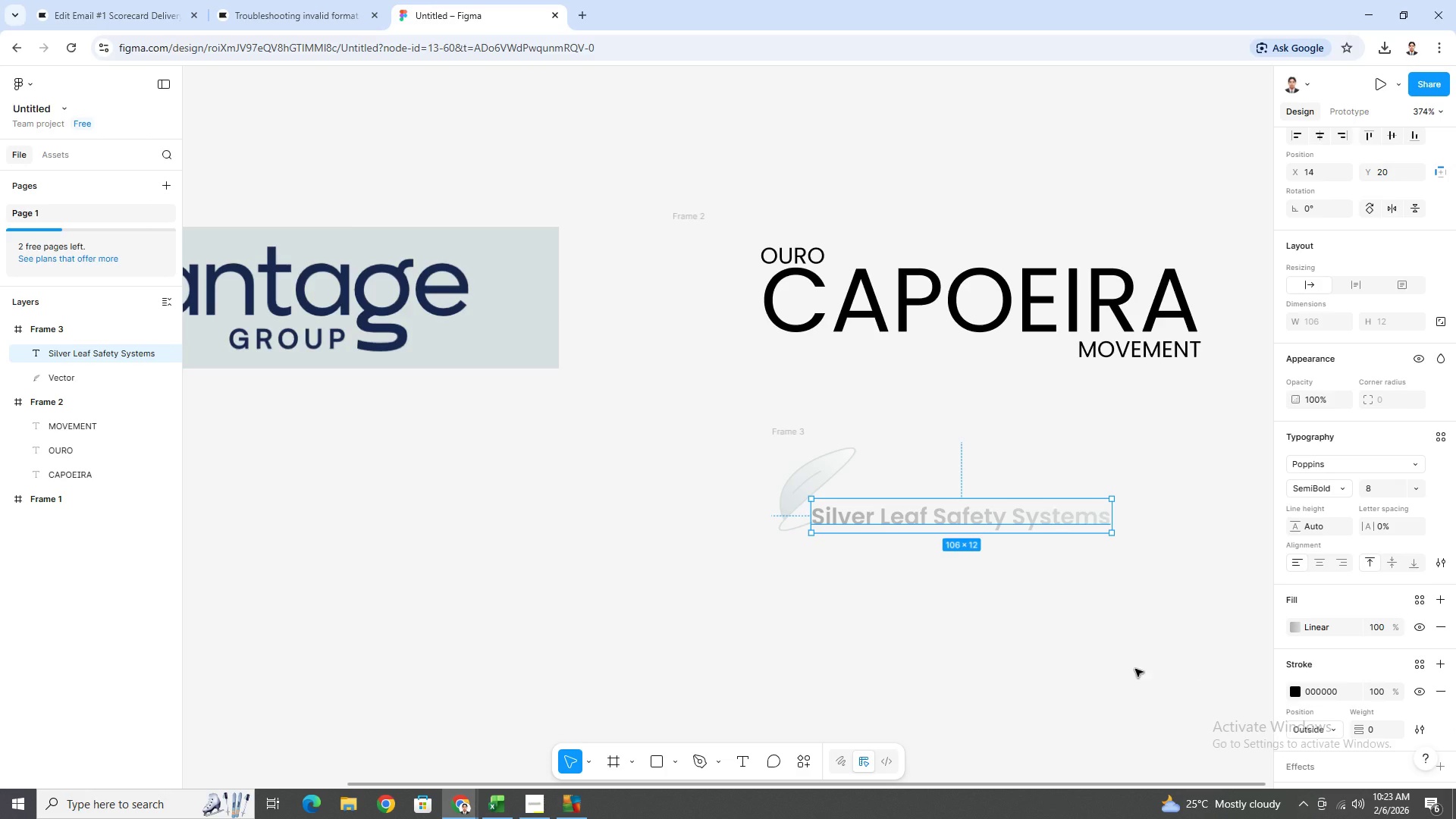 
left_click([828, 479])
 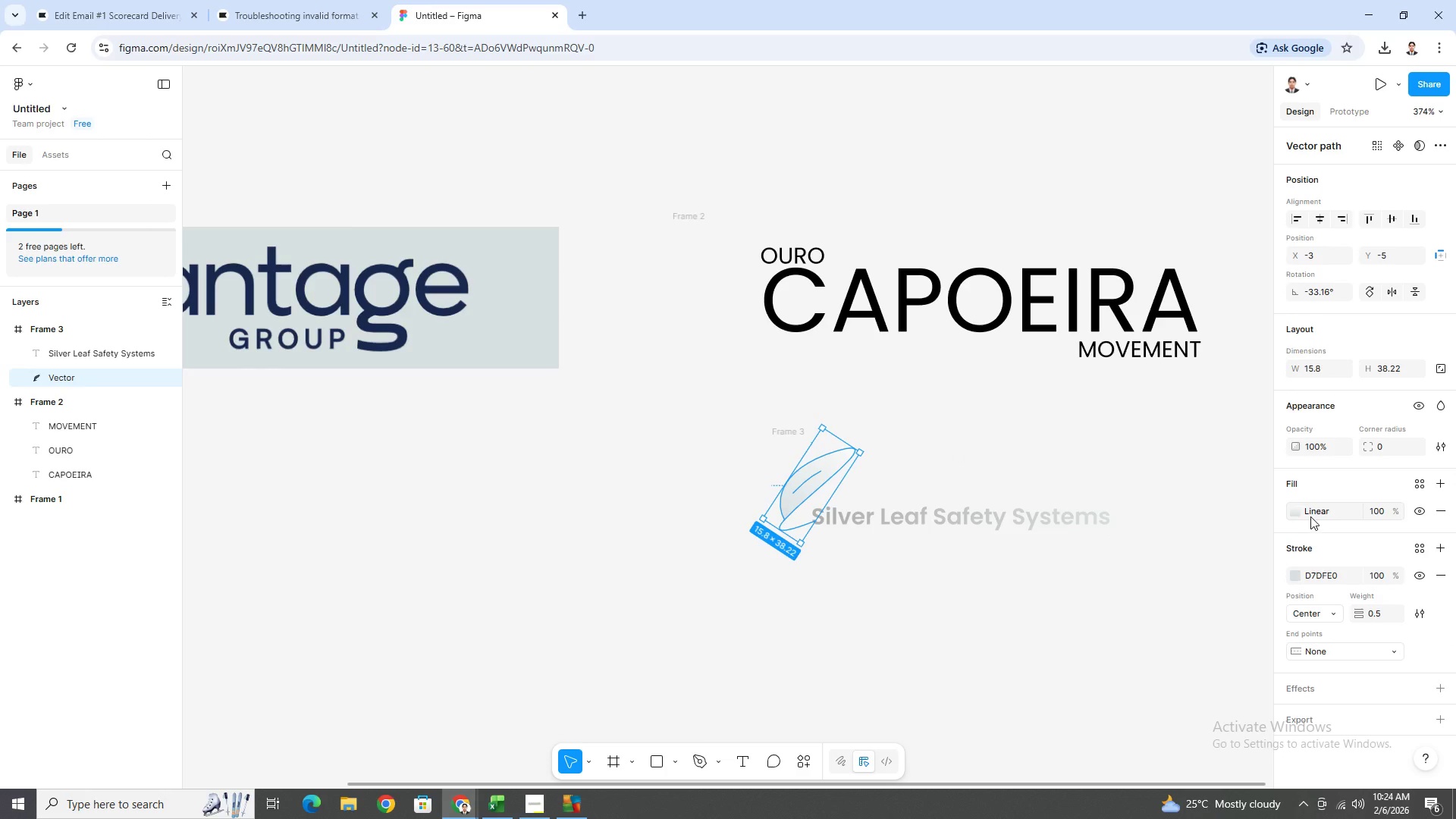 
left_click([1298, 512])
 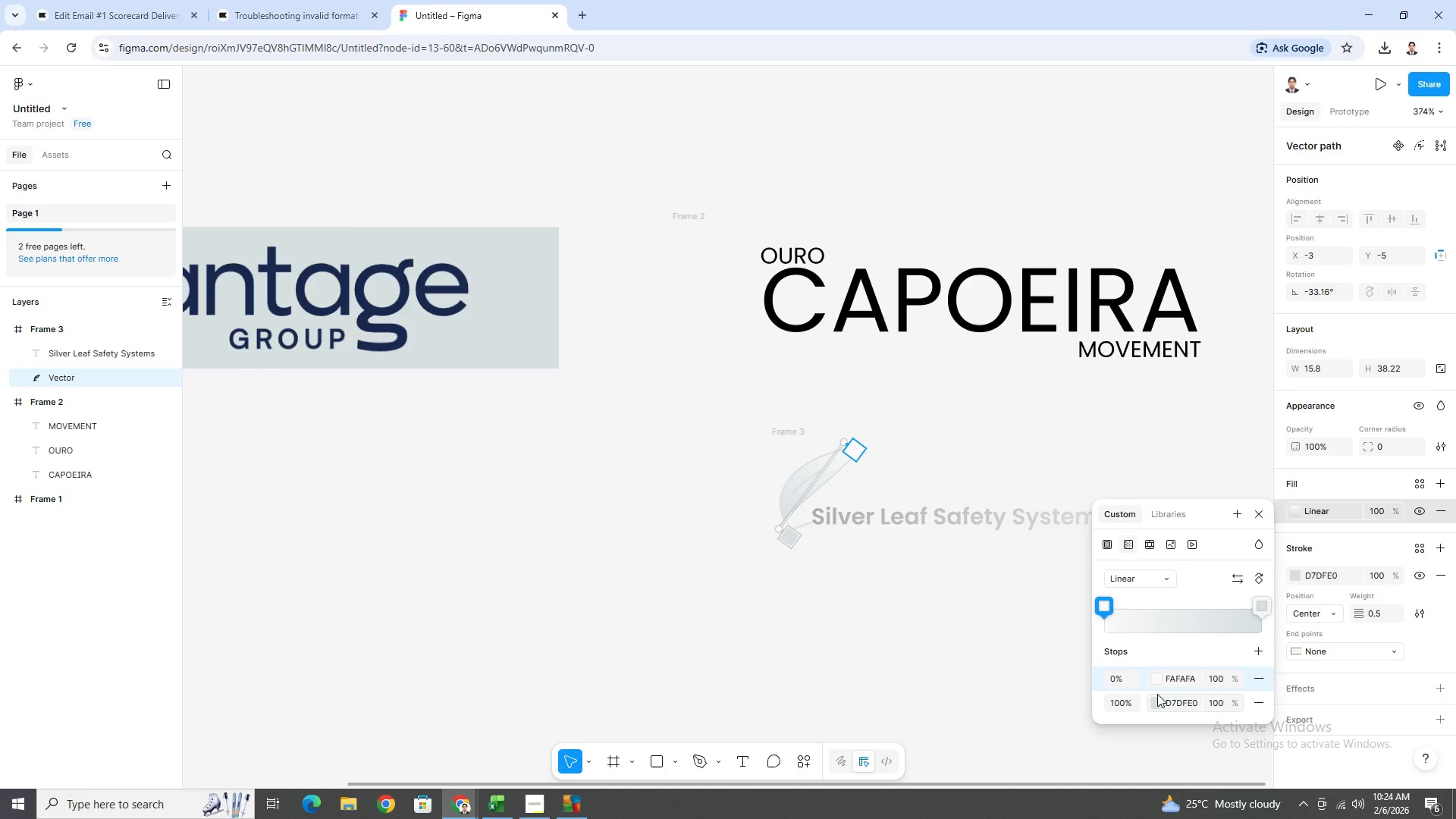 
left_click([1159, 678])
 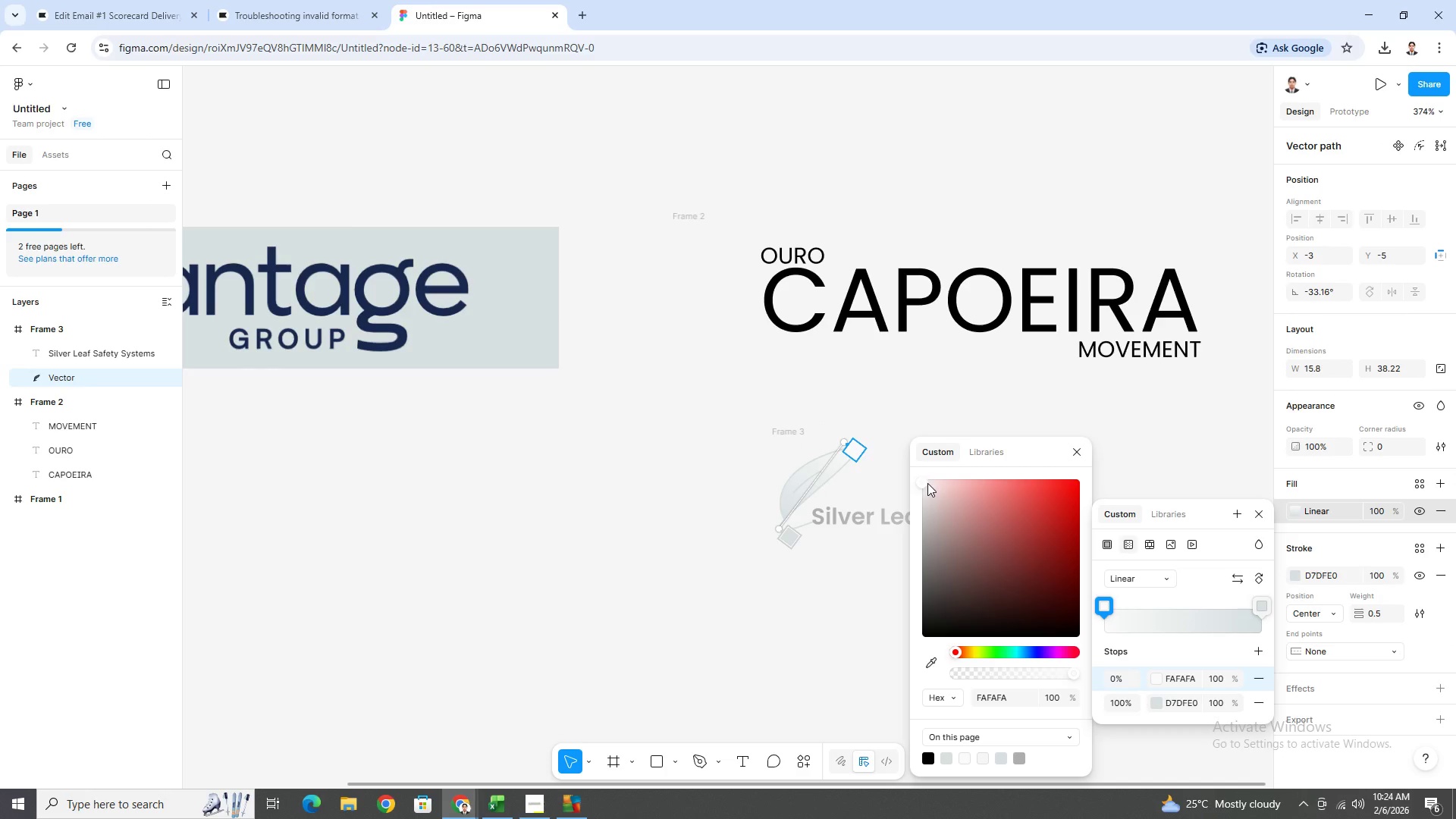 
left_click_drag(start_coordinate=[925, 484], to_coordinate=[935, 623])
 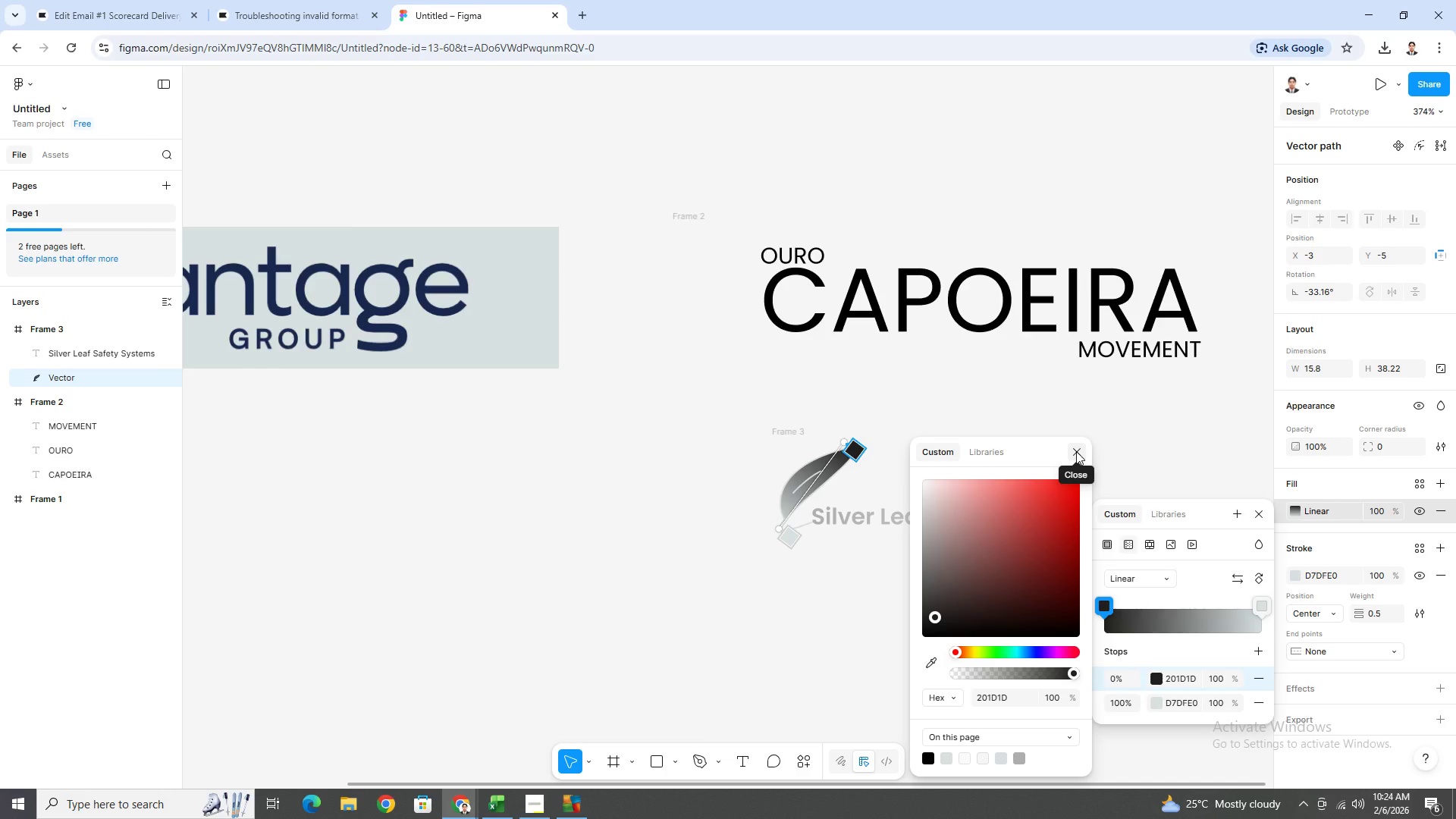 
left_click([1269, 517])
 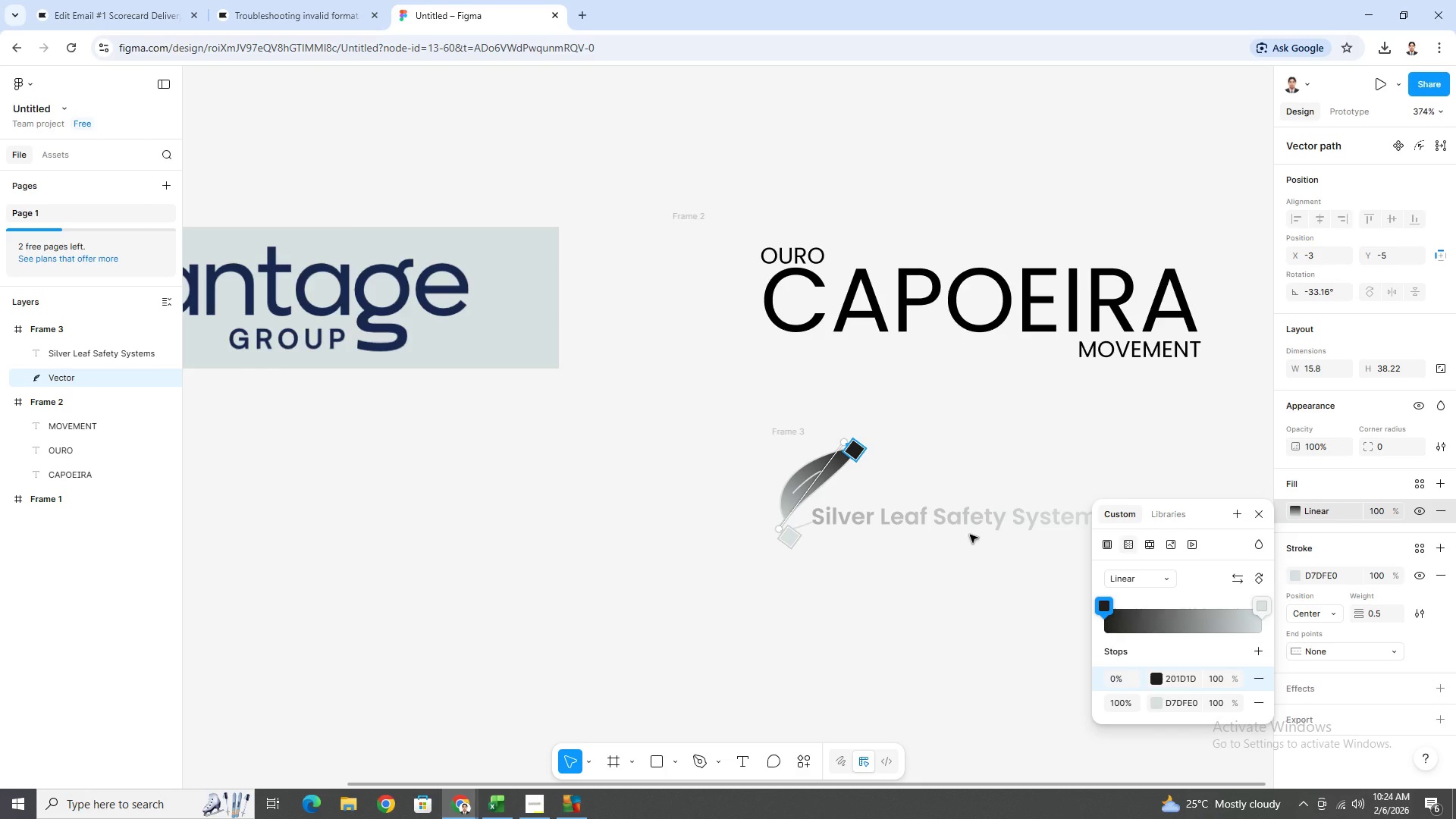 
left_click([974, 519])
 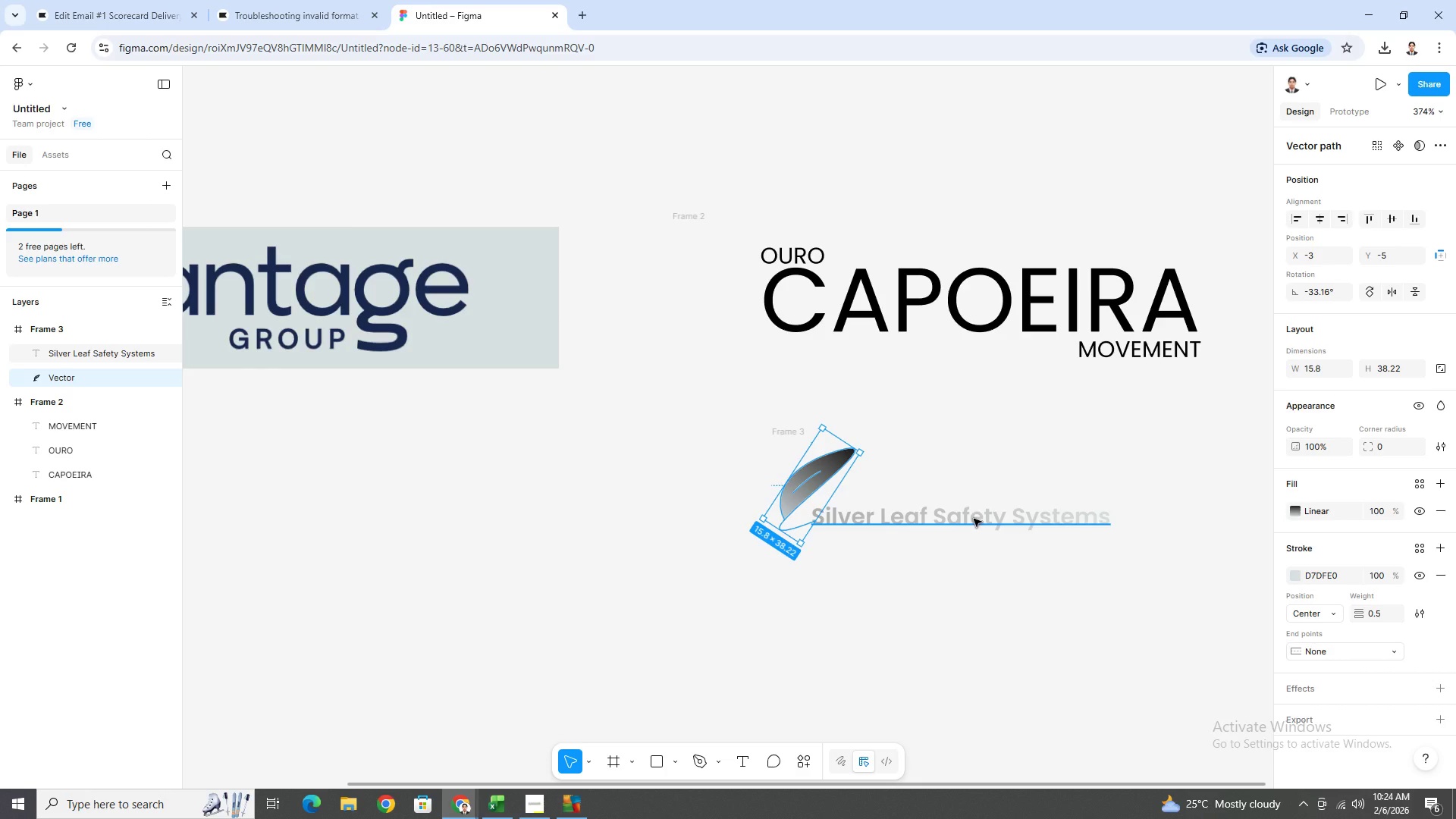 
left_click([974, 519])
 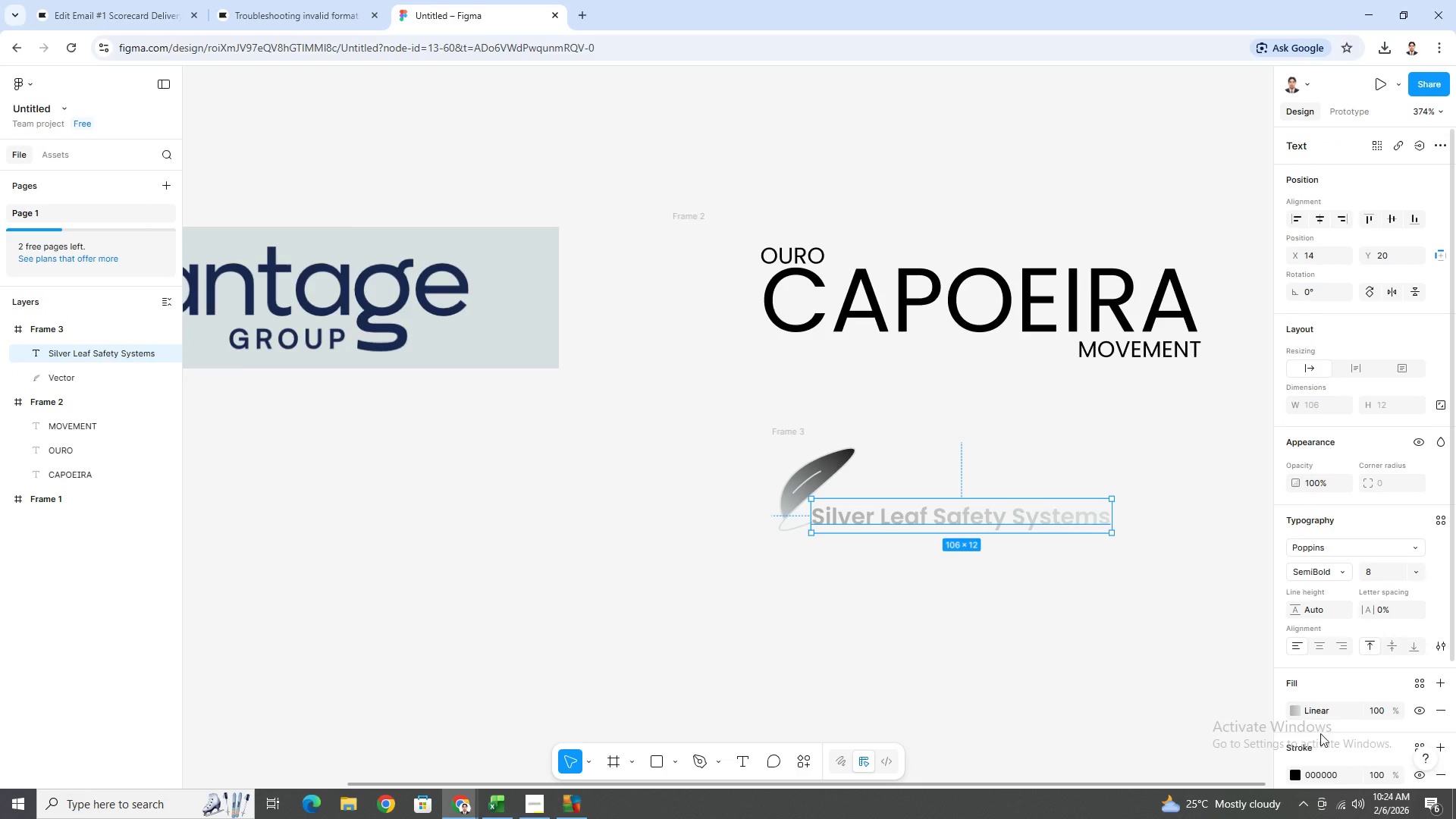 
left_click([1297, 711])
 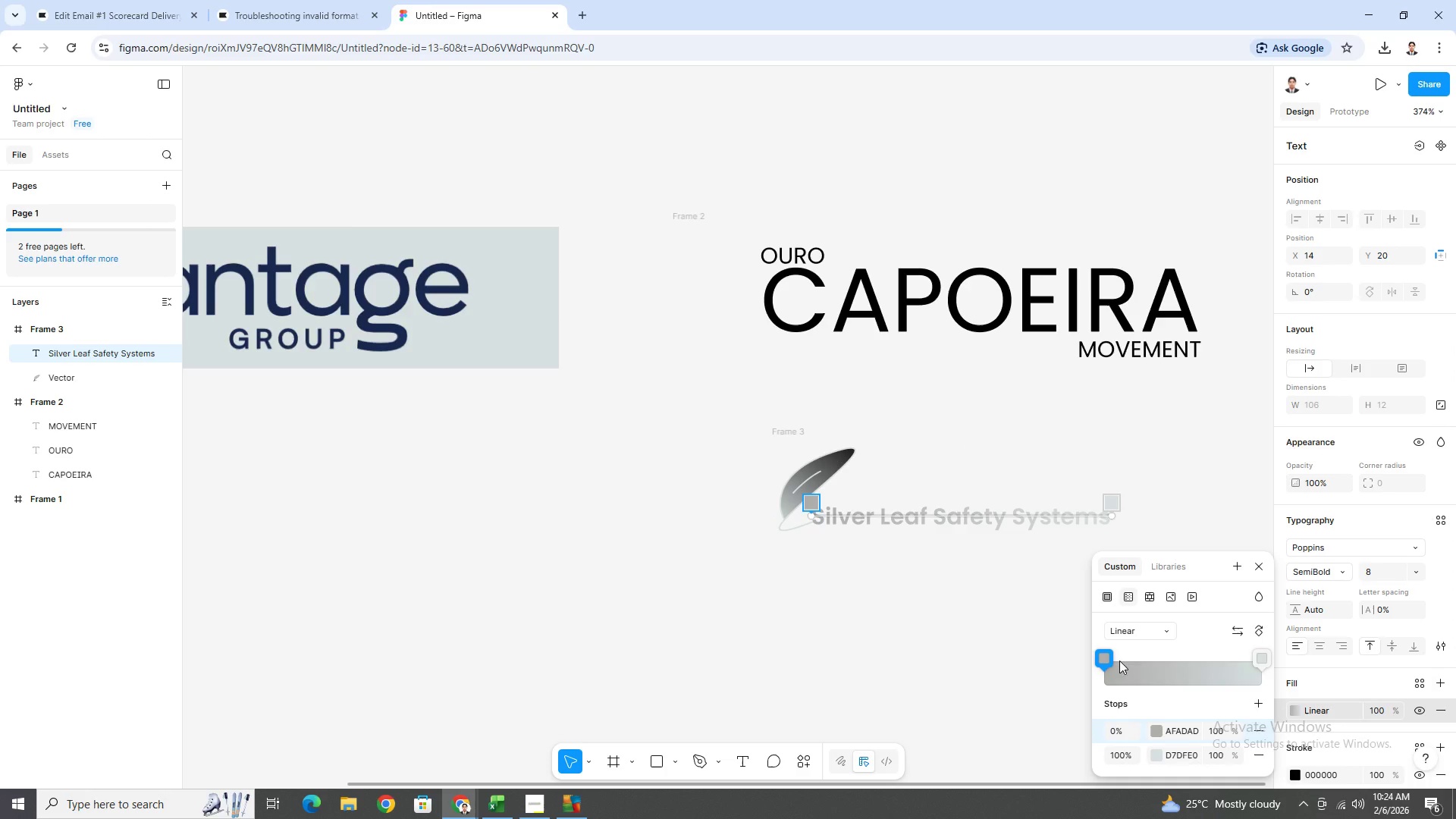 
left_click([1158, 730])
 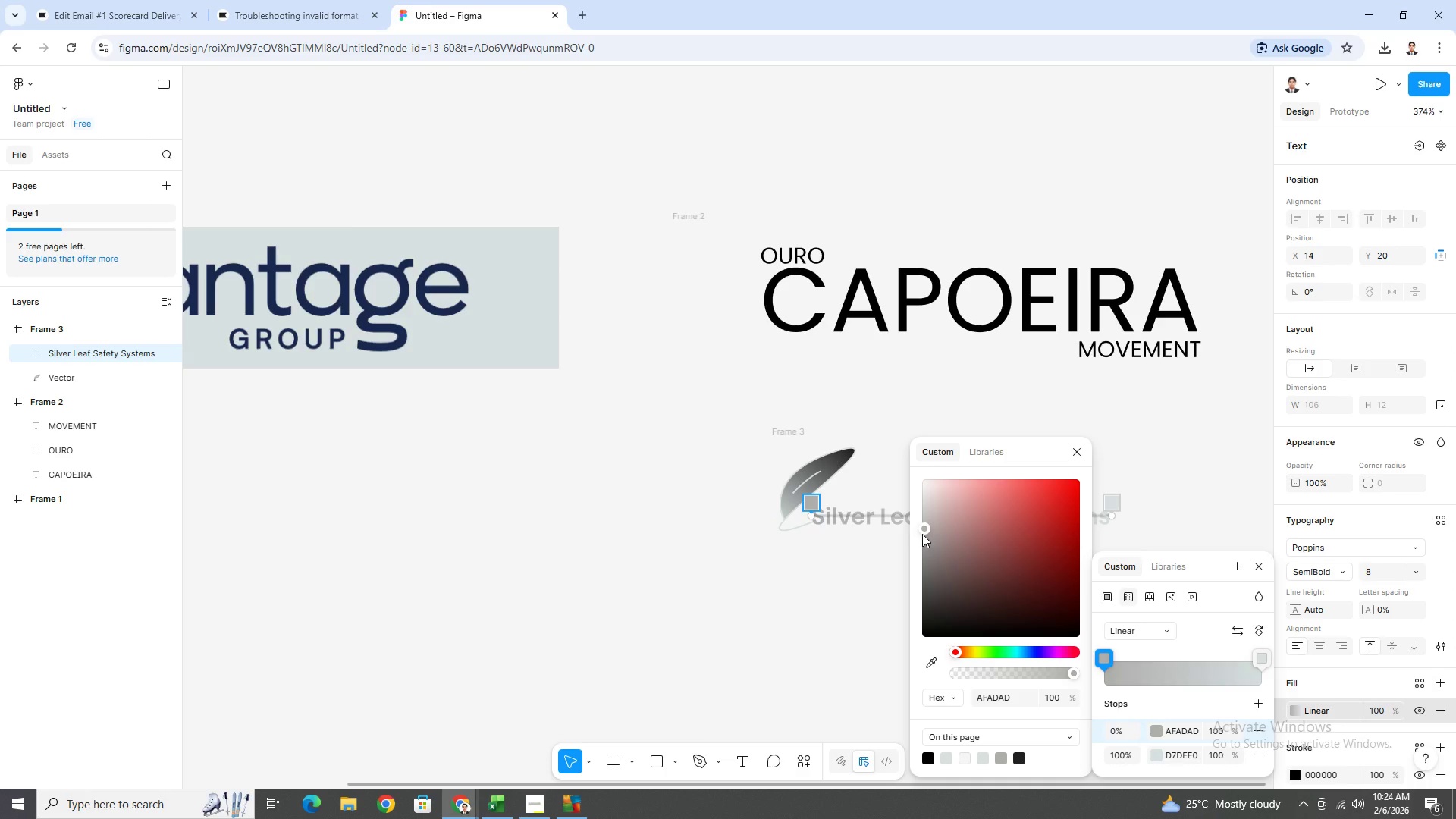 
left_click_drag(start_coordinate=[927, 529], to_coordinate=[942, 593])
 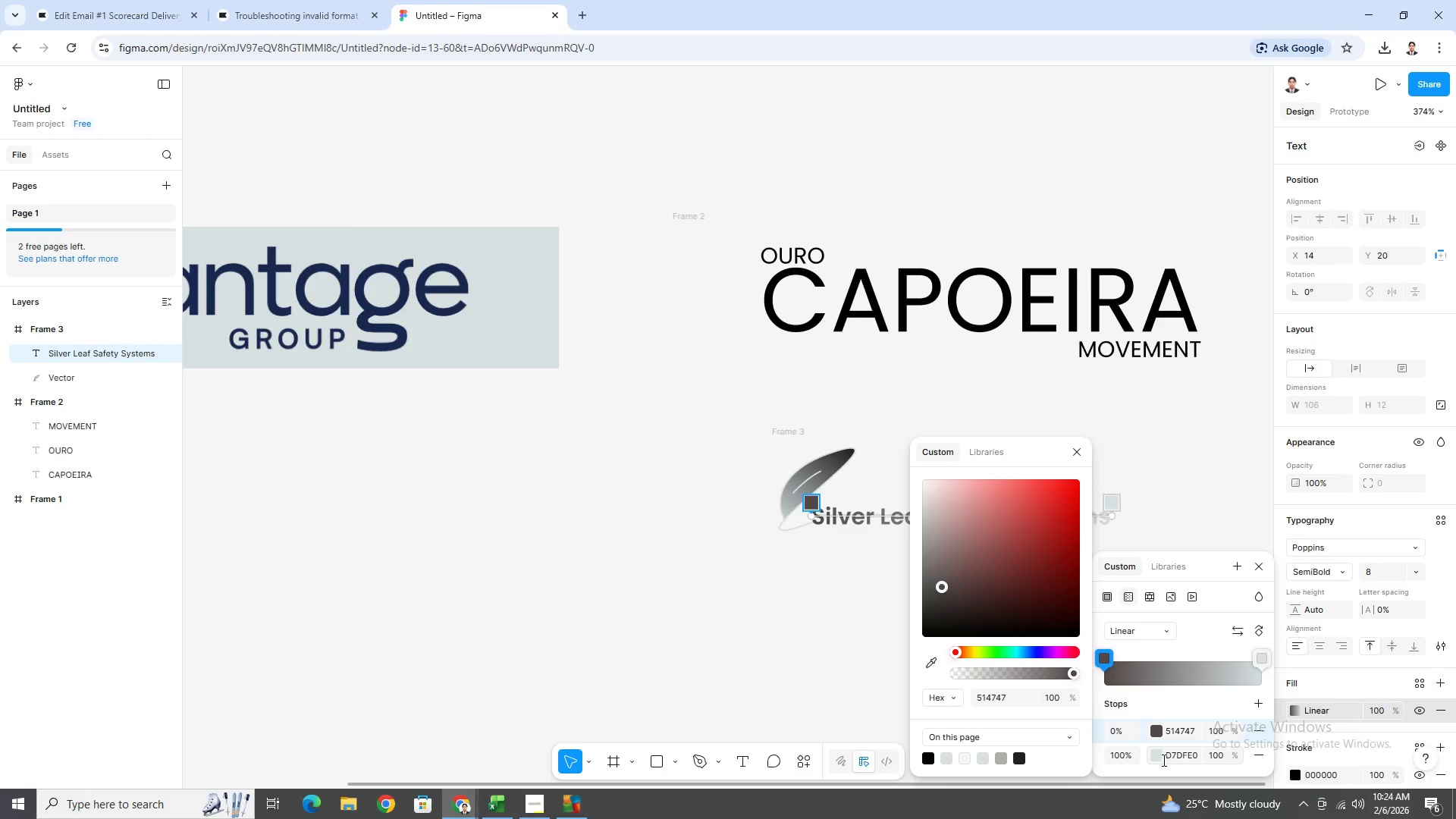 
left_click([1156, 755])
 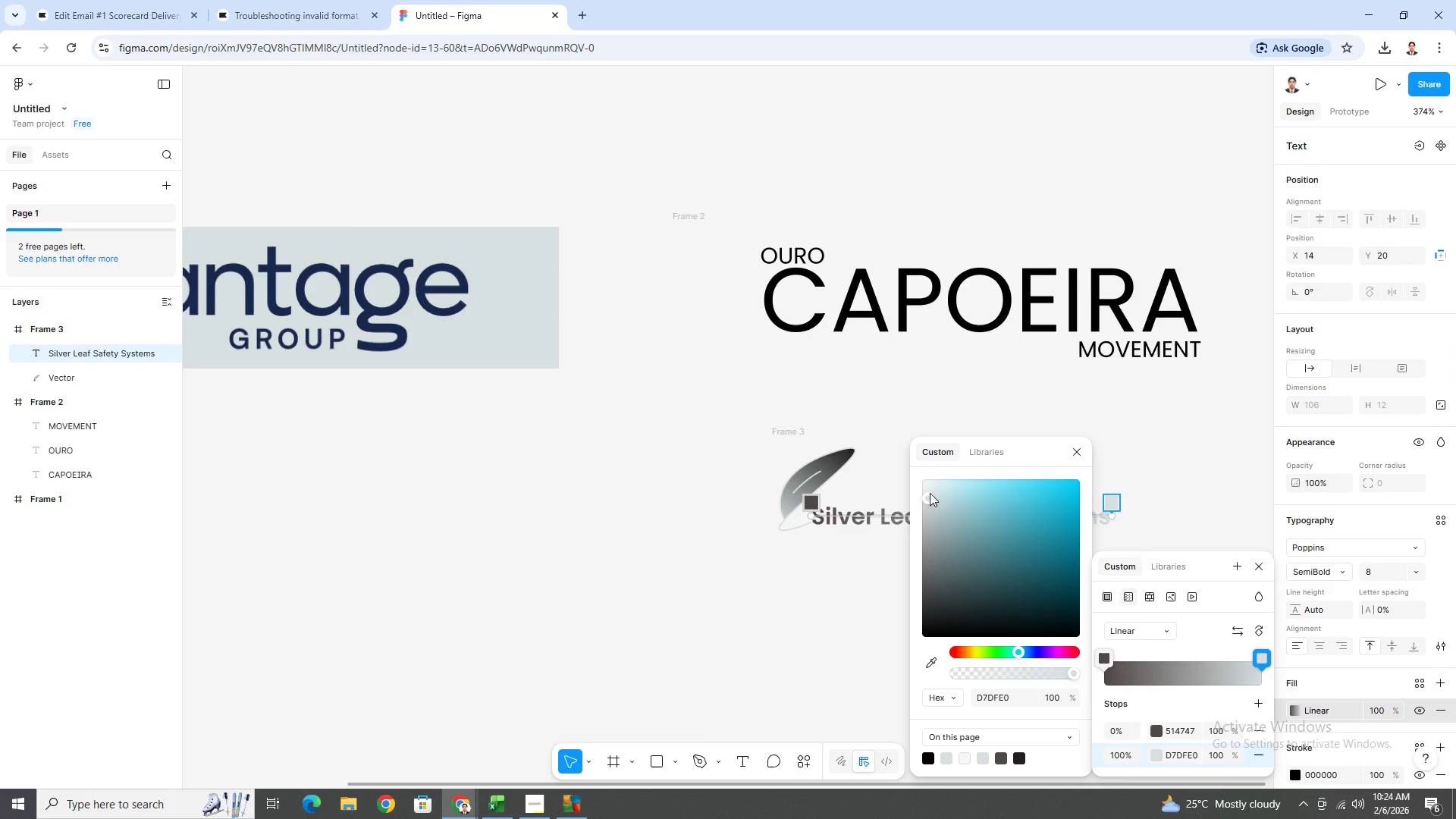 
left_click_drag(start_coordinate=[930, 496], to_coordinate=[912, 663])
 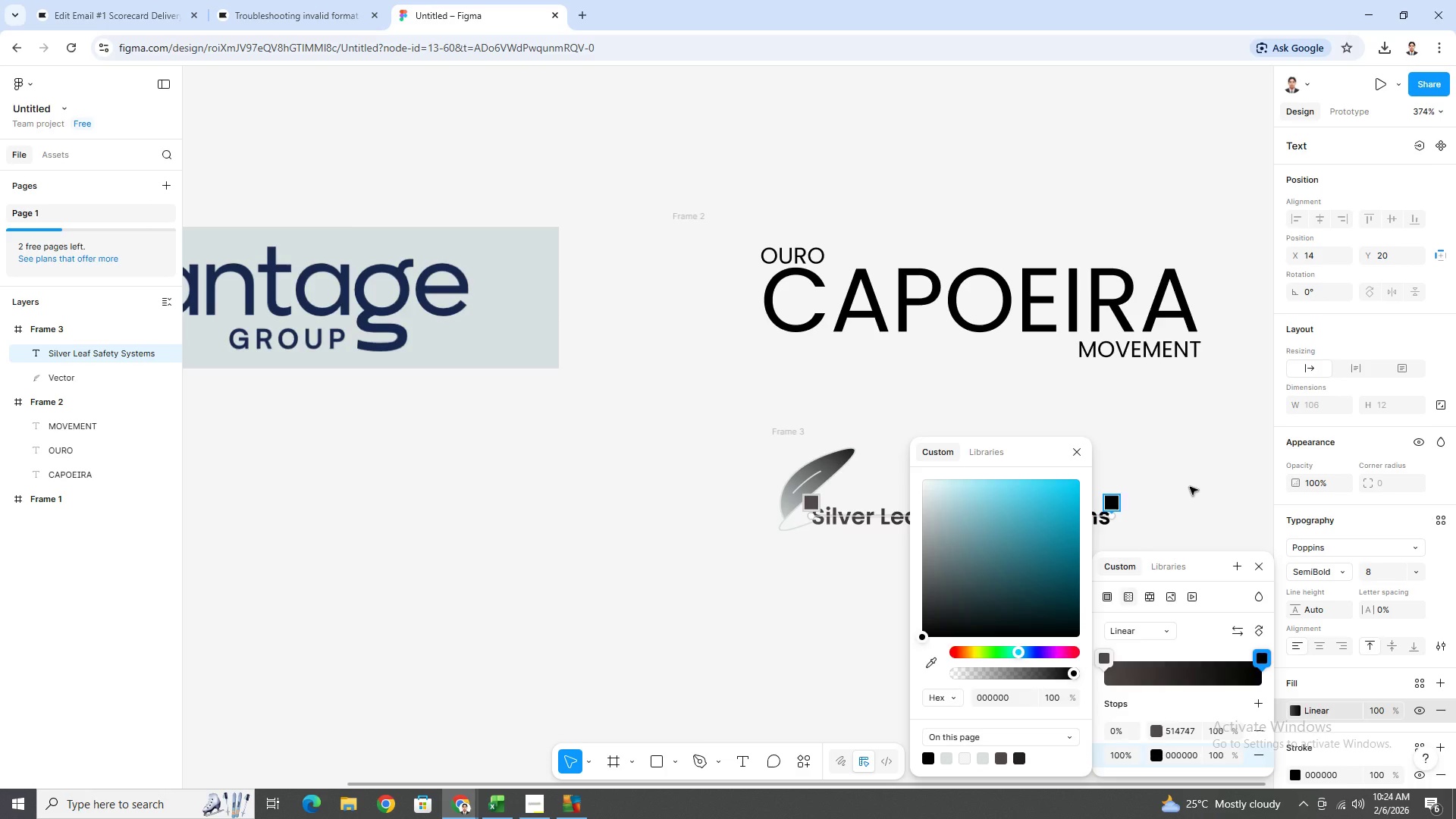 
double_click([1189, 487])
 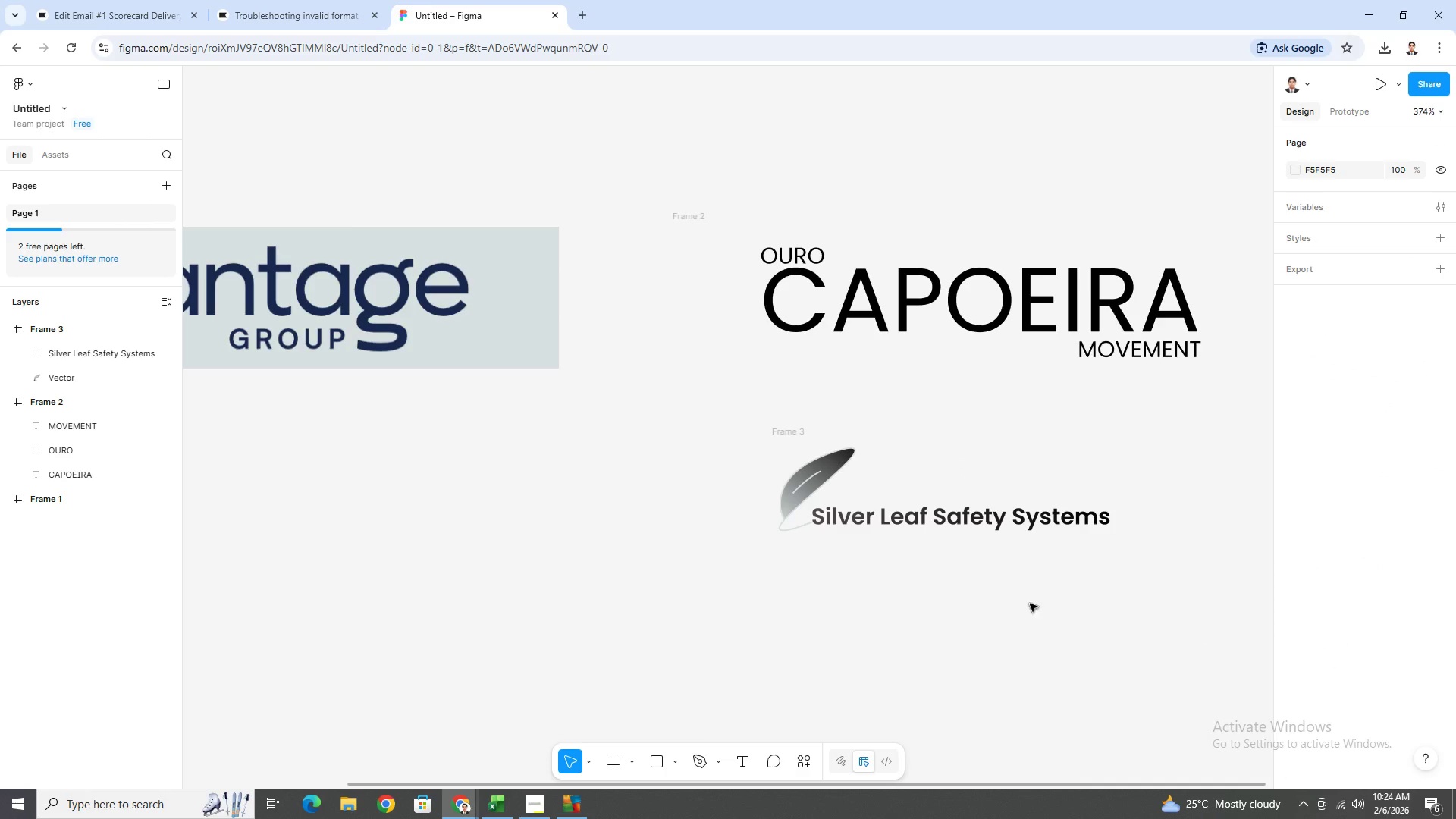 
hold_key(key=ControlLeft, duration=0.89)
 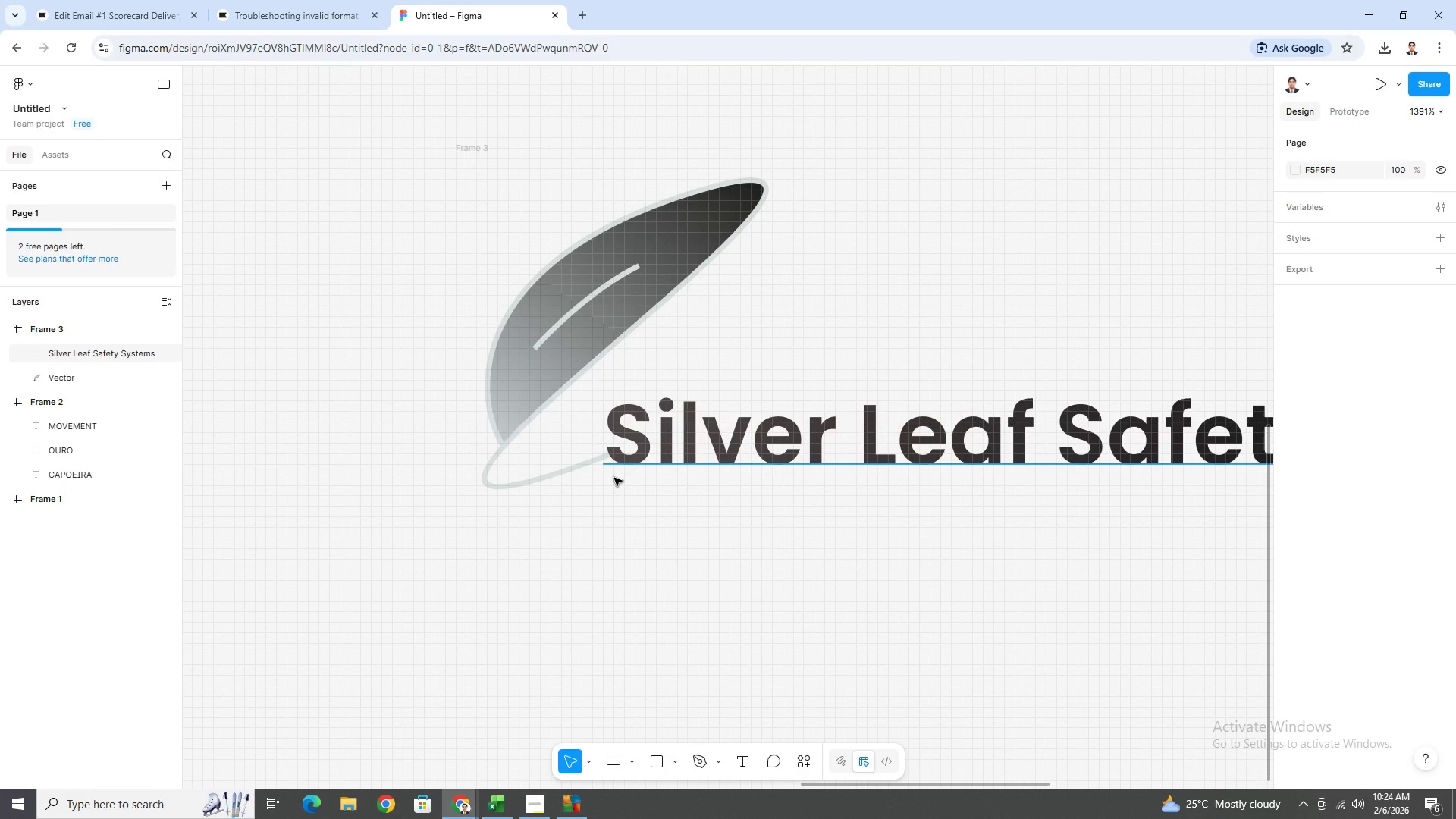 
hold_key(key=ControlLeft, duration=17.89)
 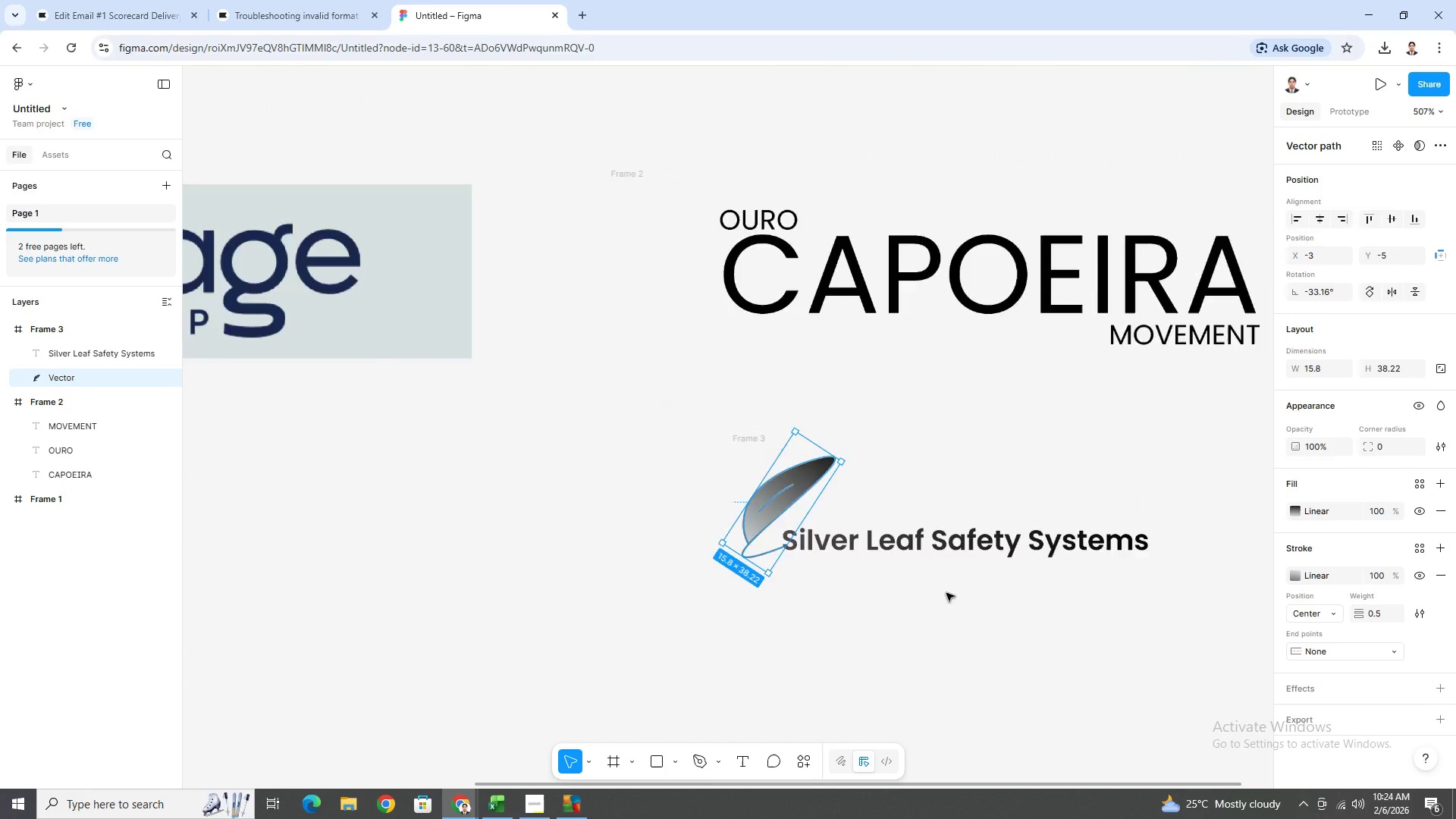 
scroll: coordinate [836, 521], scroll_direction: up, amount: 11.0
 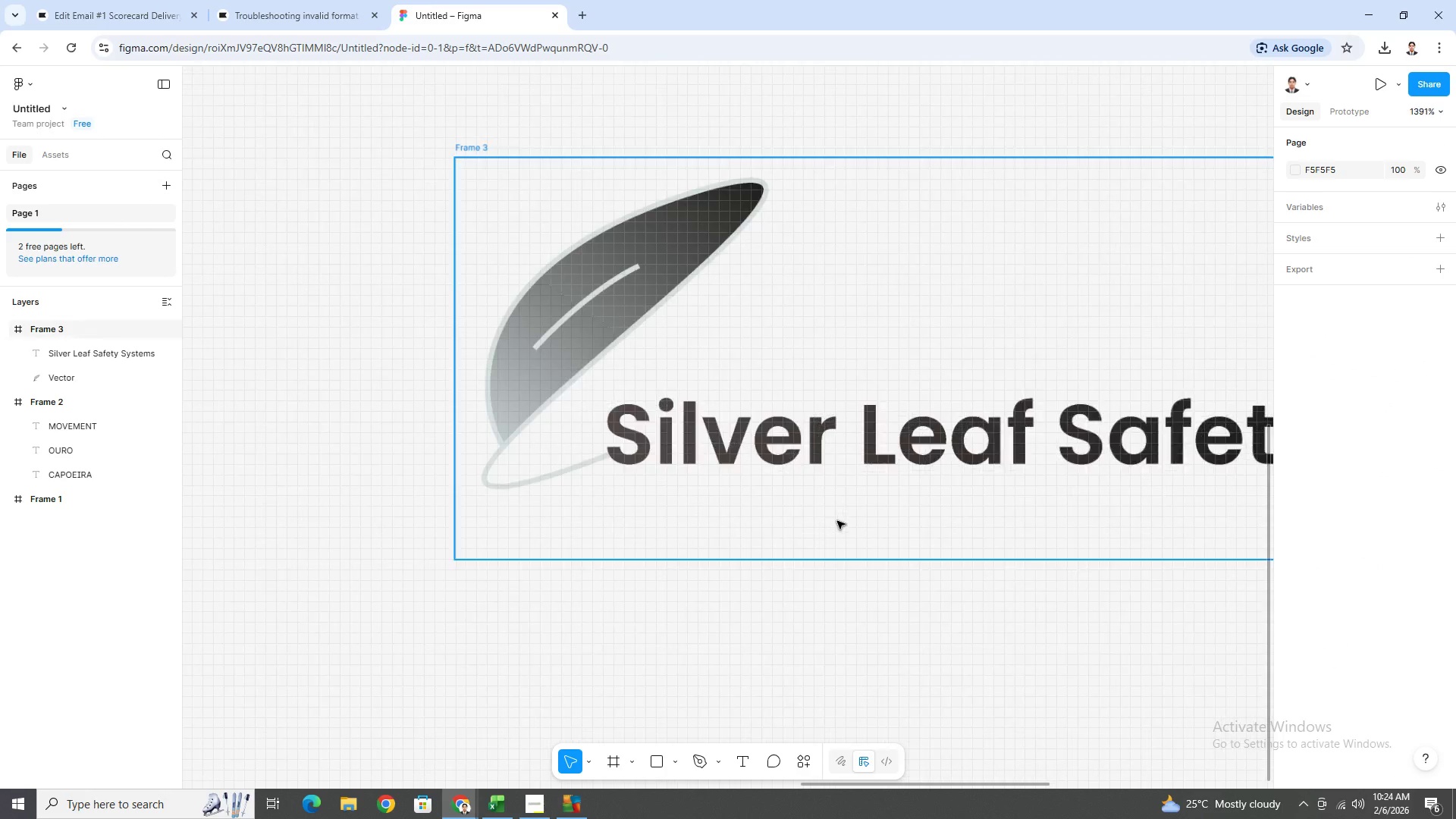 
left_click([570, 472])
 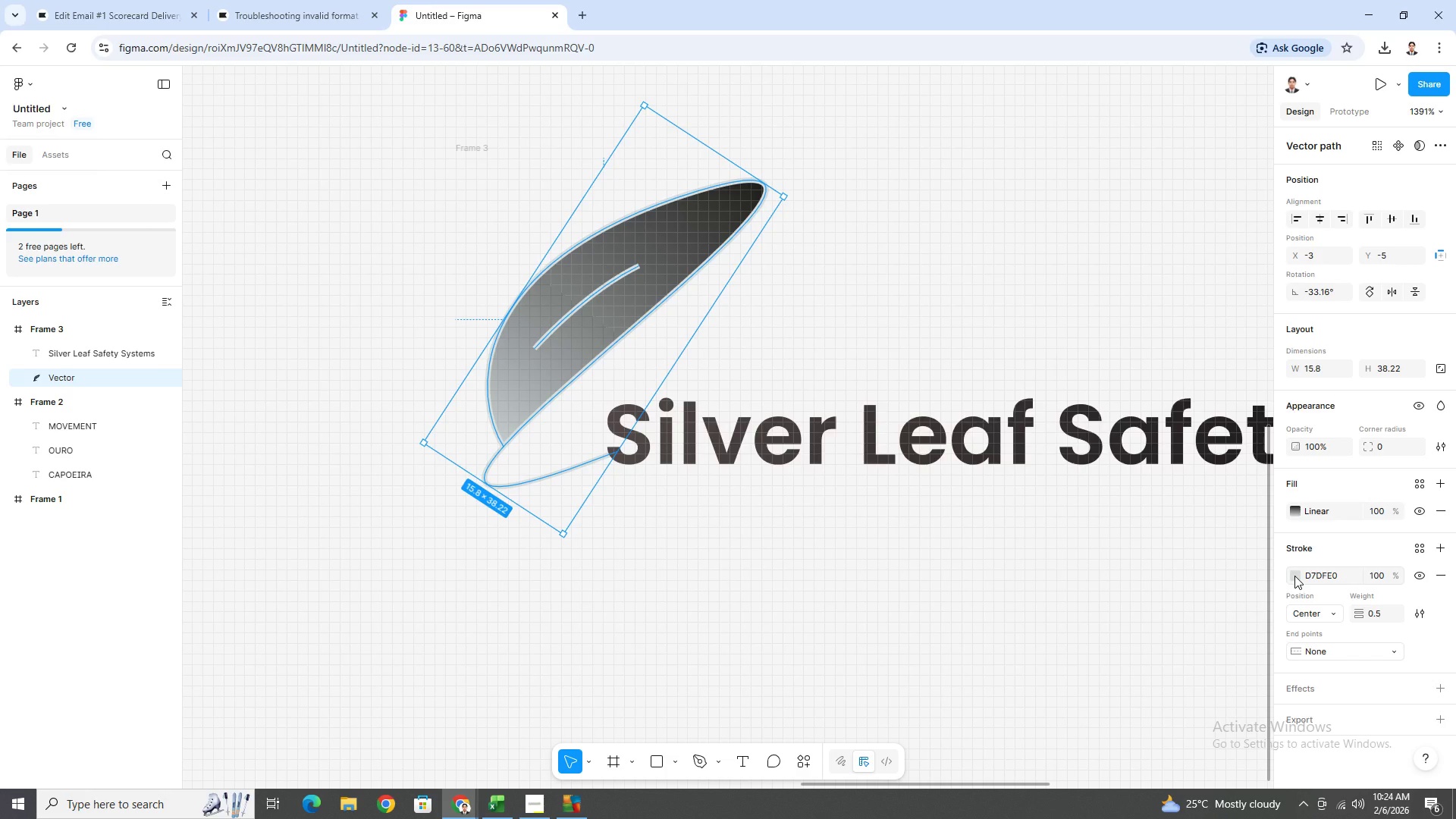 
left_click([1295, 576])
 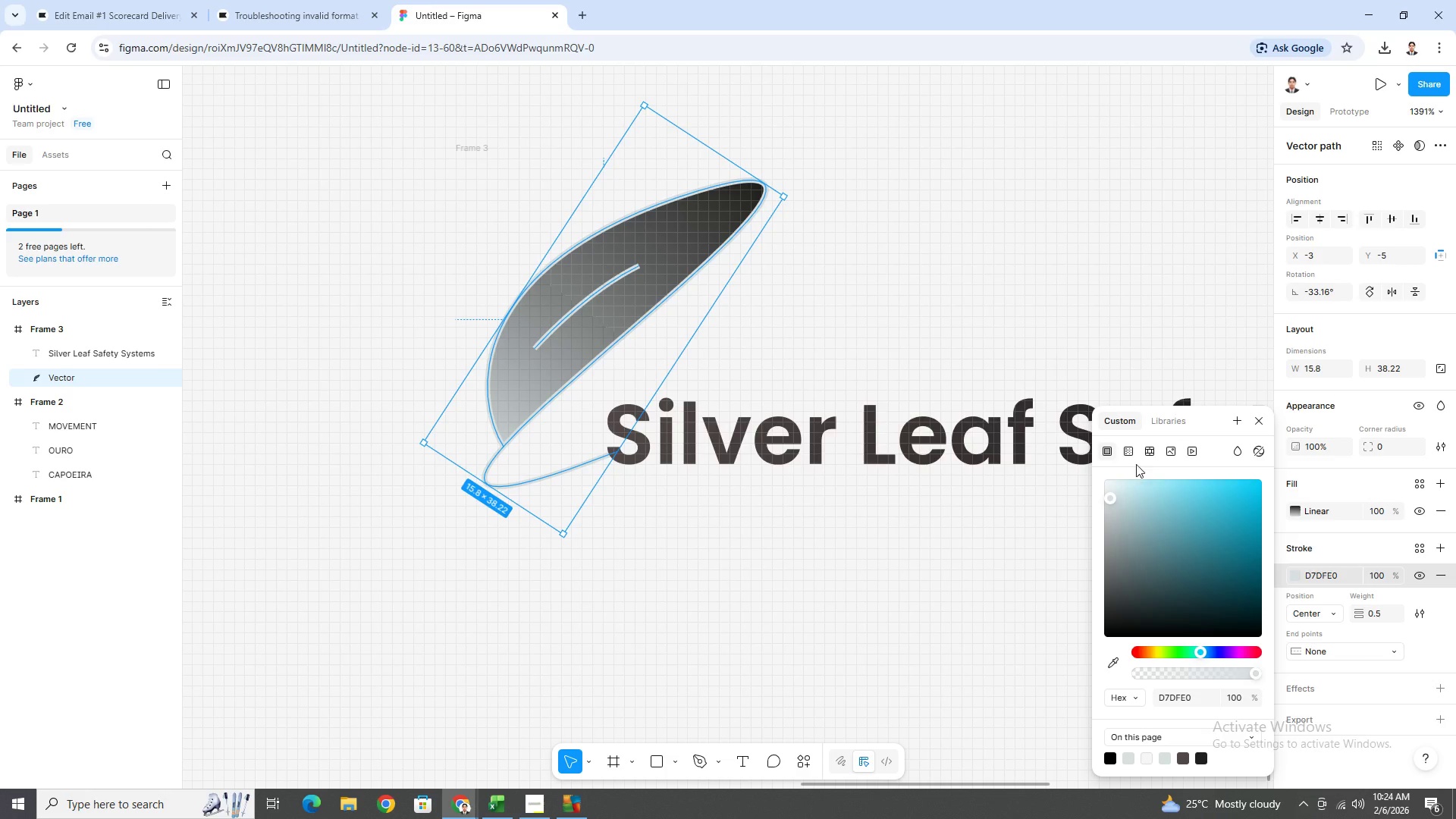 
left_click([1129, 453])
 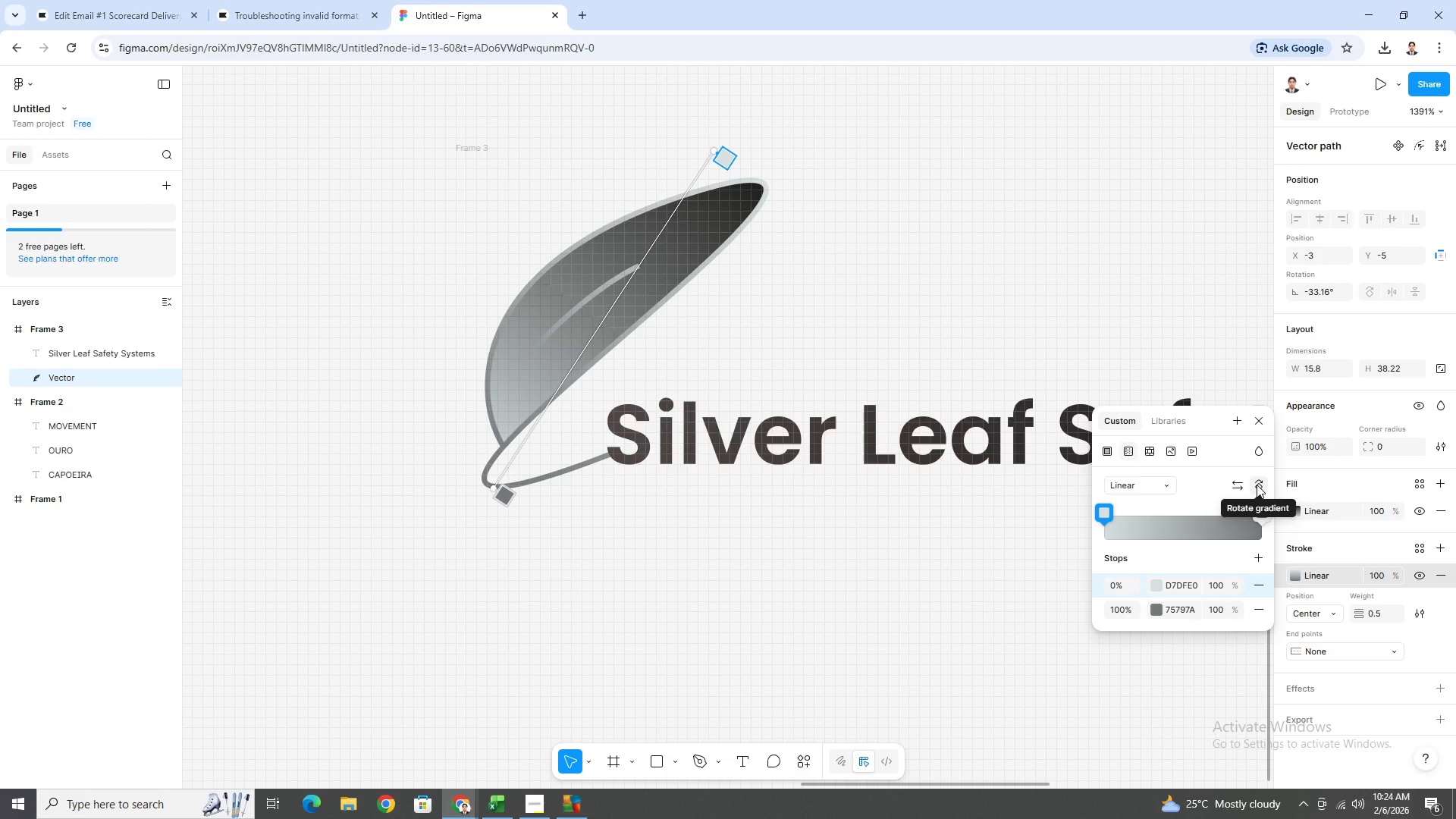 
left_click([1257, 485])
 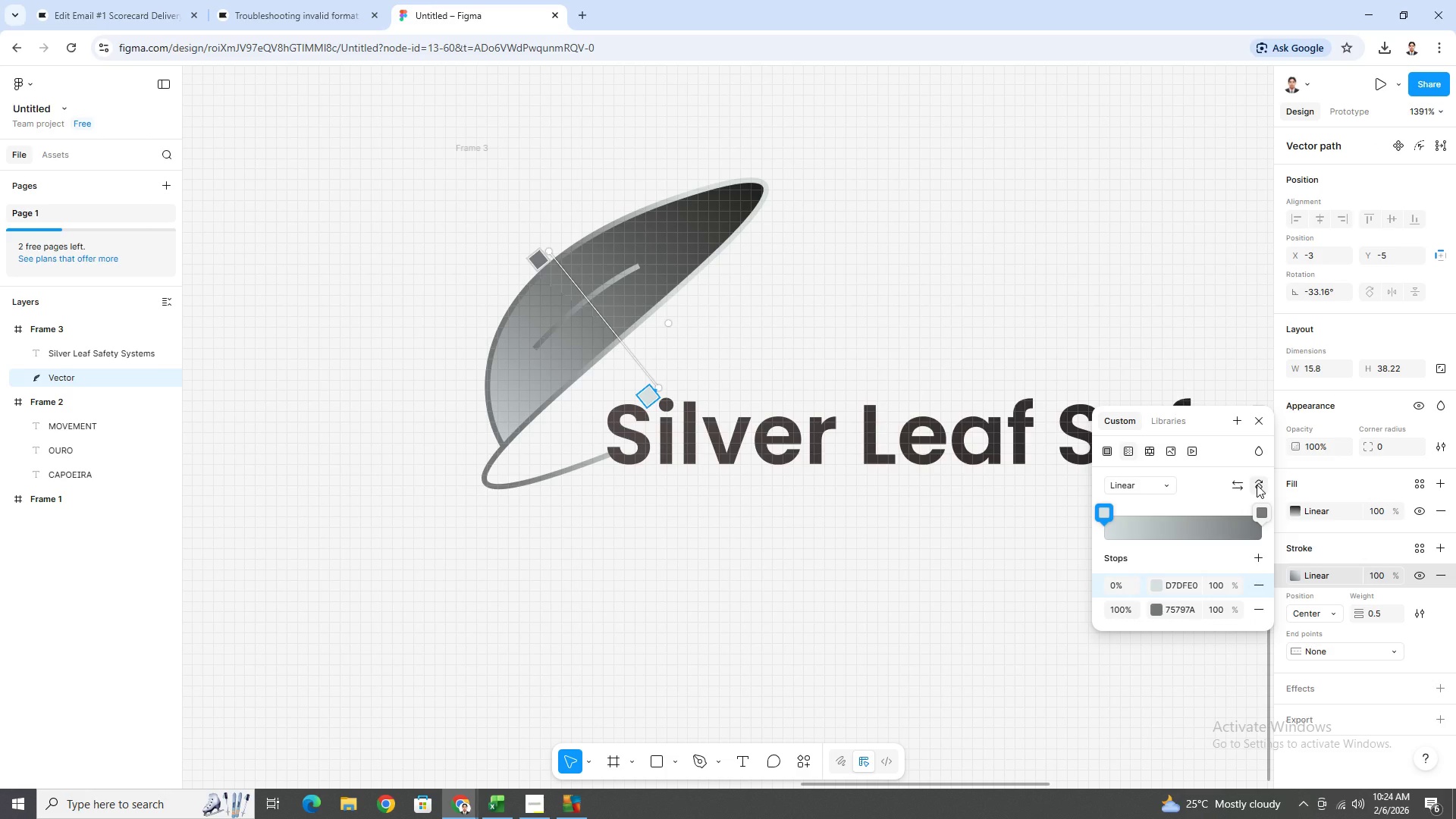 
left_click([1257, 485])
 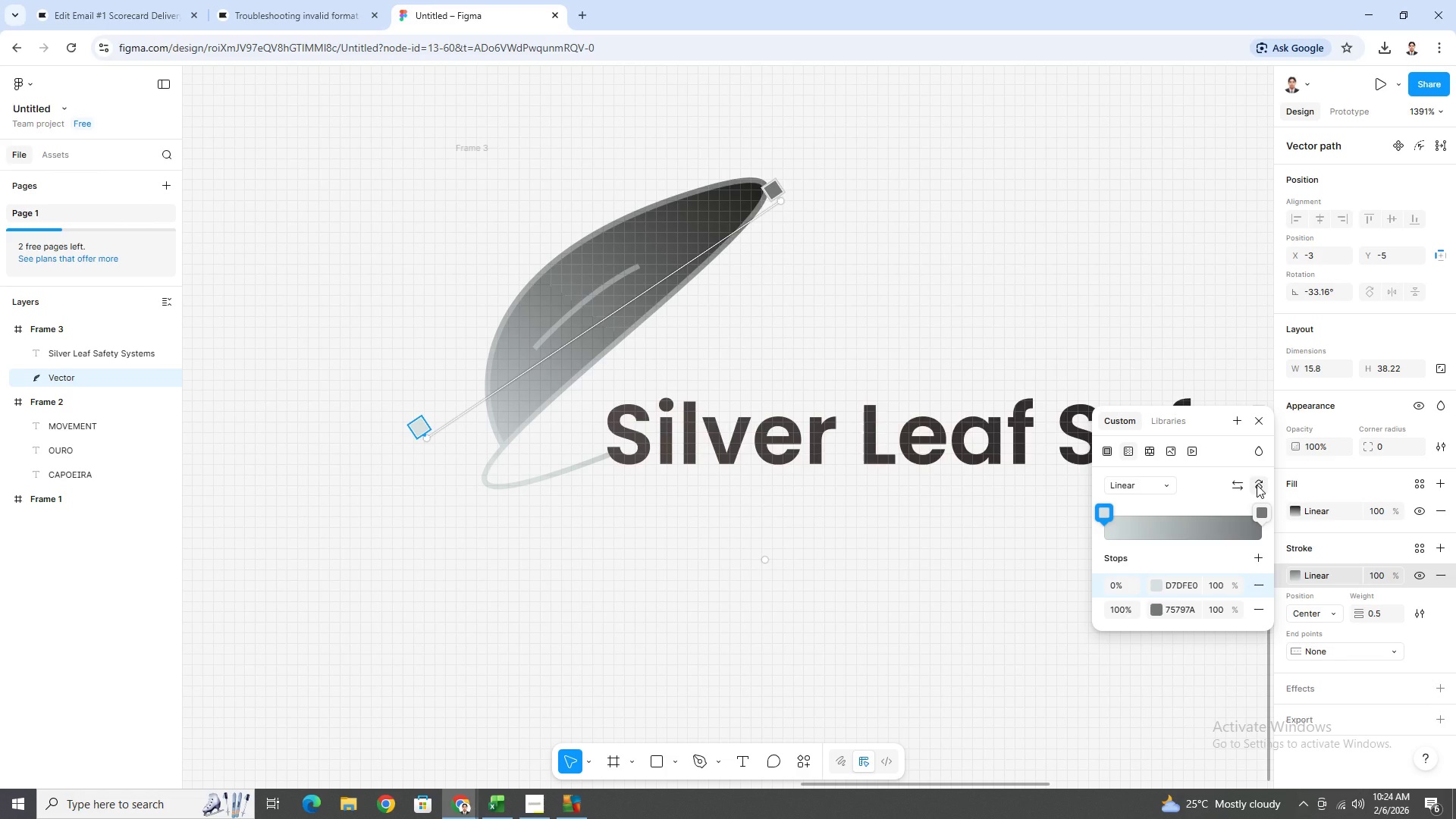 
left_click([1257, 485])
 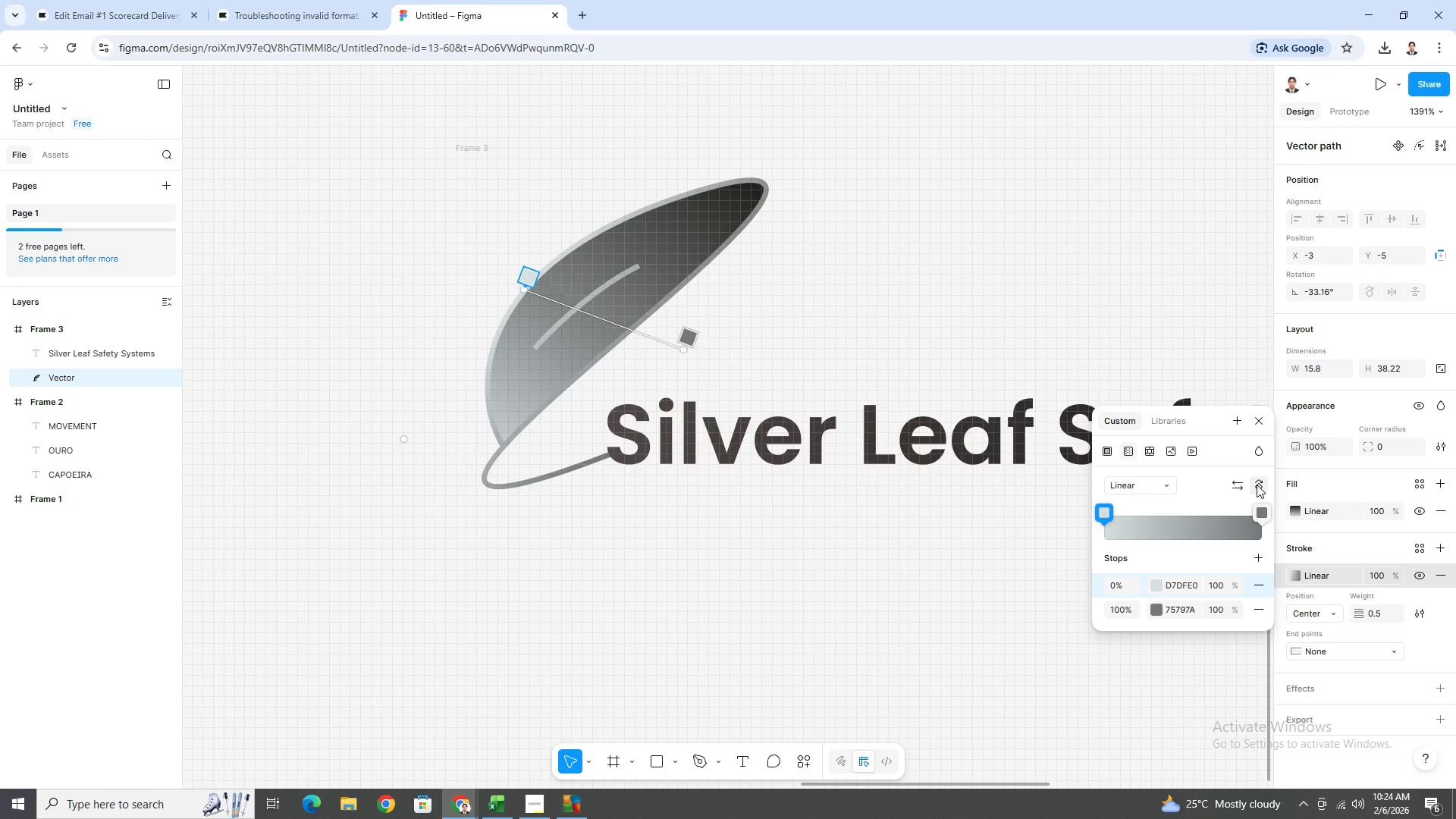 
left_click([1257, 485])
 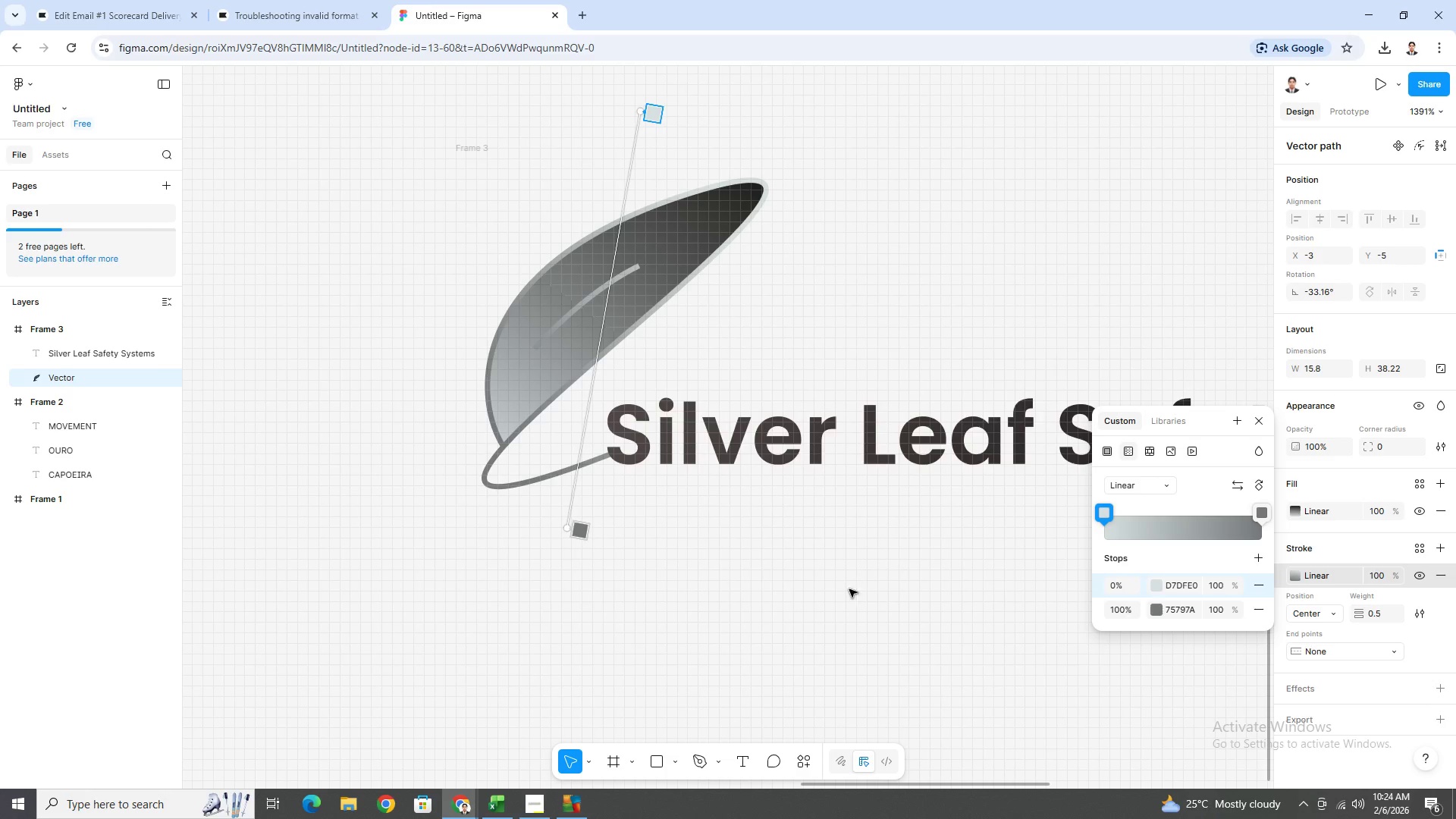 
left_click([846, 592])
 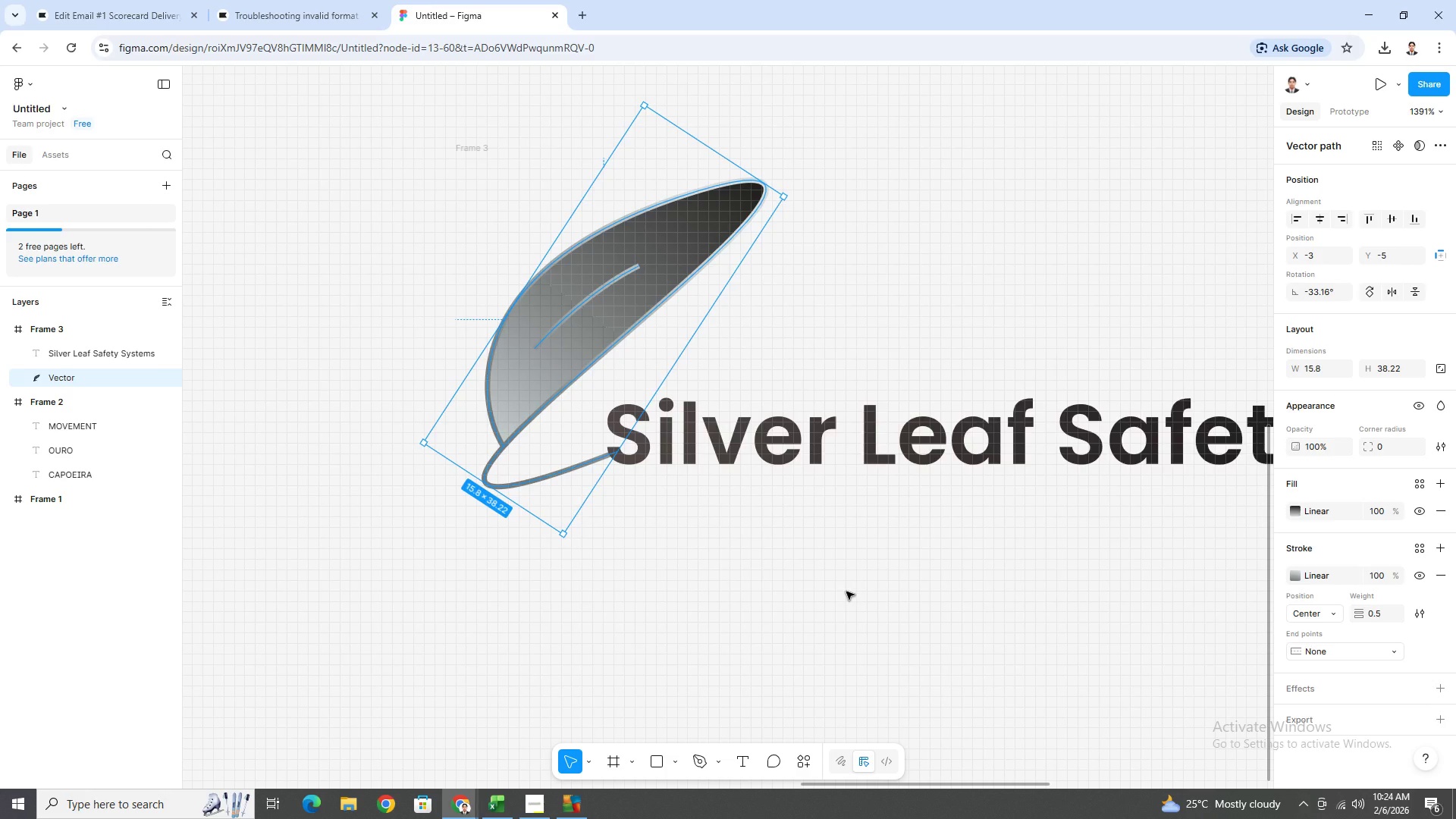 
hold_key(key=ControlLeft, duration=0.77)
 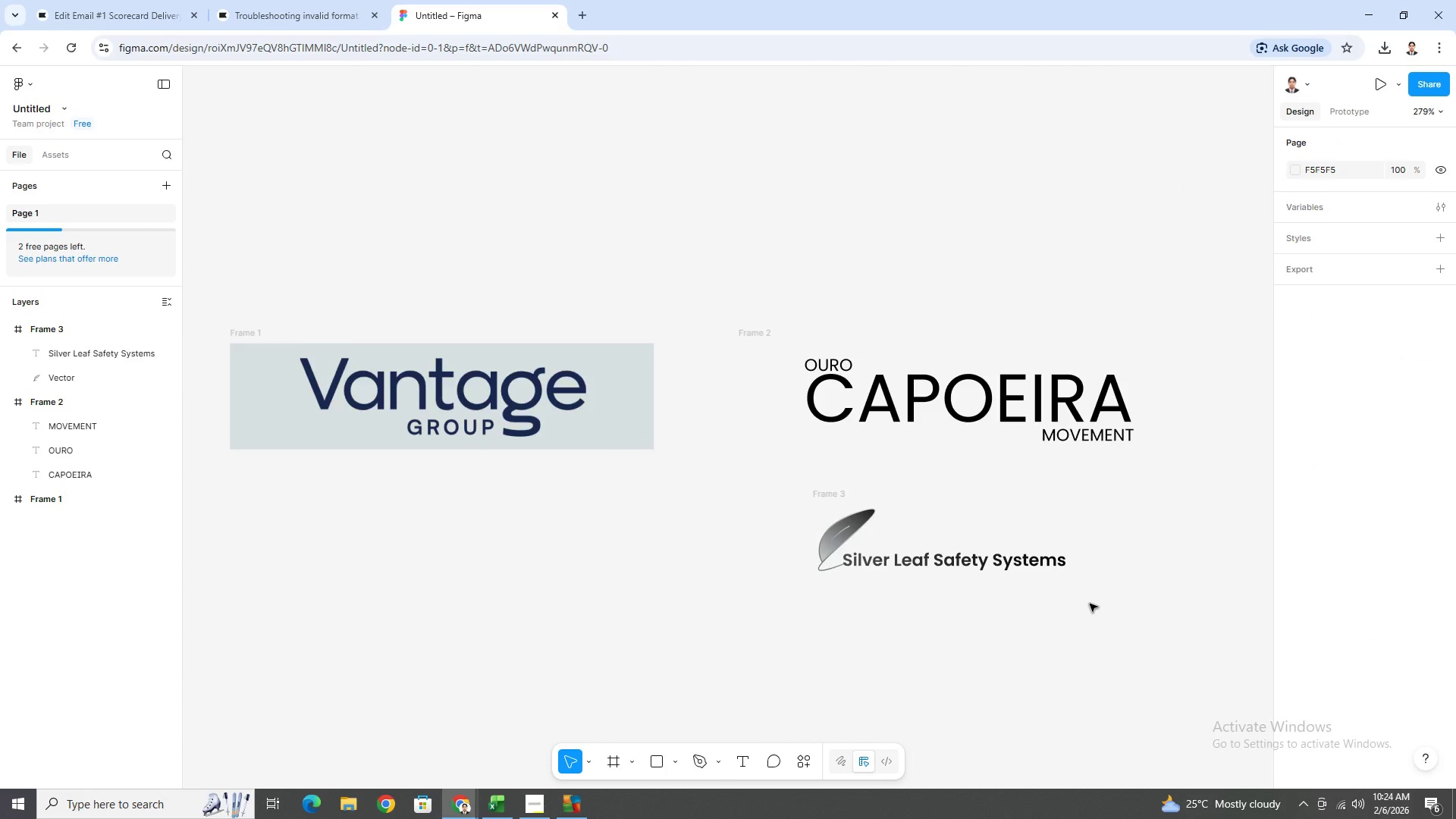 
left_click([1090, 604])
 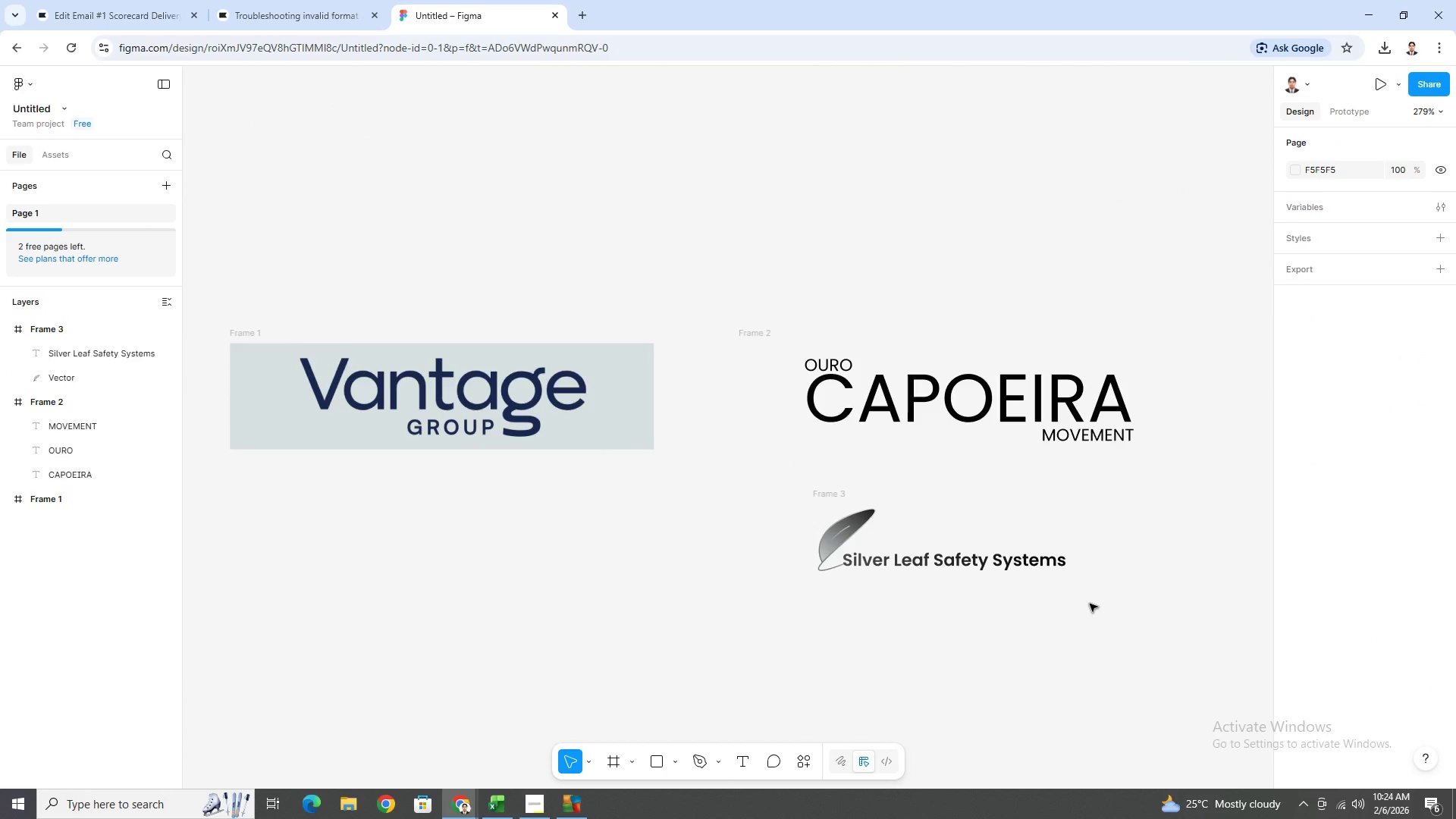 
scroll: coordinate [941, 591], scroll_direction: down, amount: 12.0
 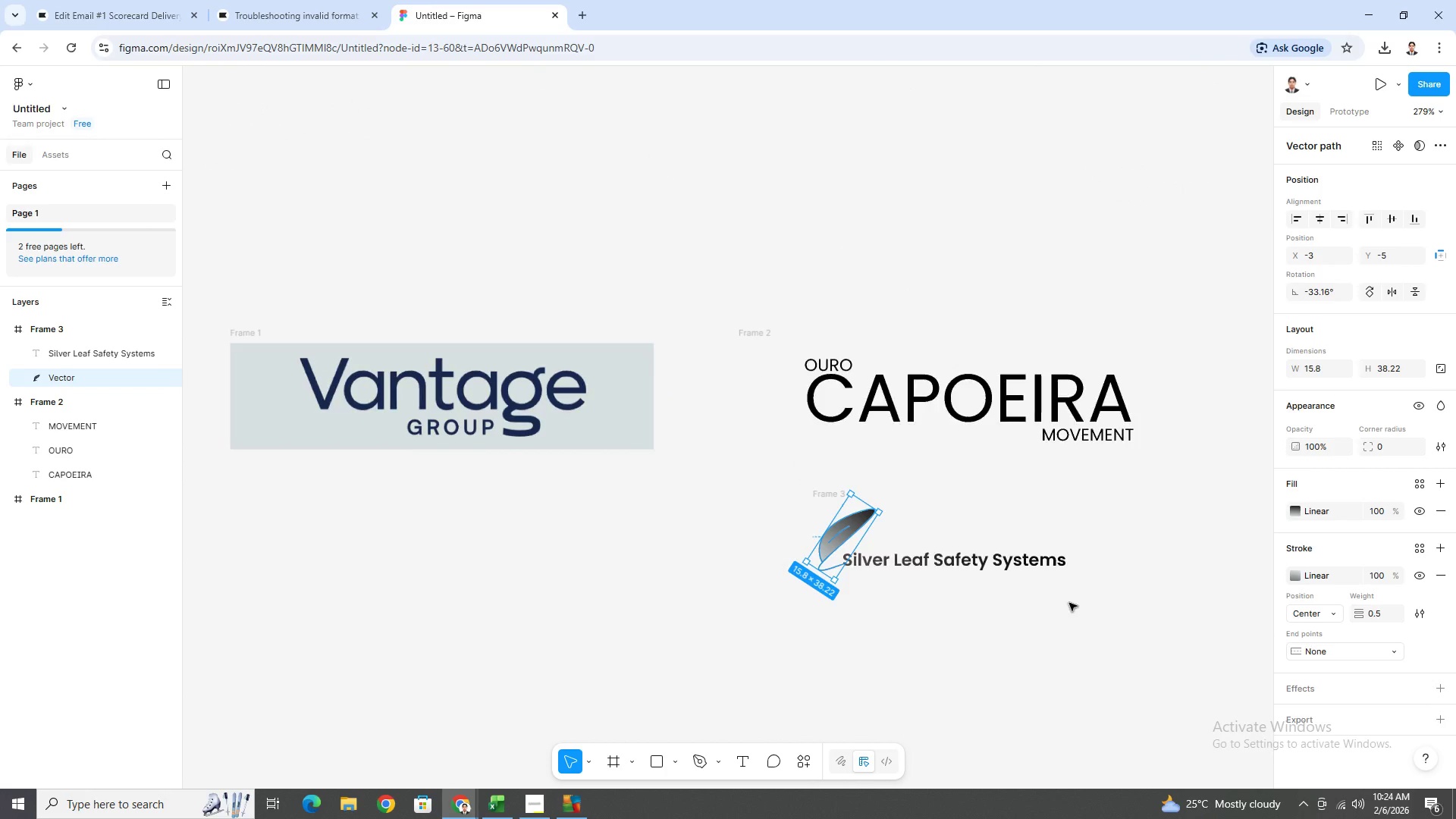 
hold_key(key=ControlLeft, duration=1.25)
scroll: coordinate [1104, 607], scroll_direction: up, amount: 9.0
 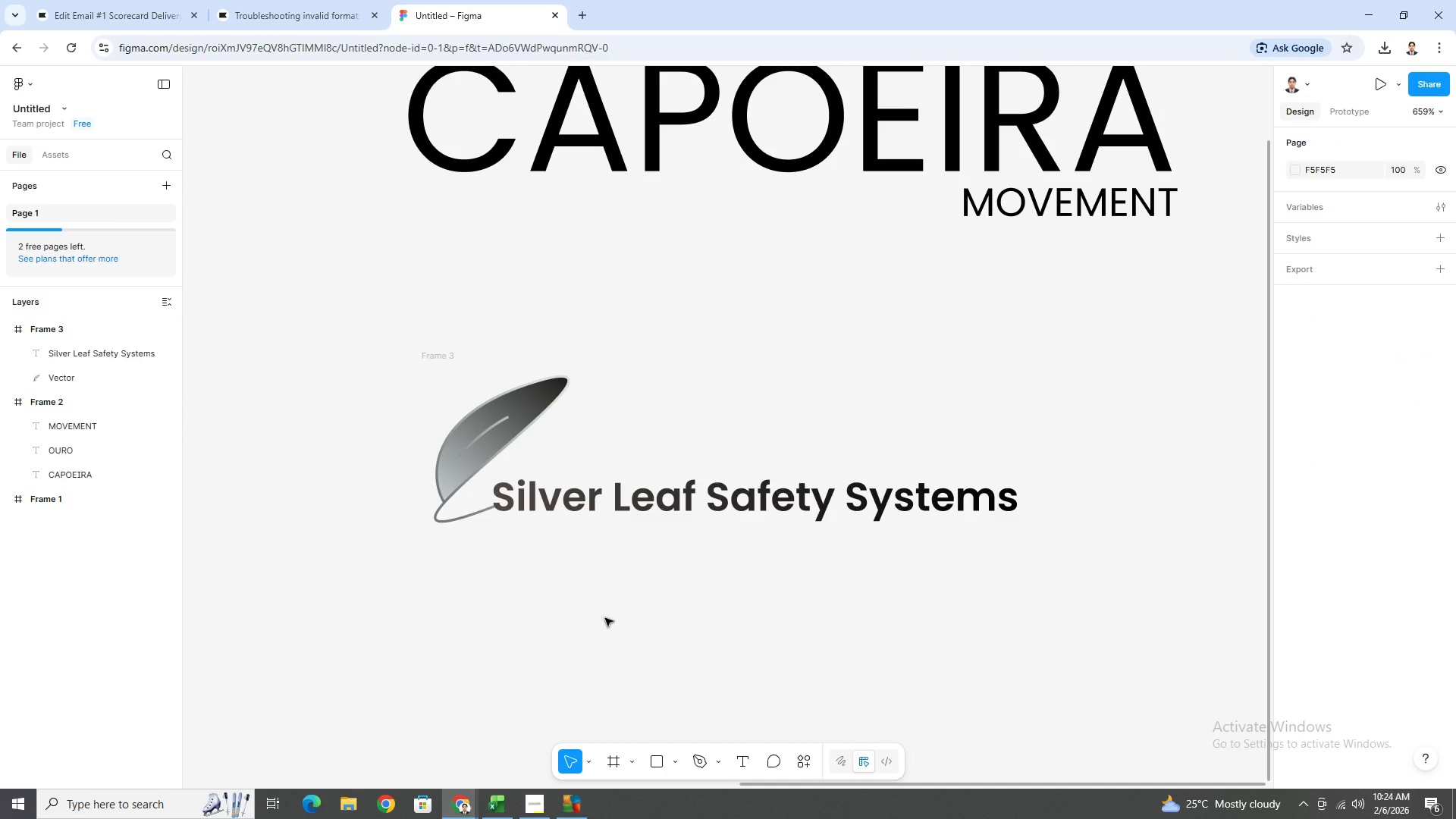 
hold_key(key=ControlLeft, duration=0.38)
scroll: coordinate [495, 563], scroll_direction: up, amount: 6.0
 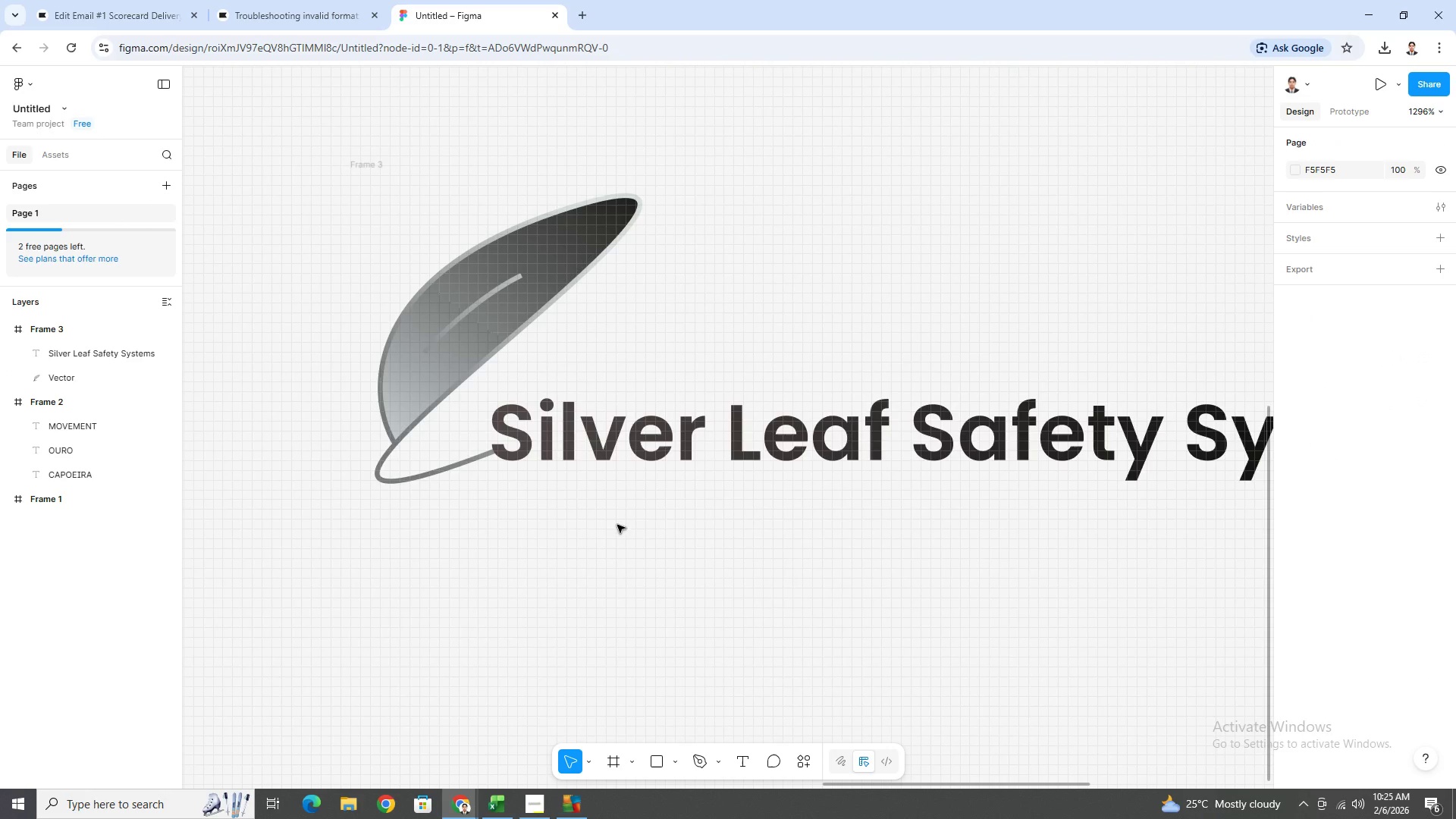 
key(Control+ControlLeft)
 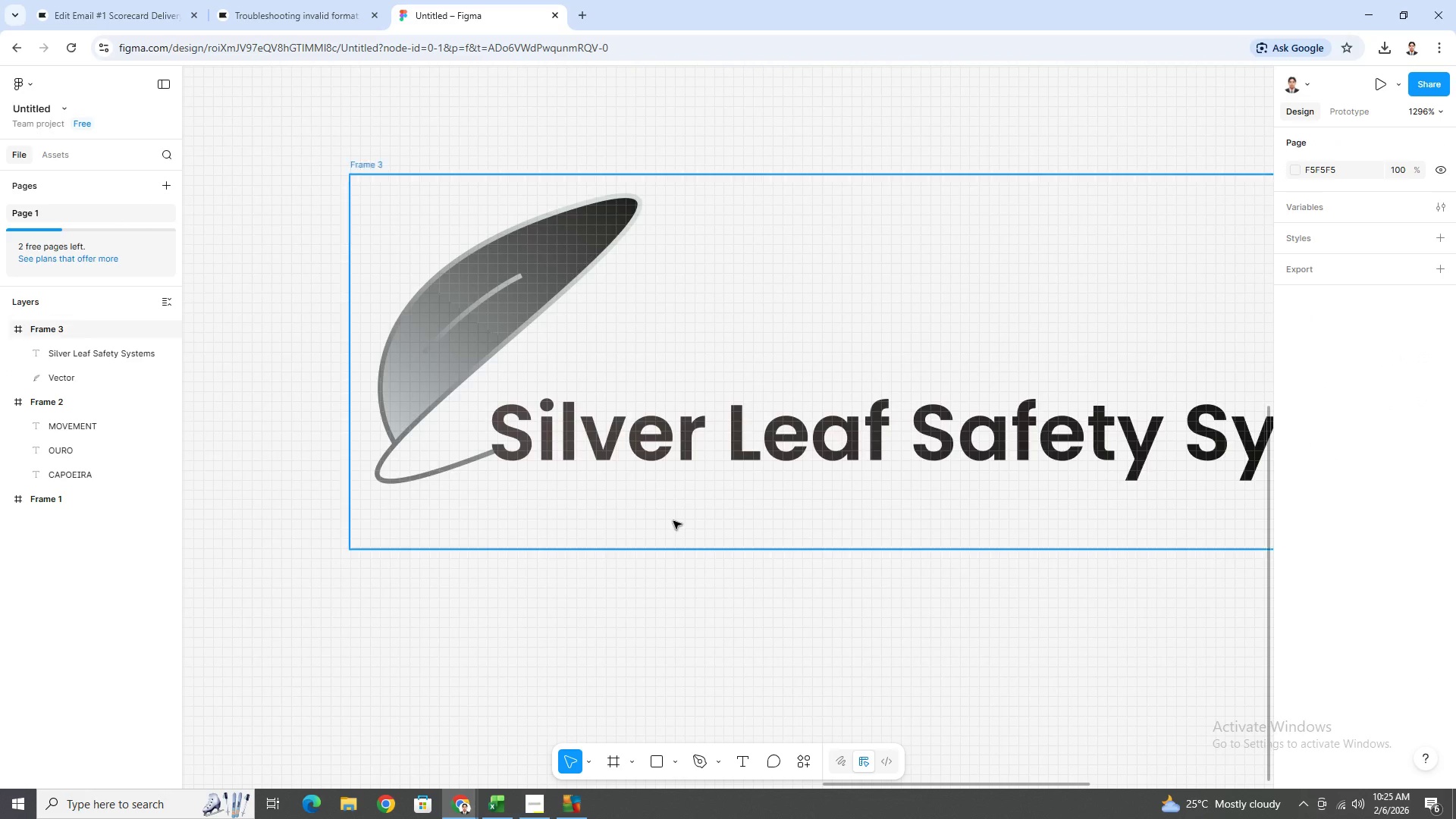 
scroll: coordinate [673, 521], scroll_direction: down, amount: 3.0
 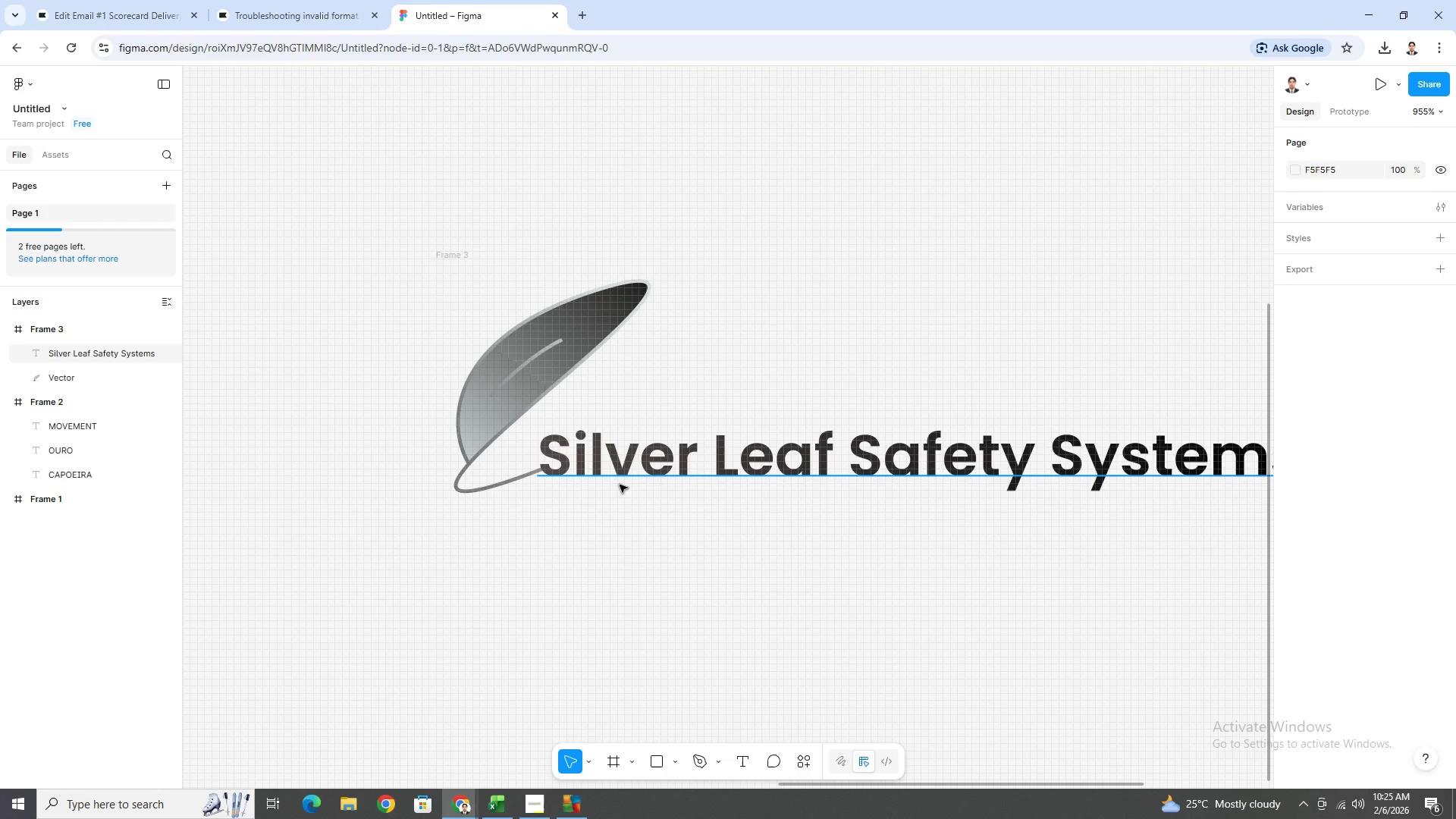 
left_click([513, 481])
 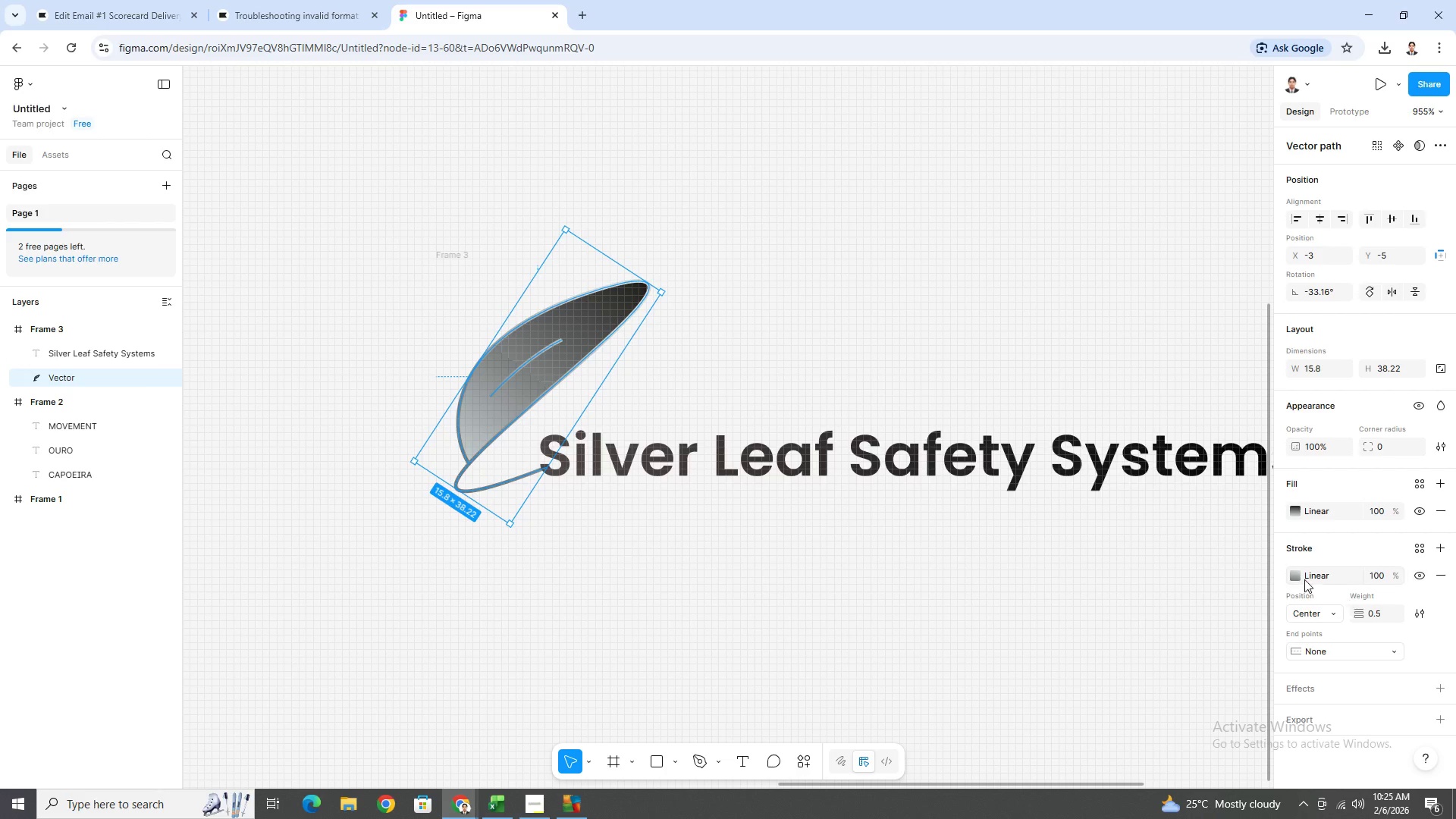 
left_click([1294, 576])
 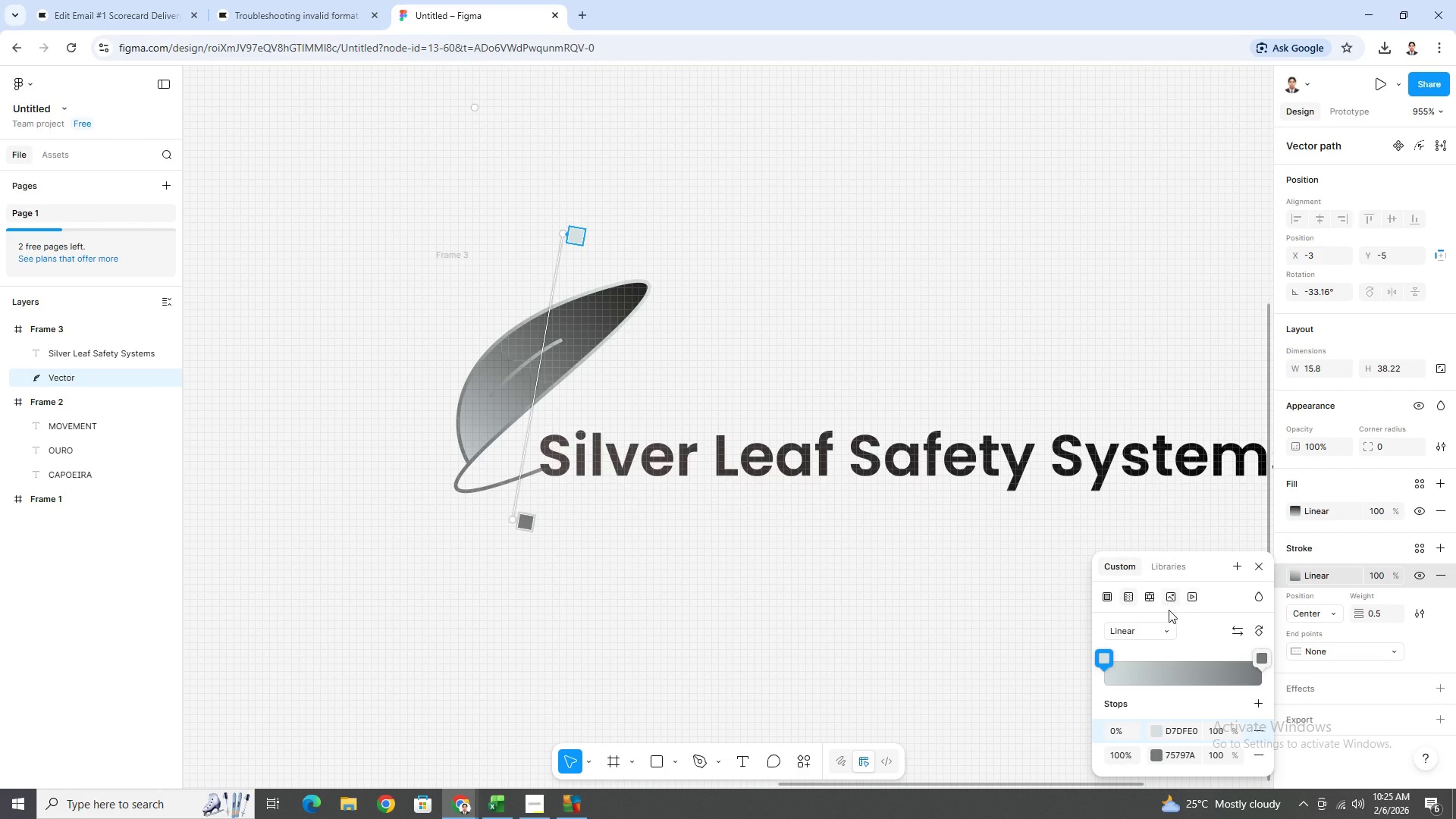 
left_click([1169, 623])
 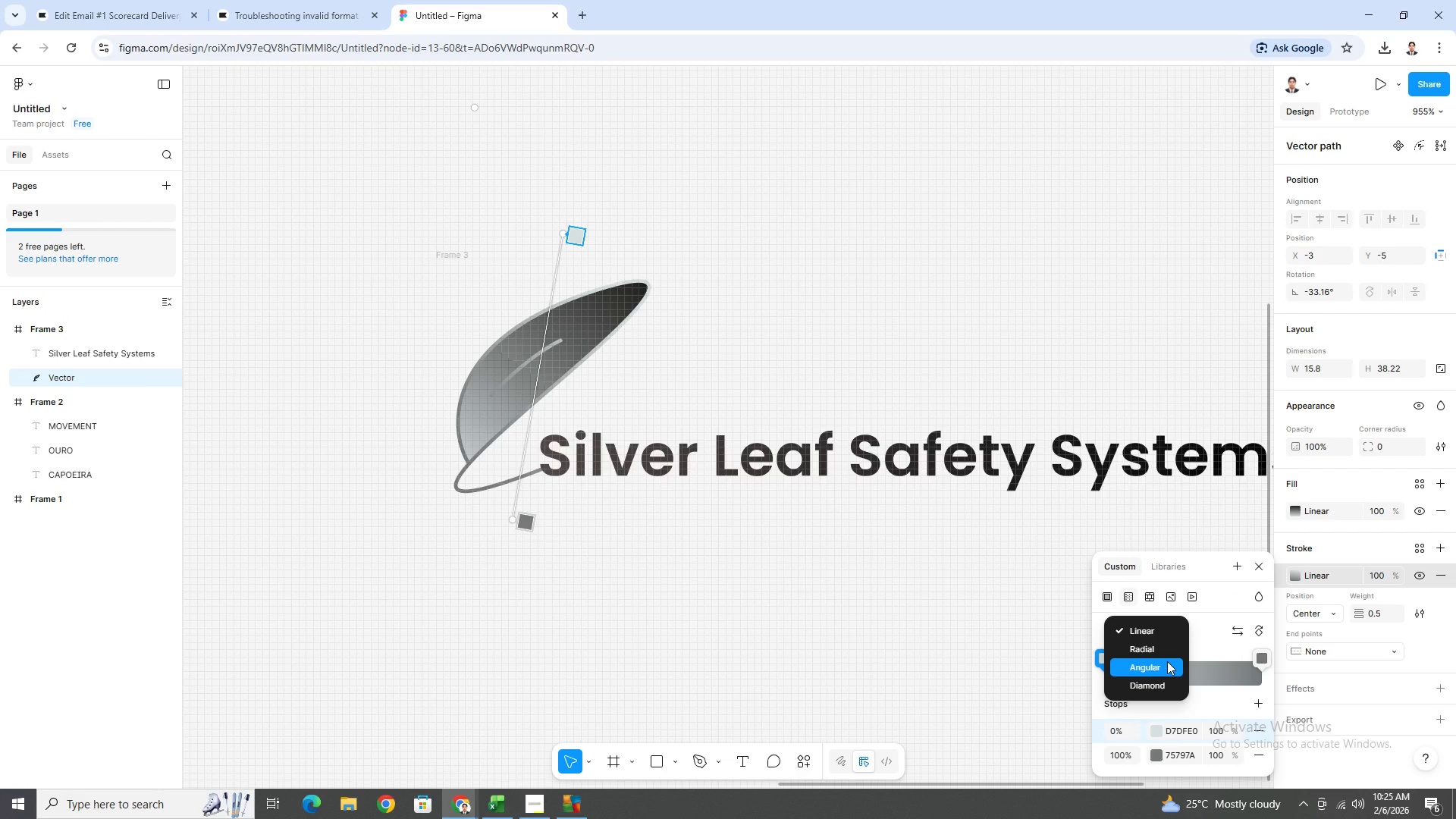 
left_click([1166, 651])
 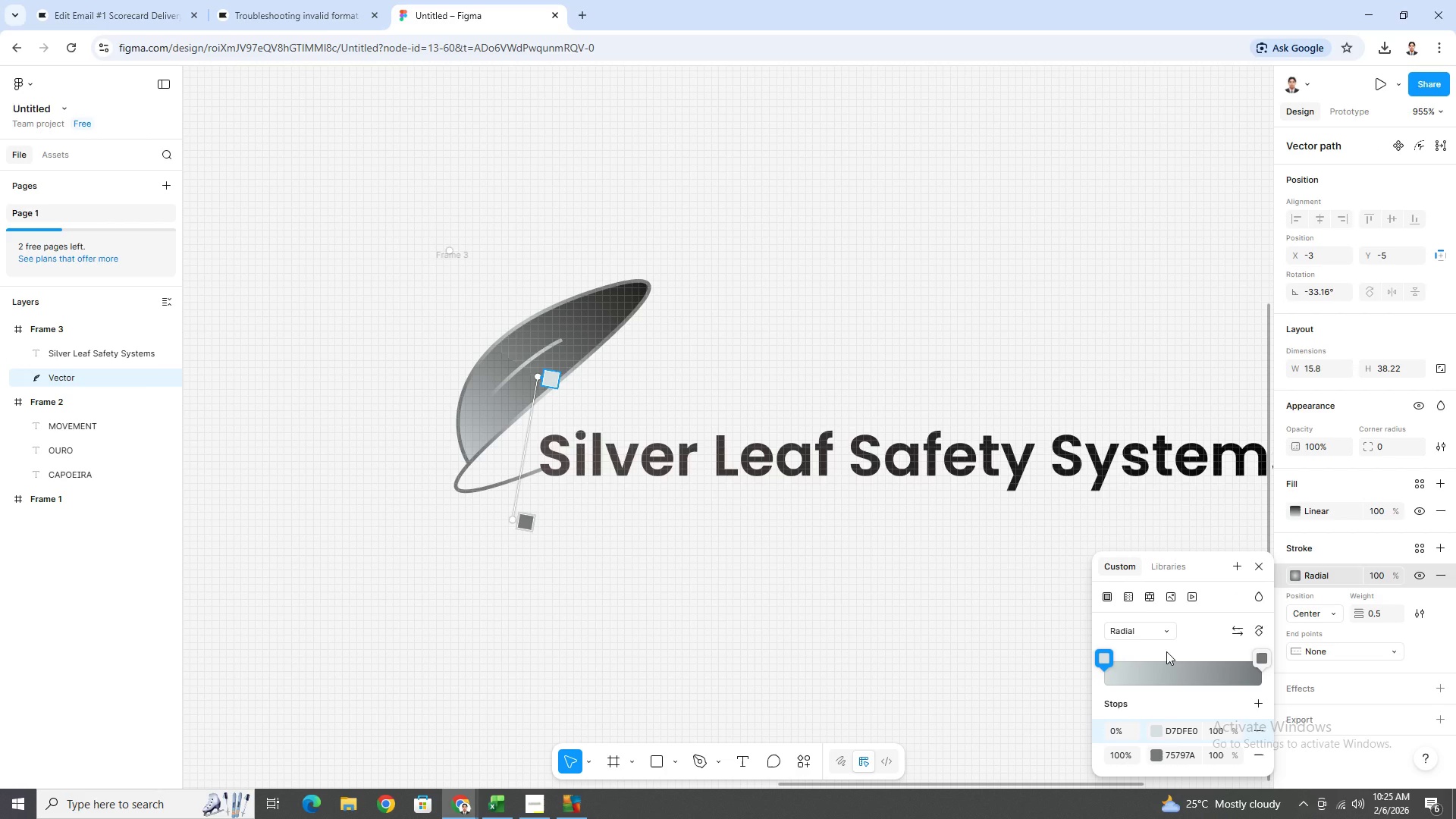 
key(ArrowDown)
 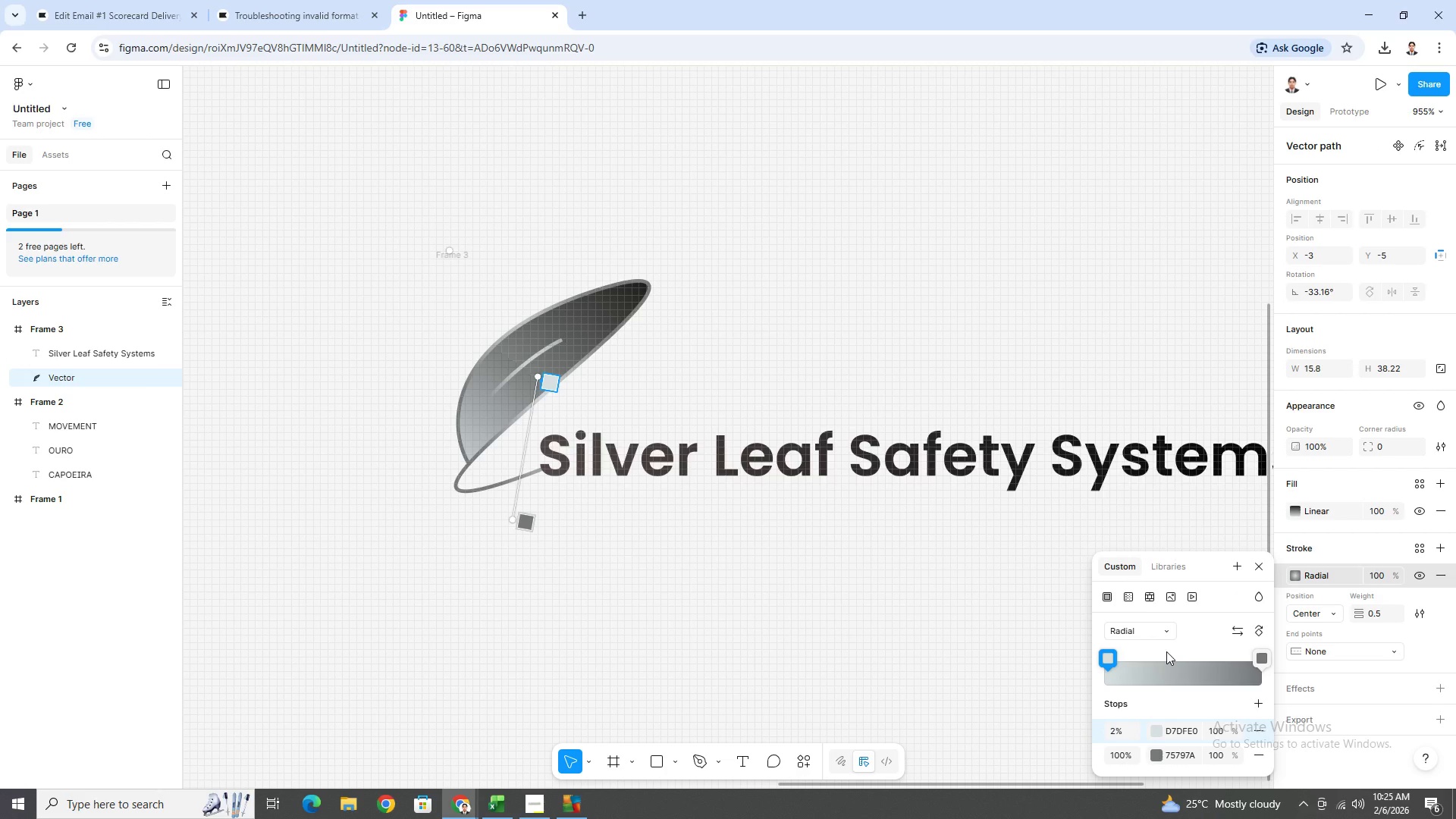 
key(ArrowDown)
 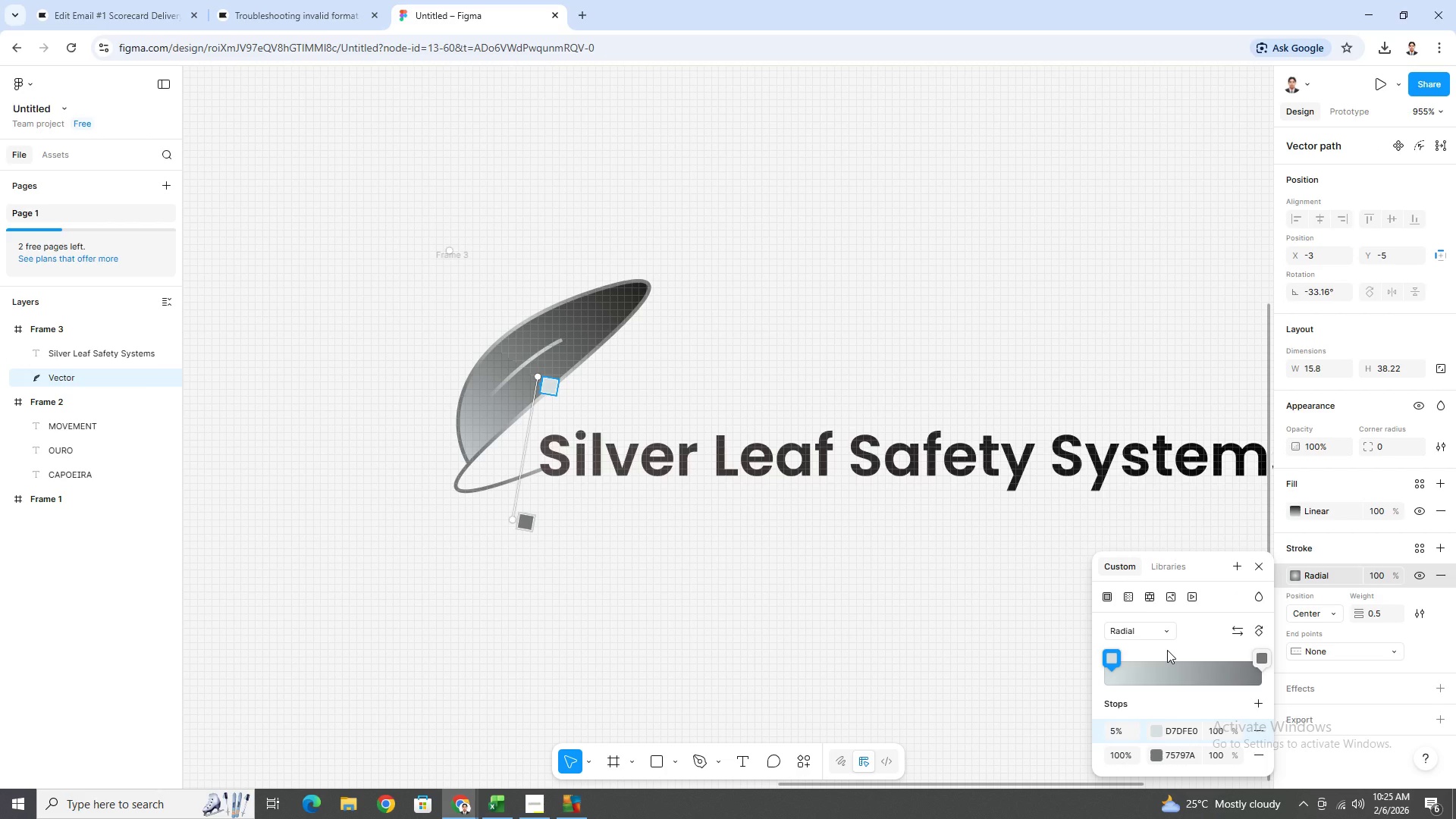 
key(ArrowUp)
 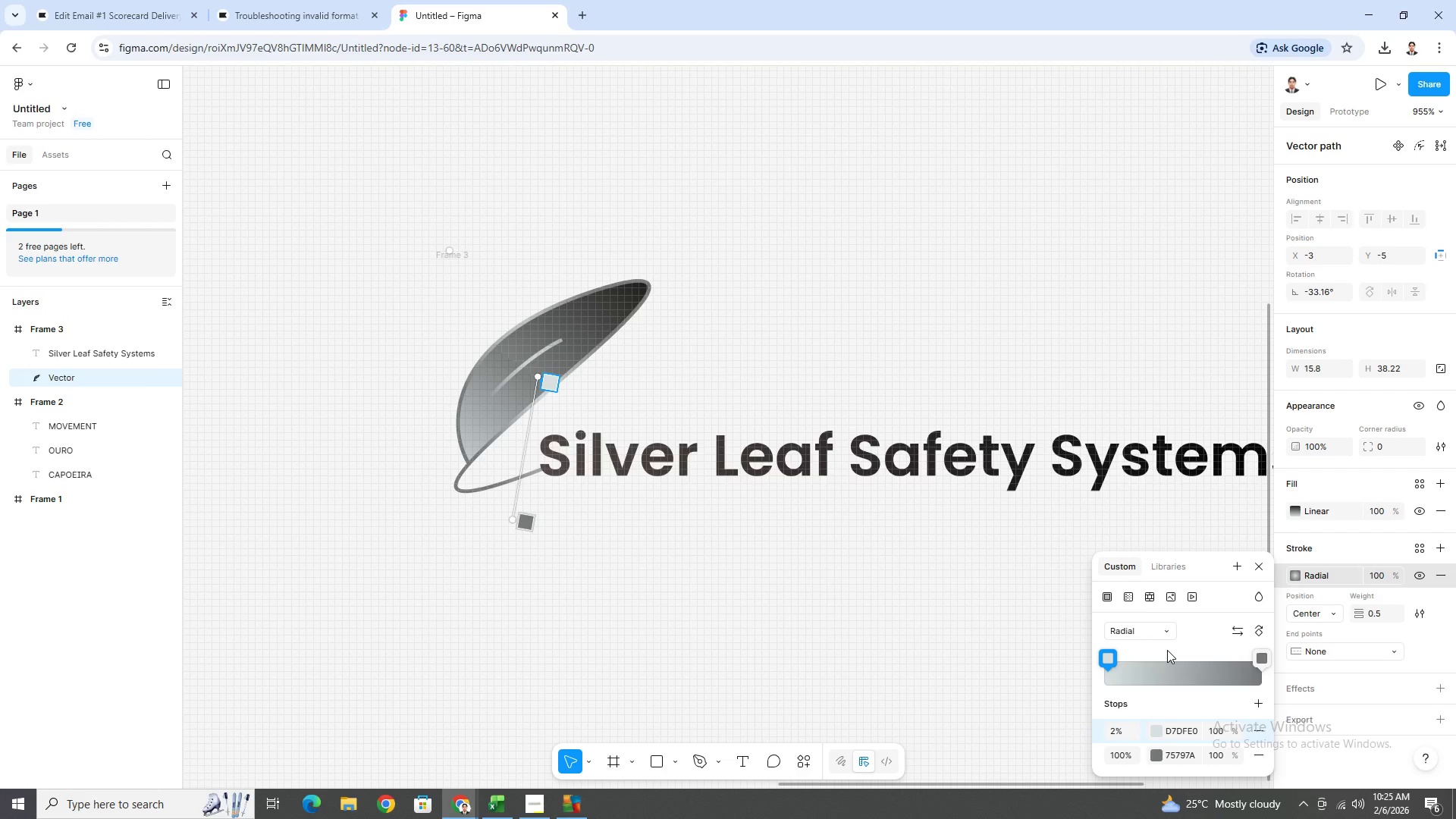 
key(ArrowUp)
 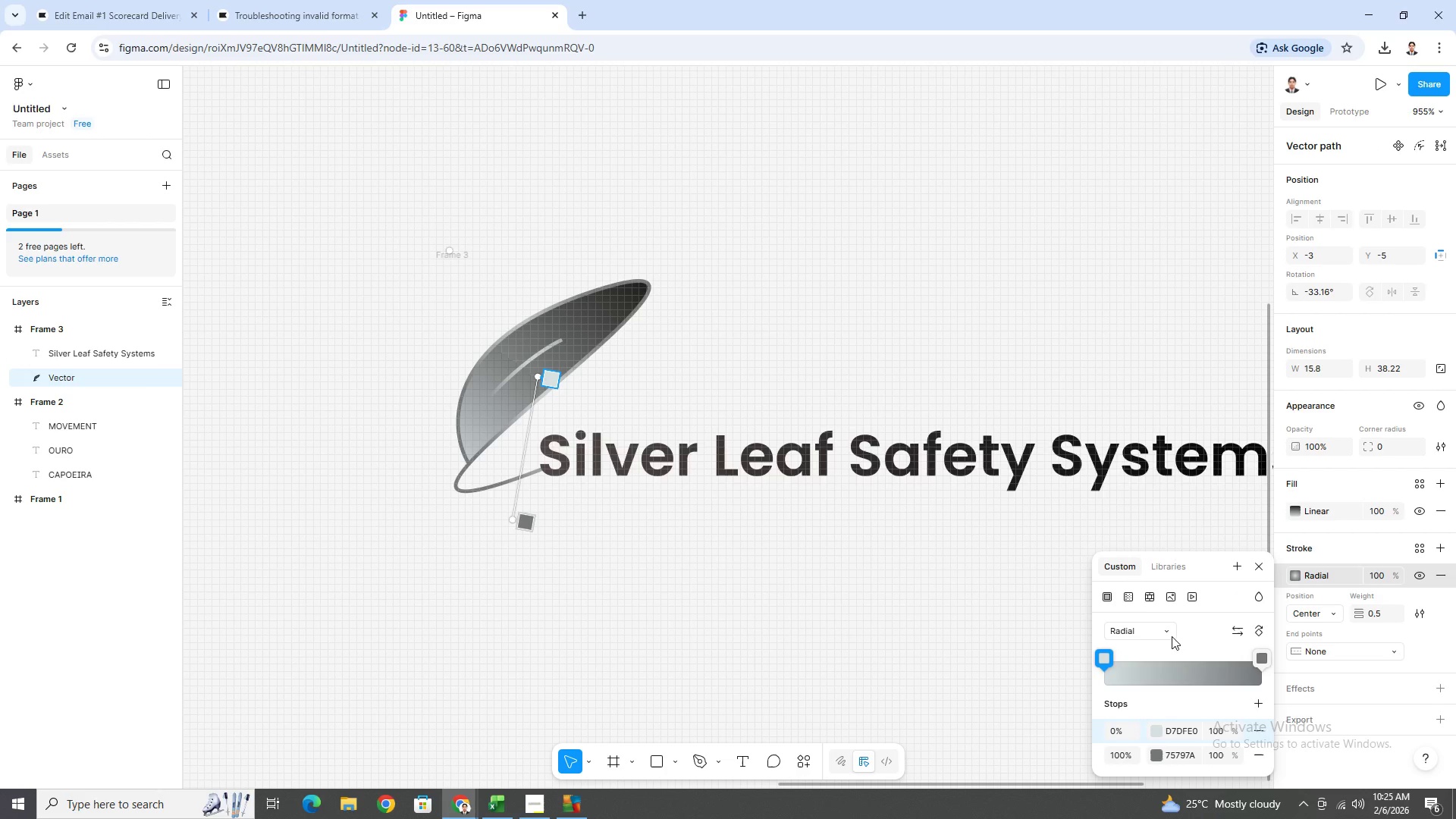 
left_click([1170, 632])
 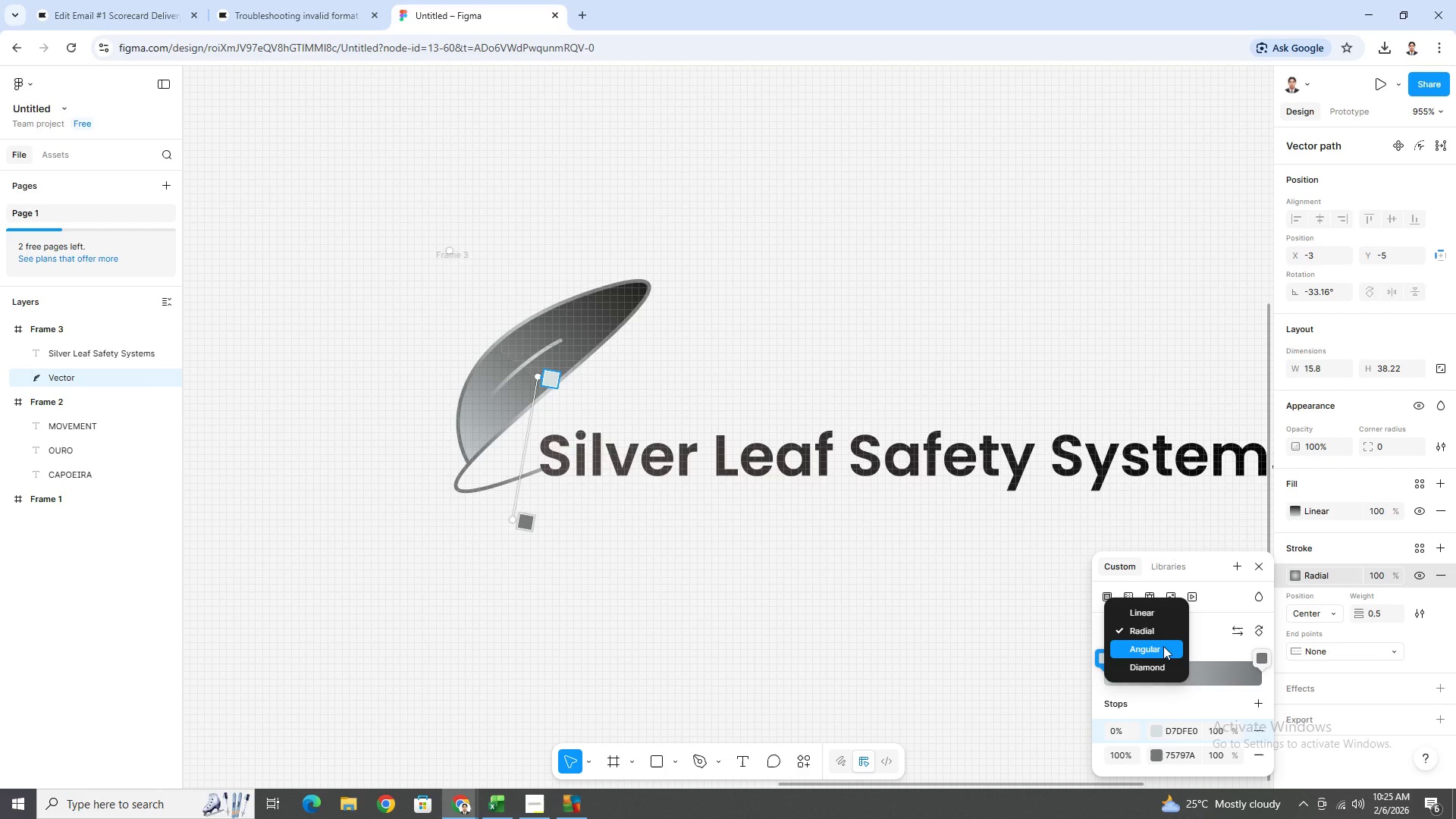 
left_click([1164, 649])
 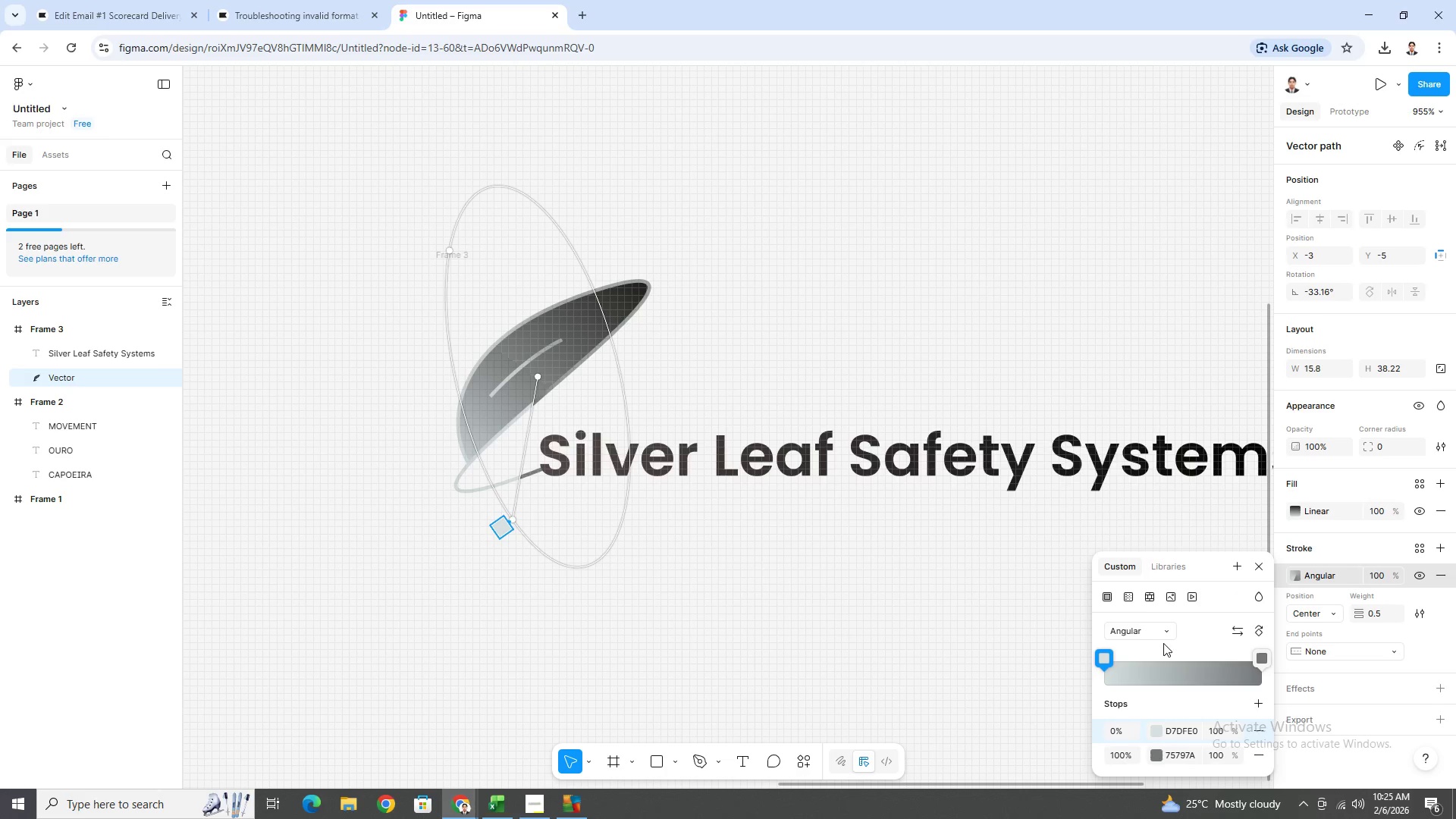 
left_click([1166, 632])
 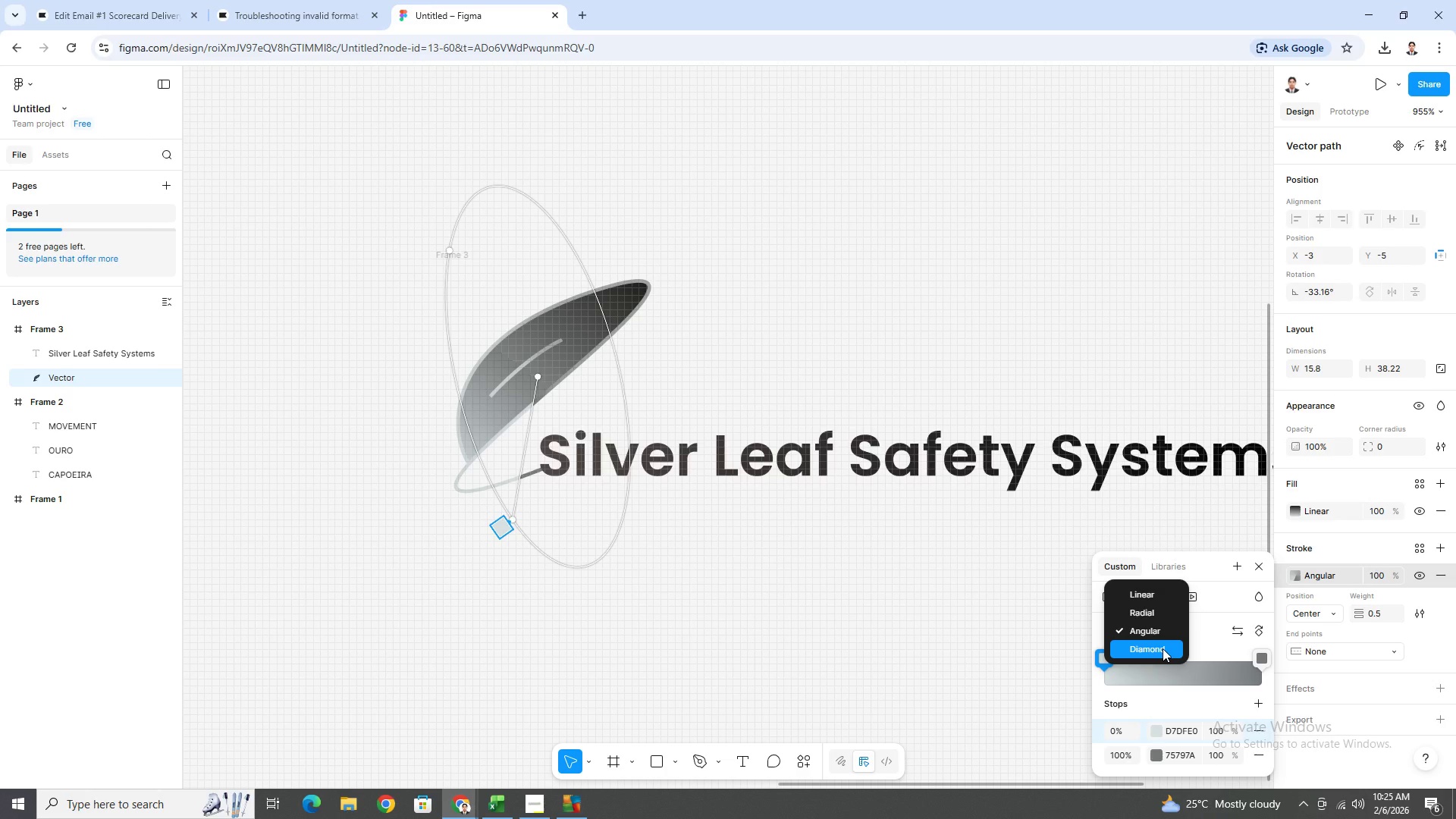 
left_click([1163, 648])
 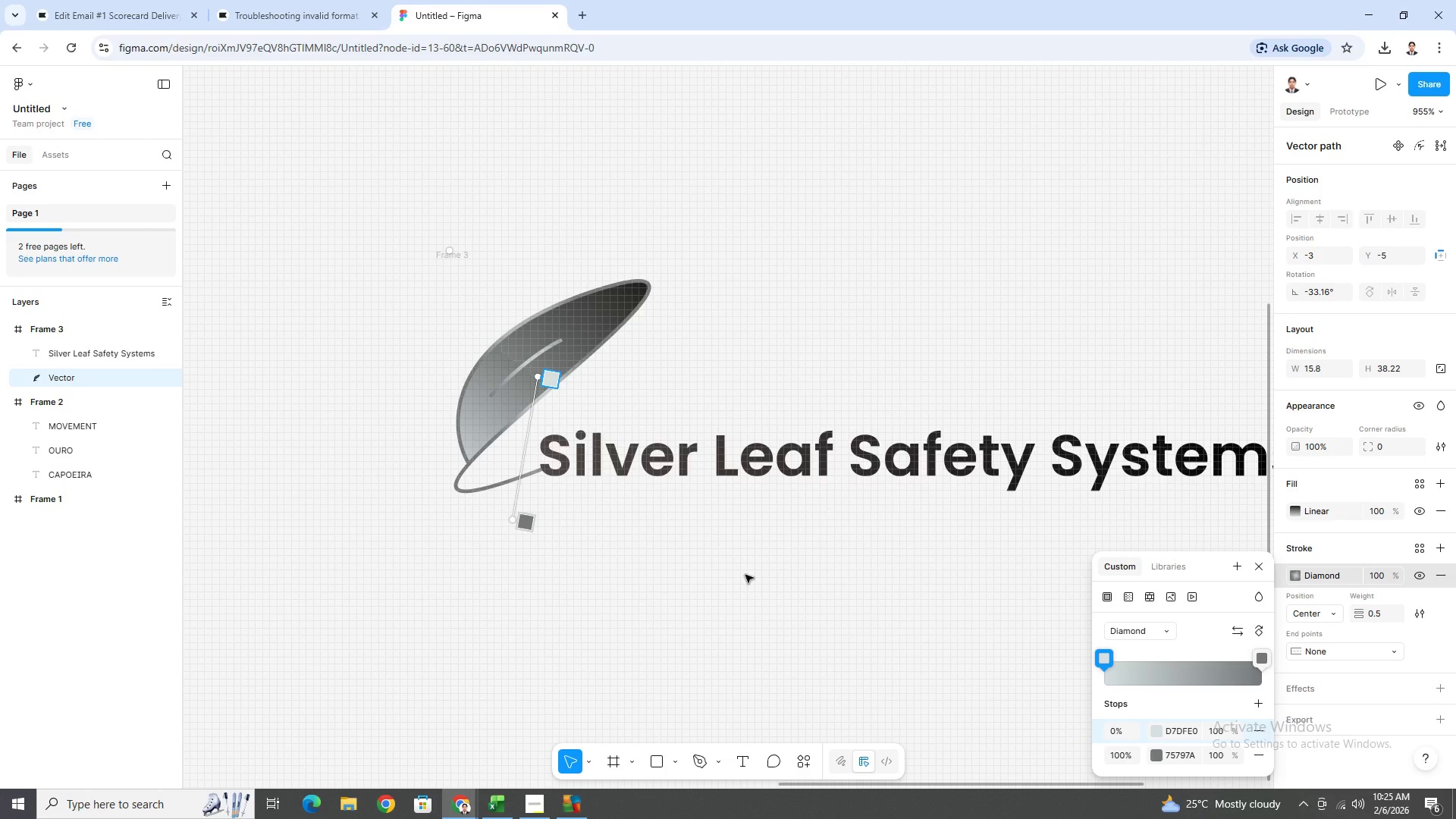 
wait(5.12)
 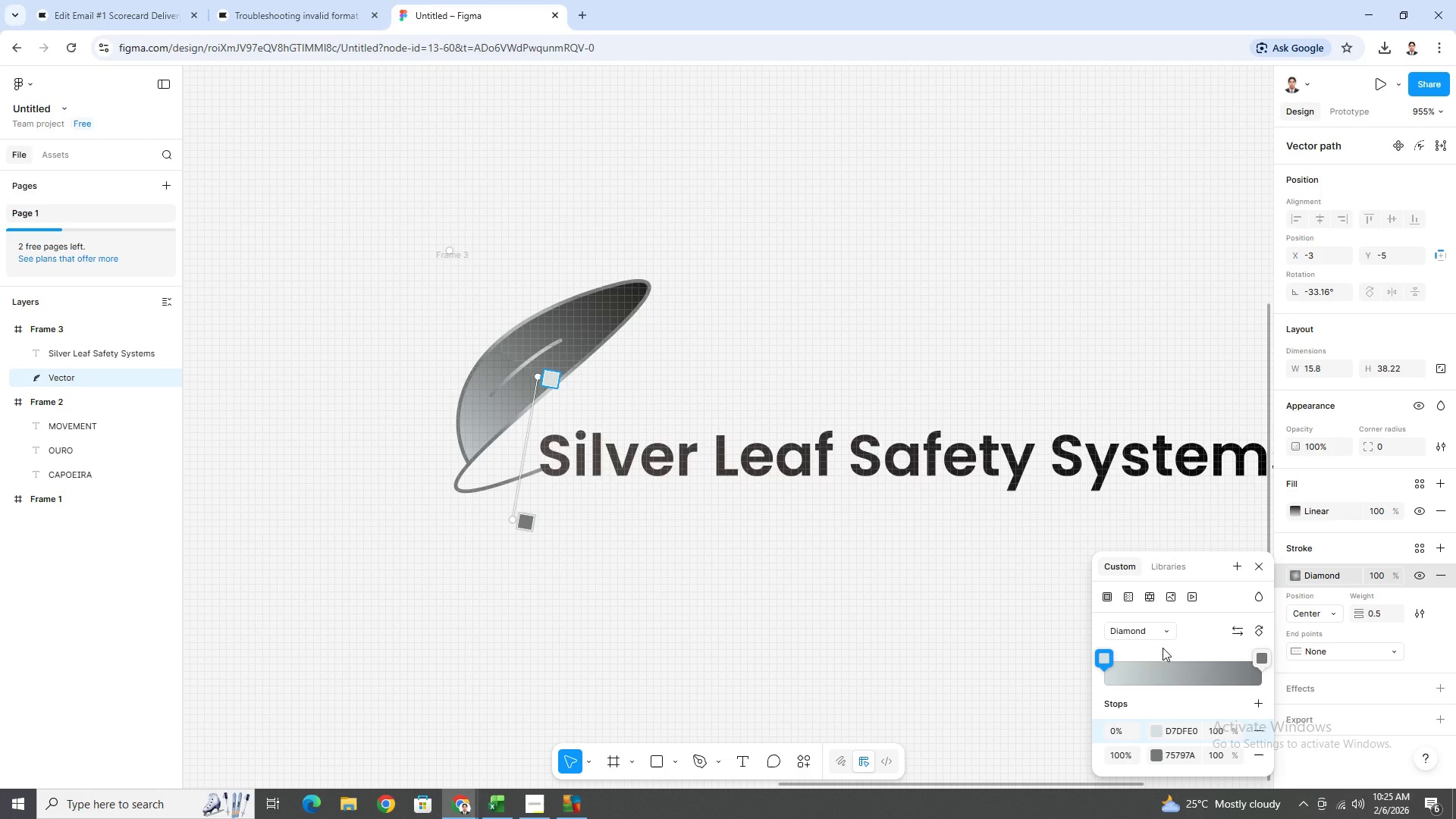 
double_click([764, 564])
 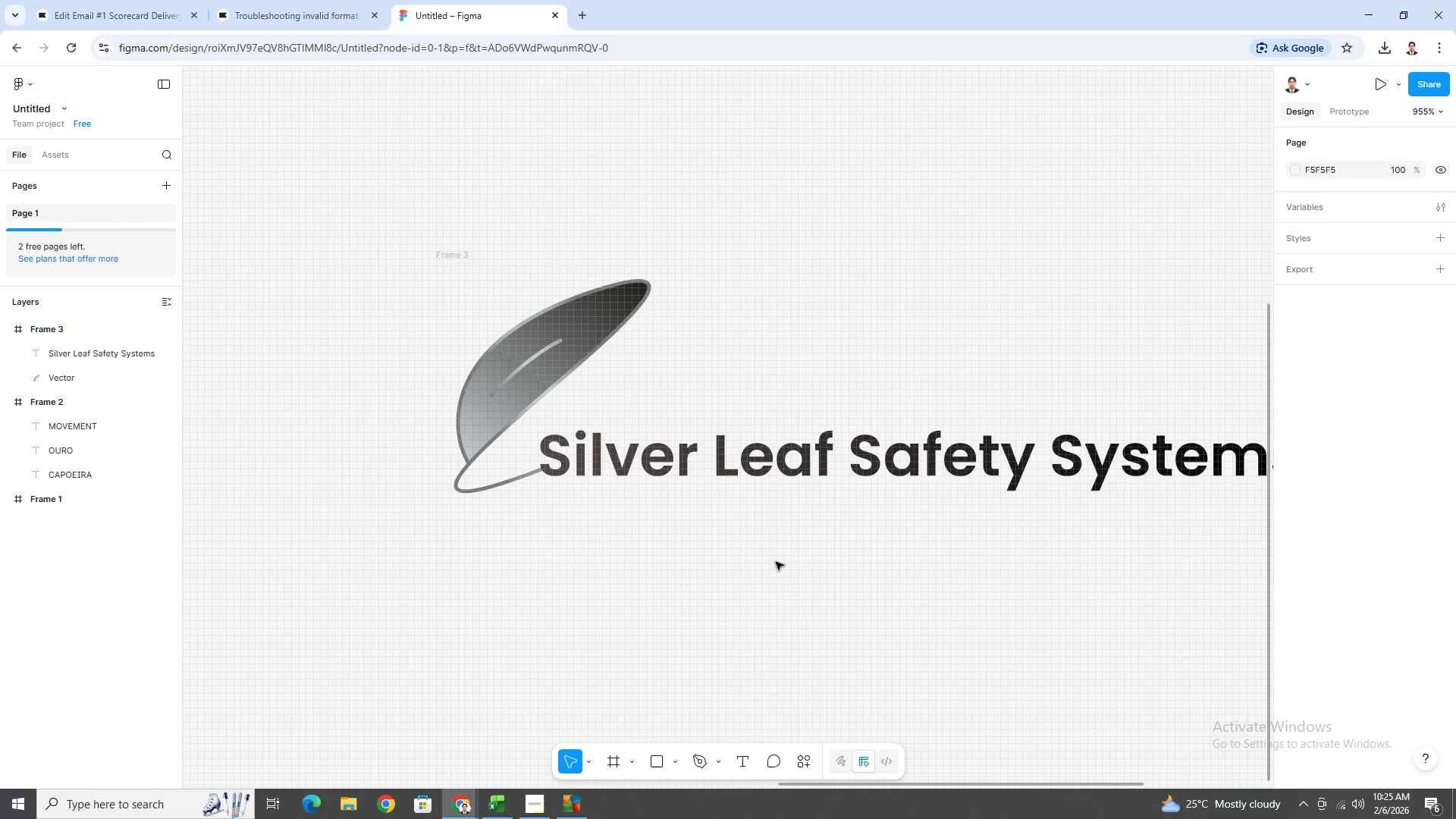 
hold_key(key=ControlLeft, duration=1.51)
scroll: coordinate [779, 563], scroll_direction: down, amount: 5.0
 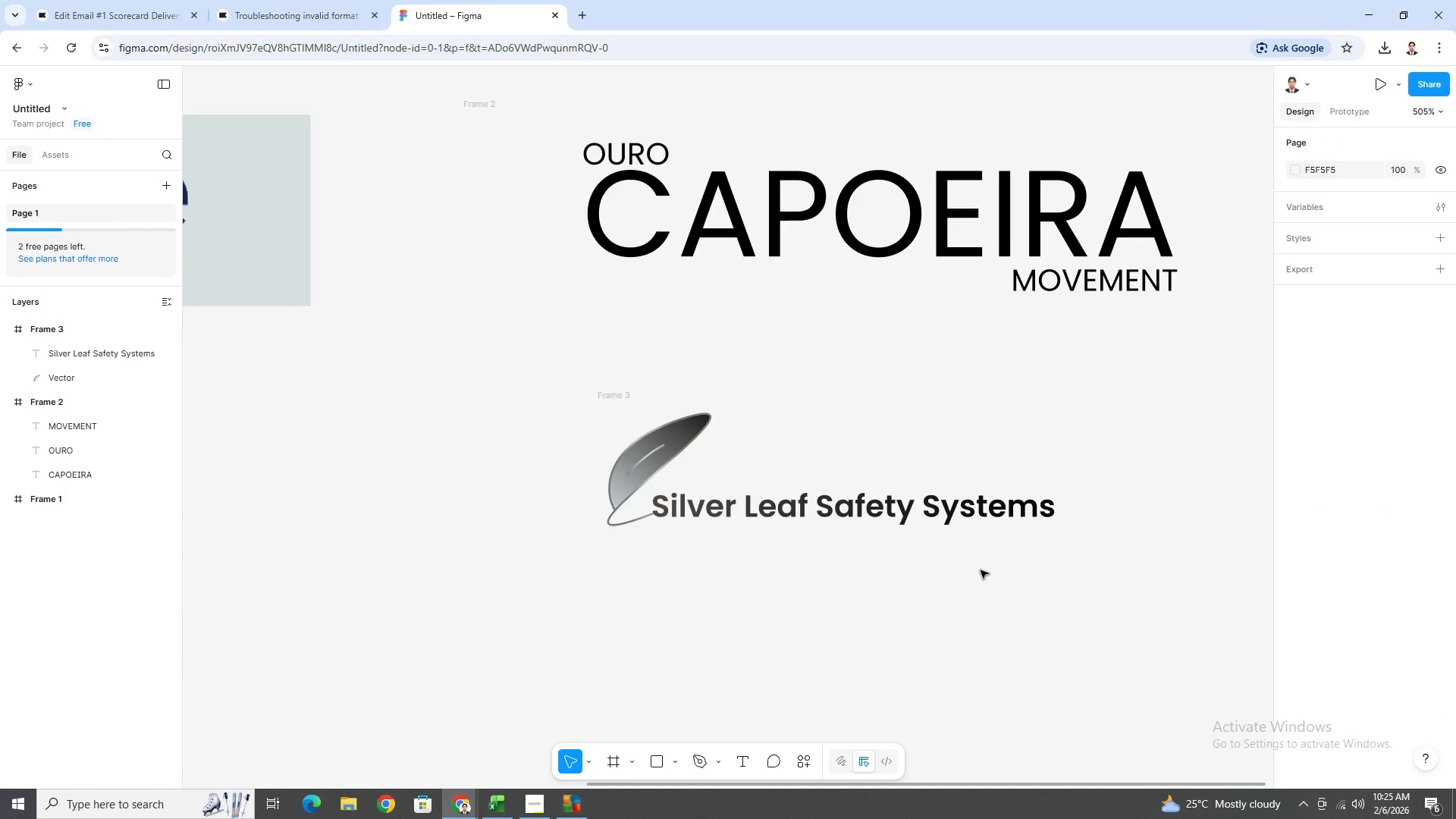 
hold_key(key=ControlLeft, duration=1.5)
 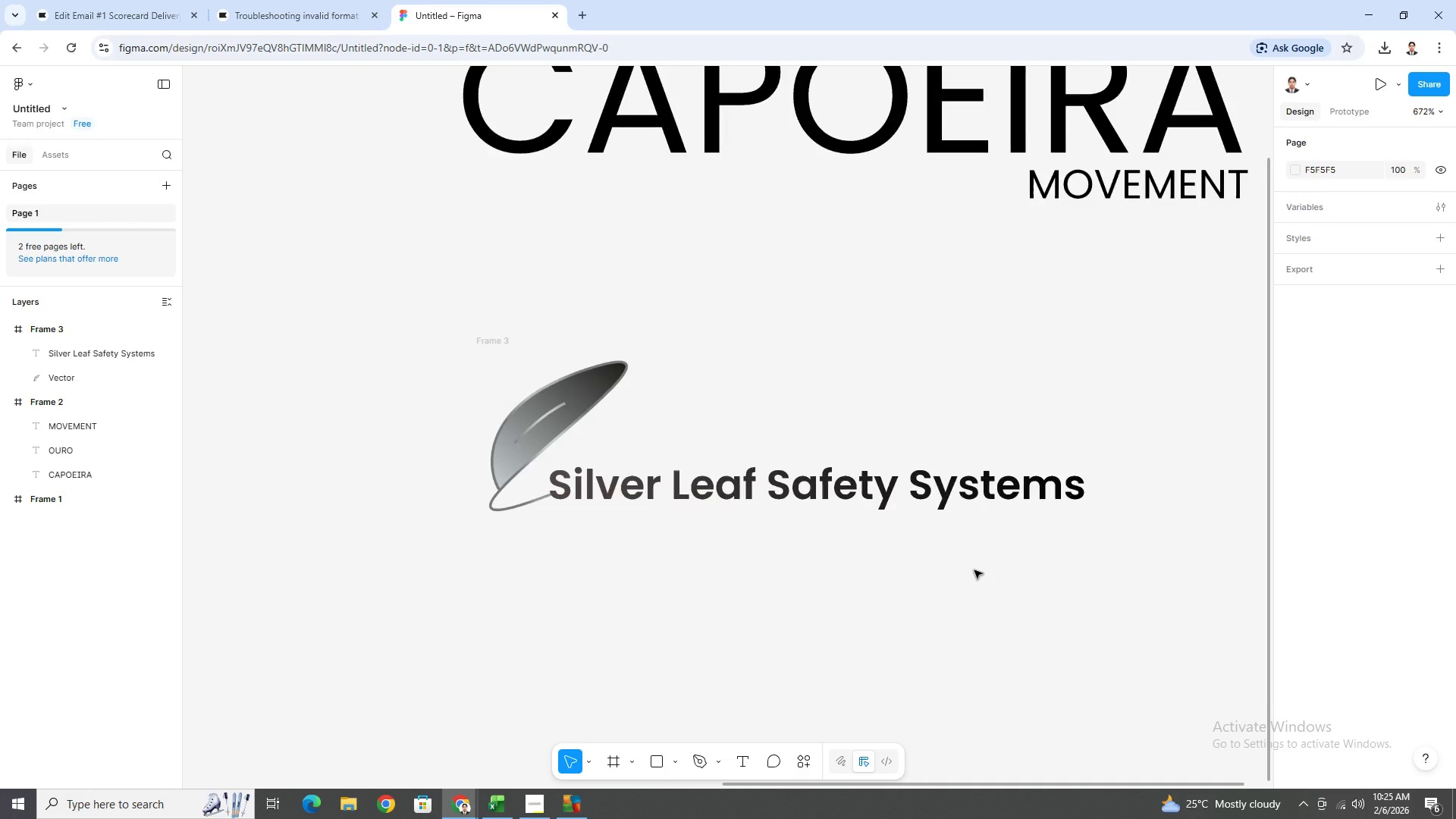 
scroll: coordinate [981, 570], scroll_direction: down, amount: 4.0
 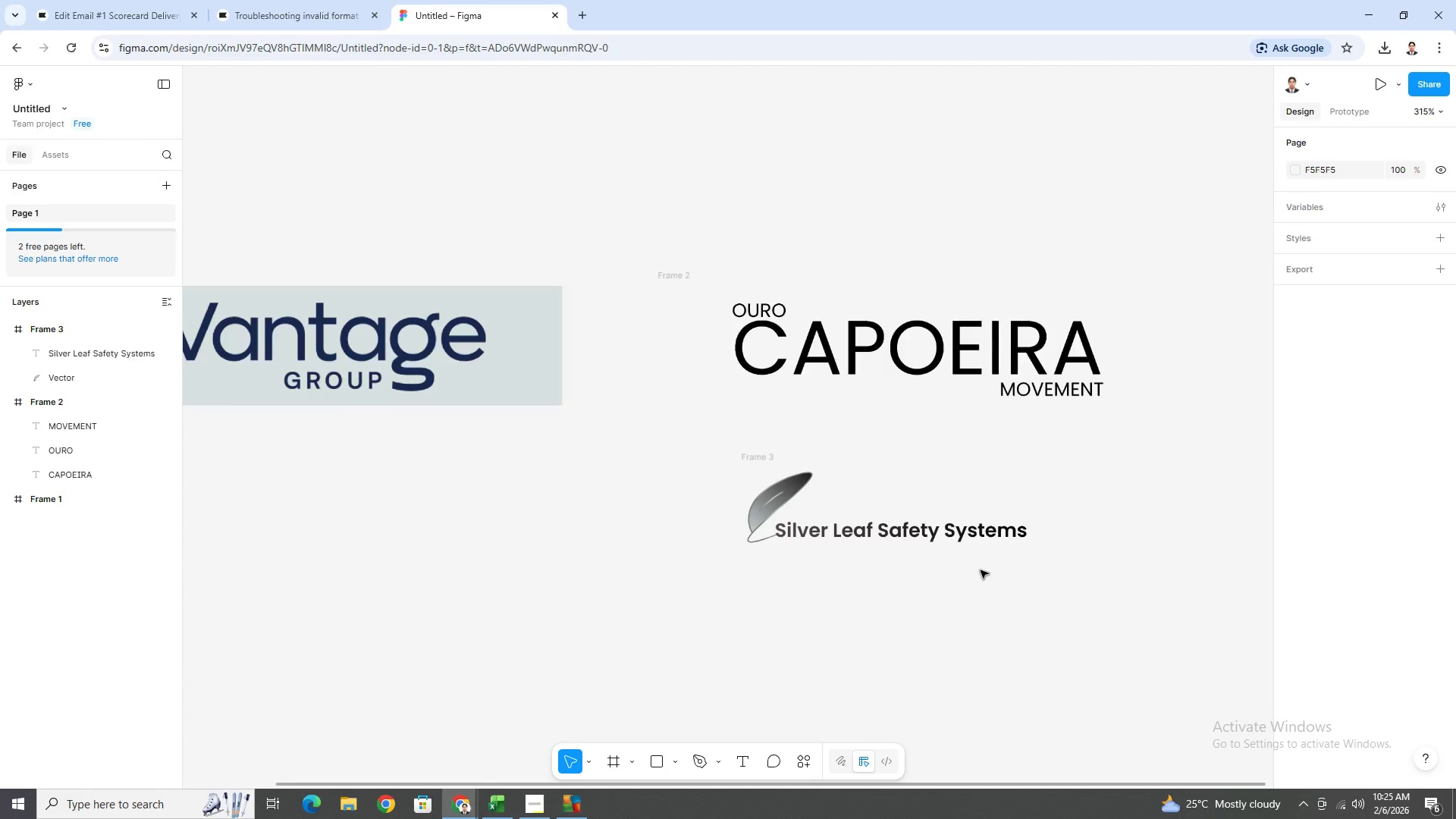 
hold_key(key=ControlLeft, duration=0.5)
 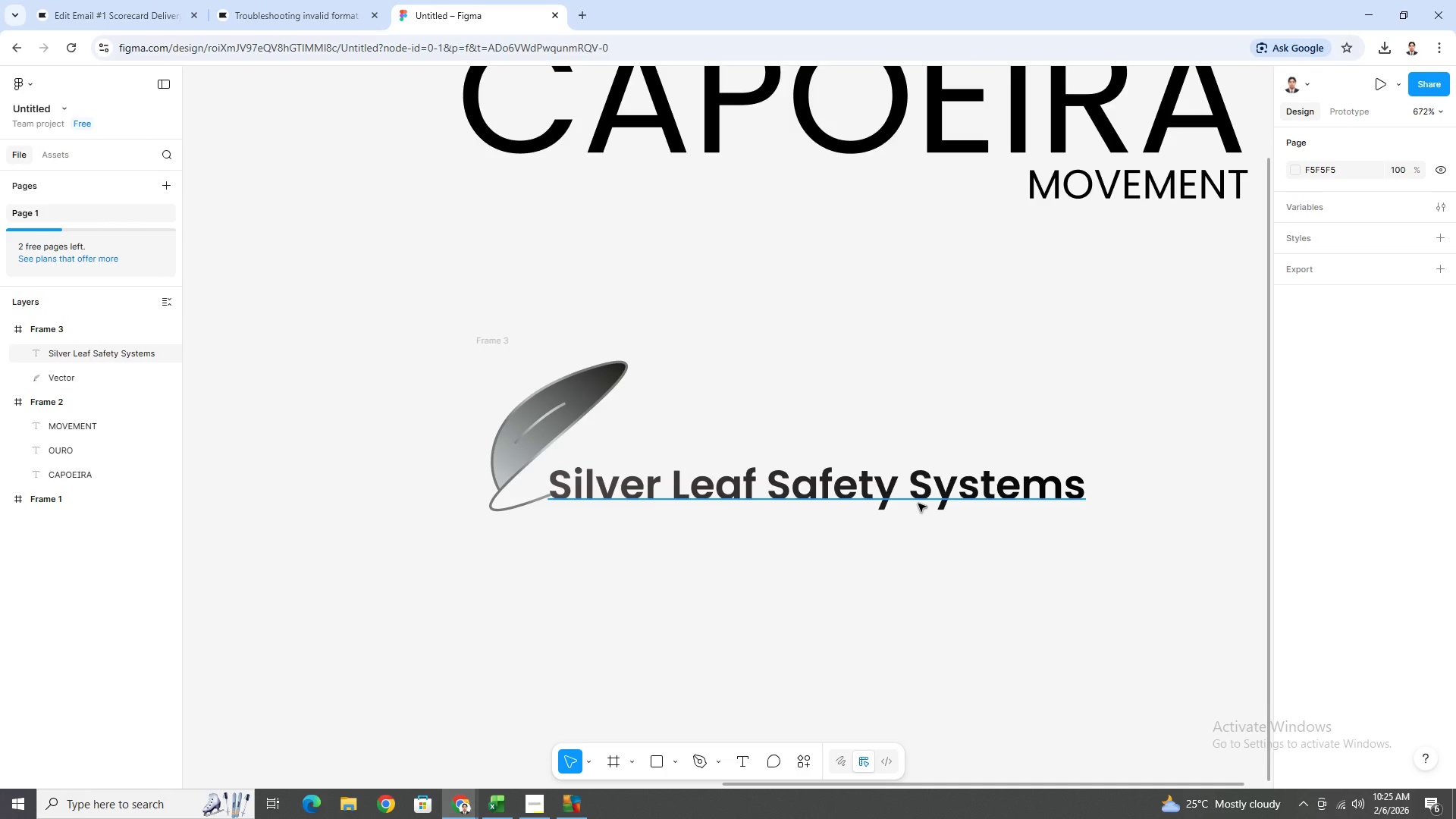 
hold_key(key=ControlLeft, duration=15.59)
 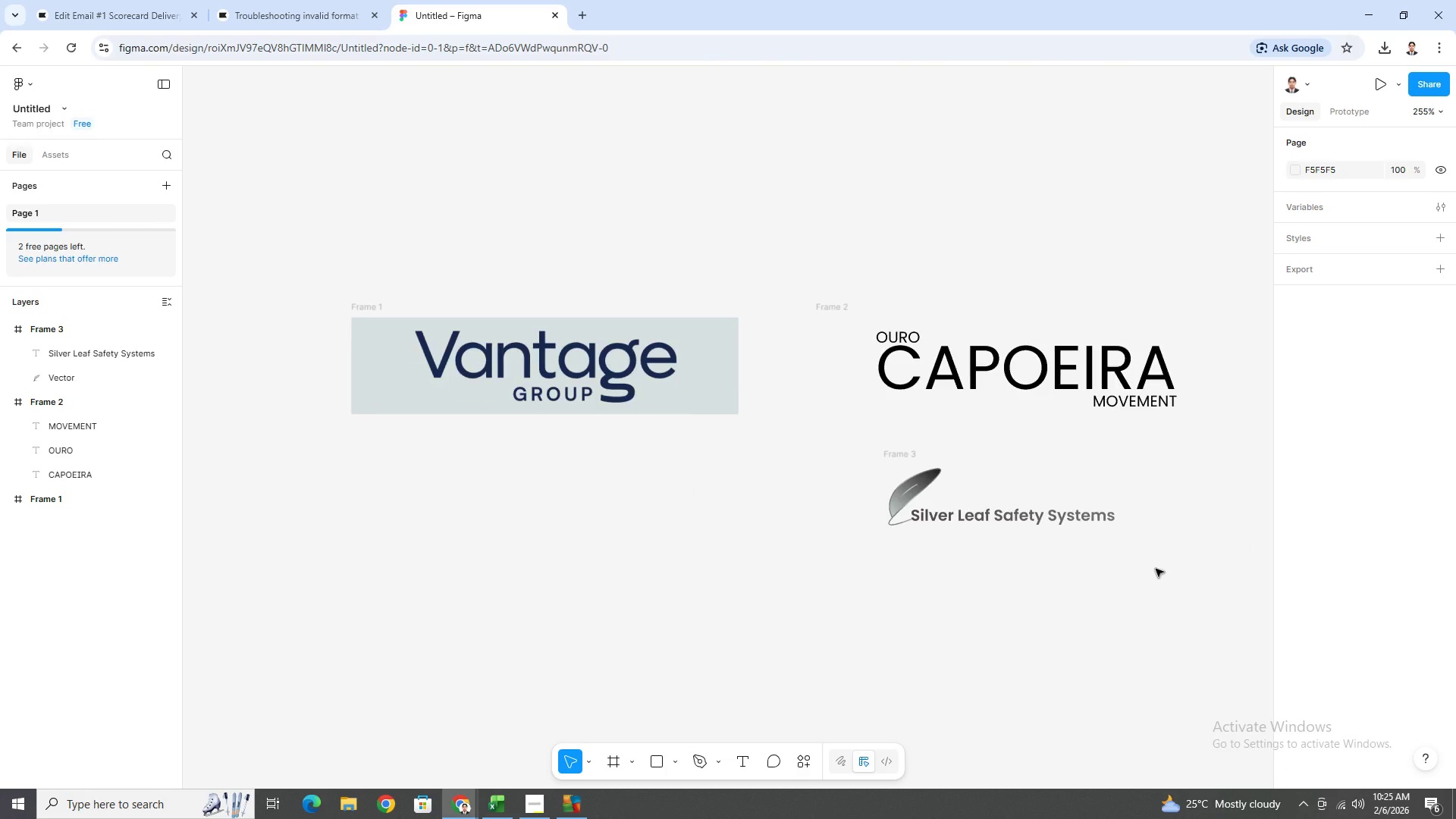 
scroll: coordinate [974, 570], scroll_direction: up, amount: 8.0
 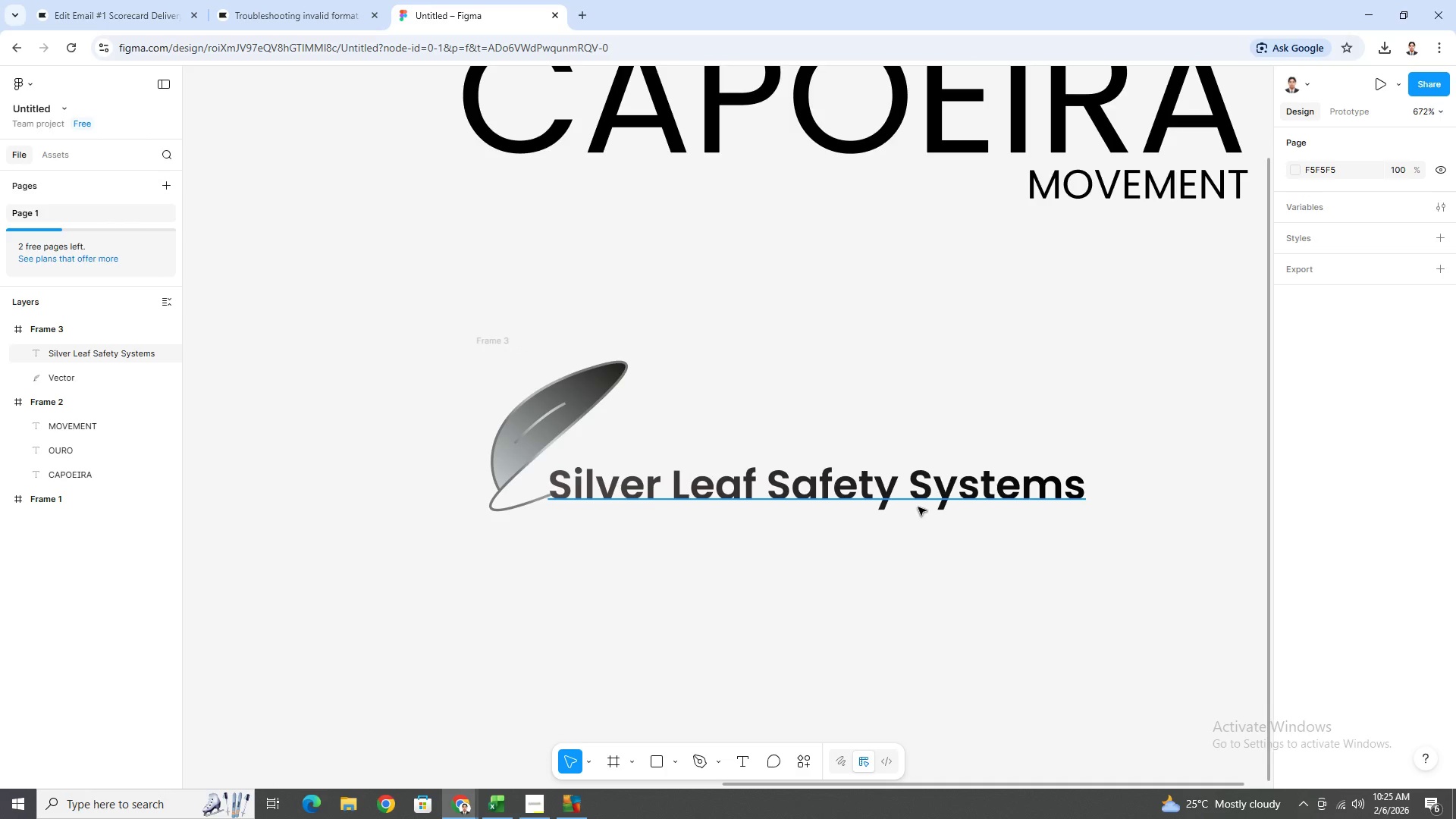 
left_click([918, 504])
 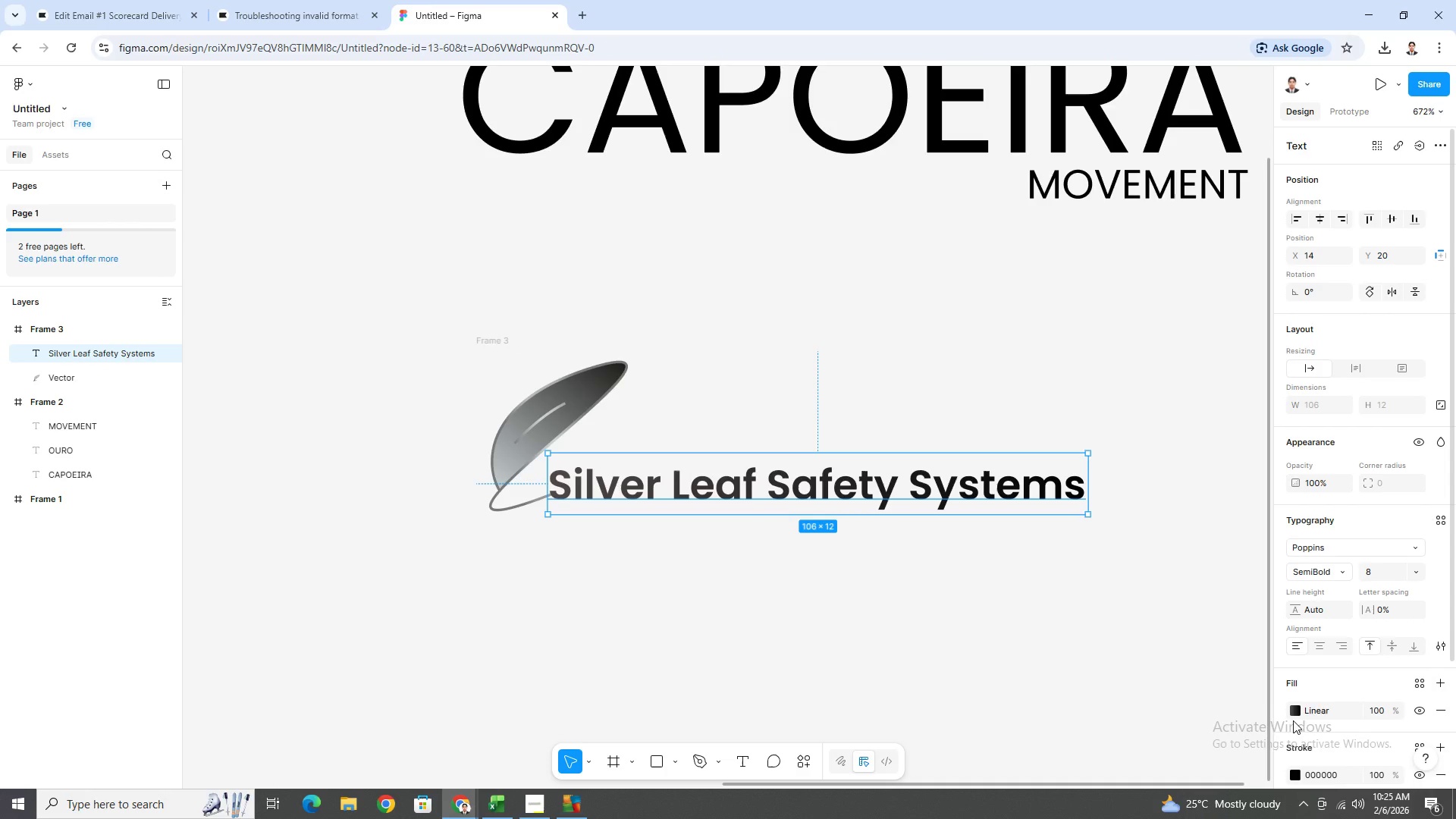 
left_click([1294, 712])
 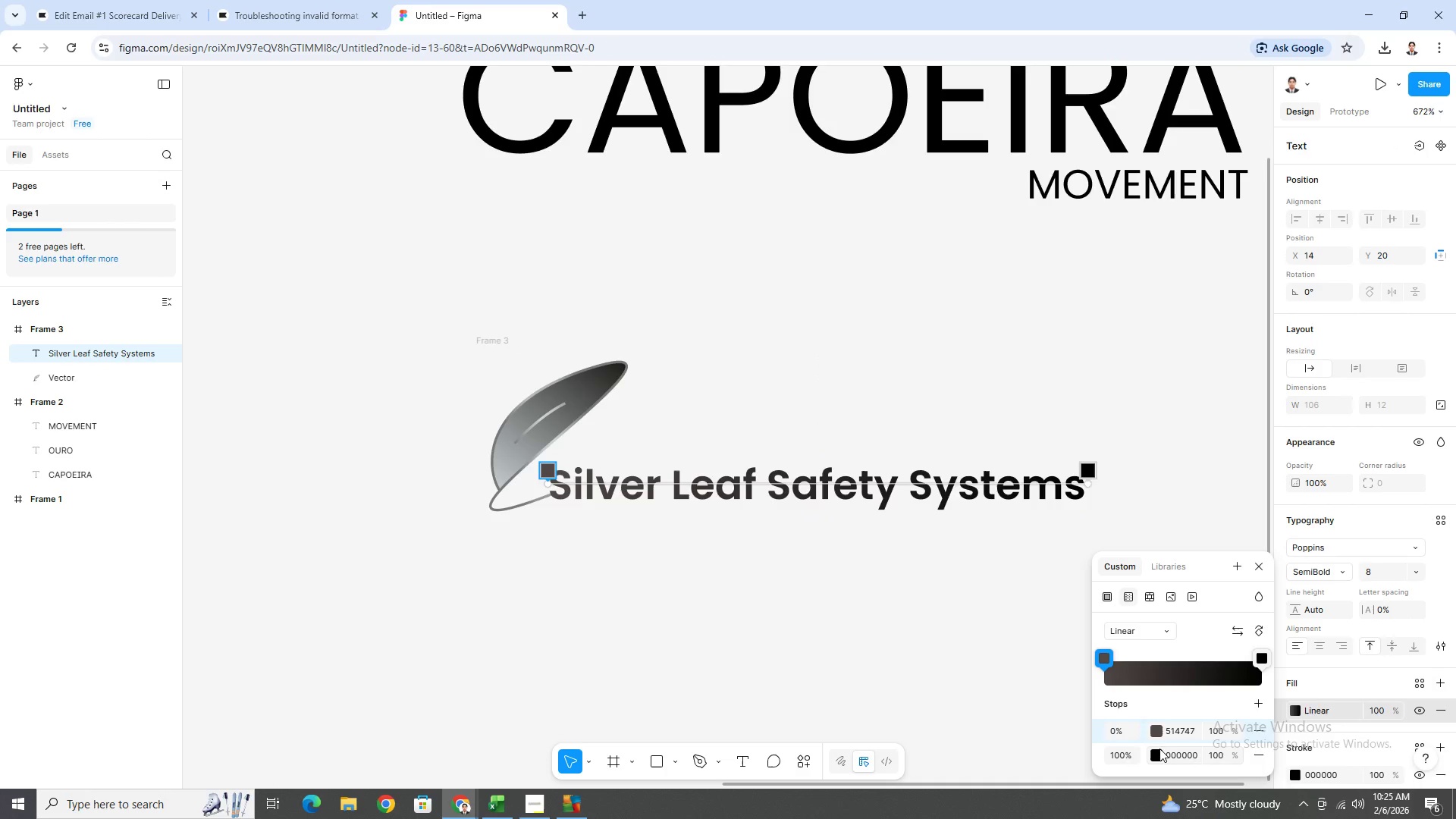 
left_click([1159, 752])
 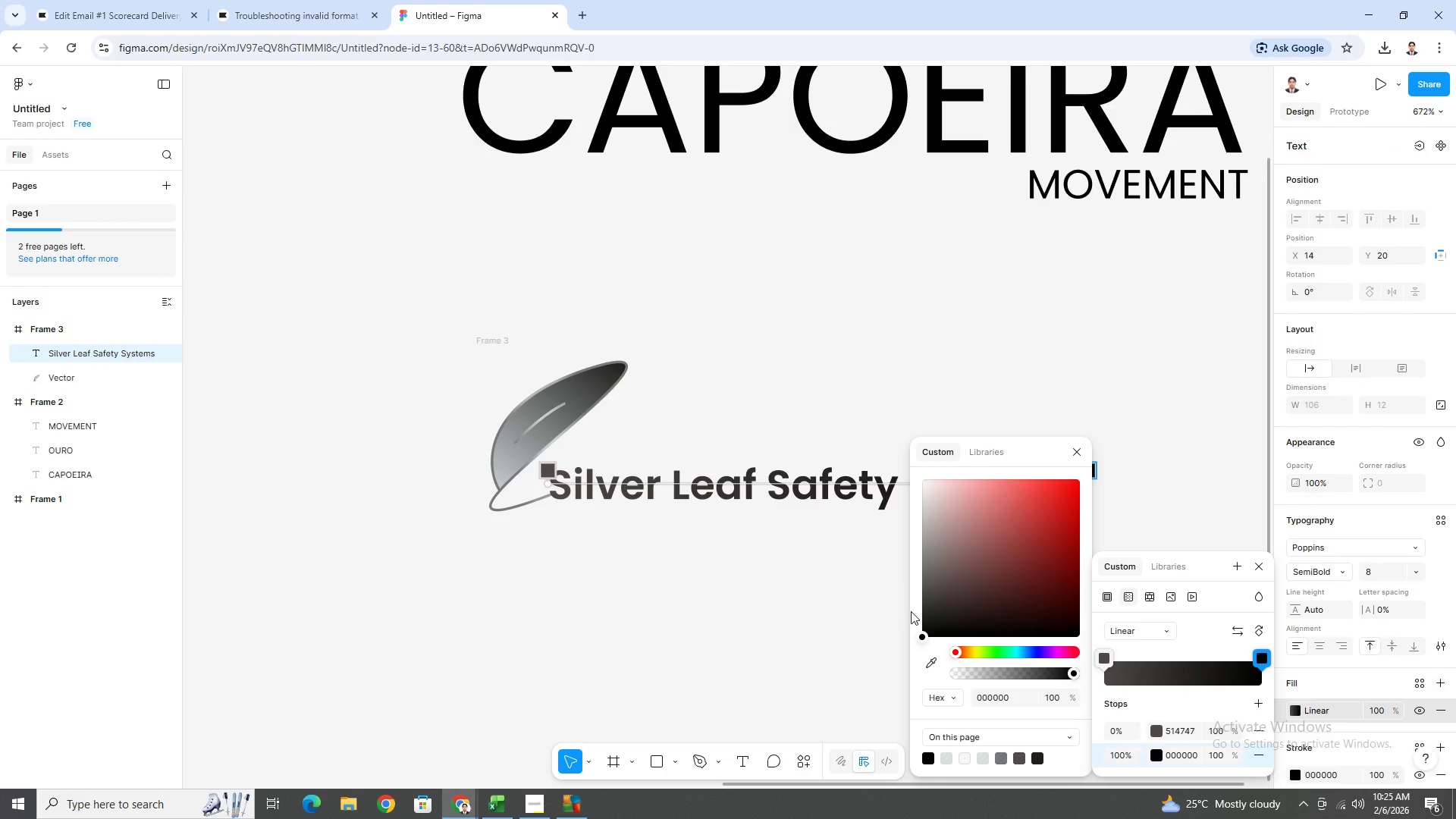 
left_click([930, 602])
 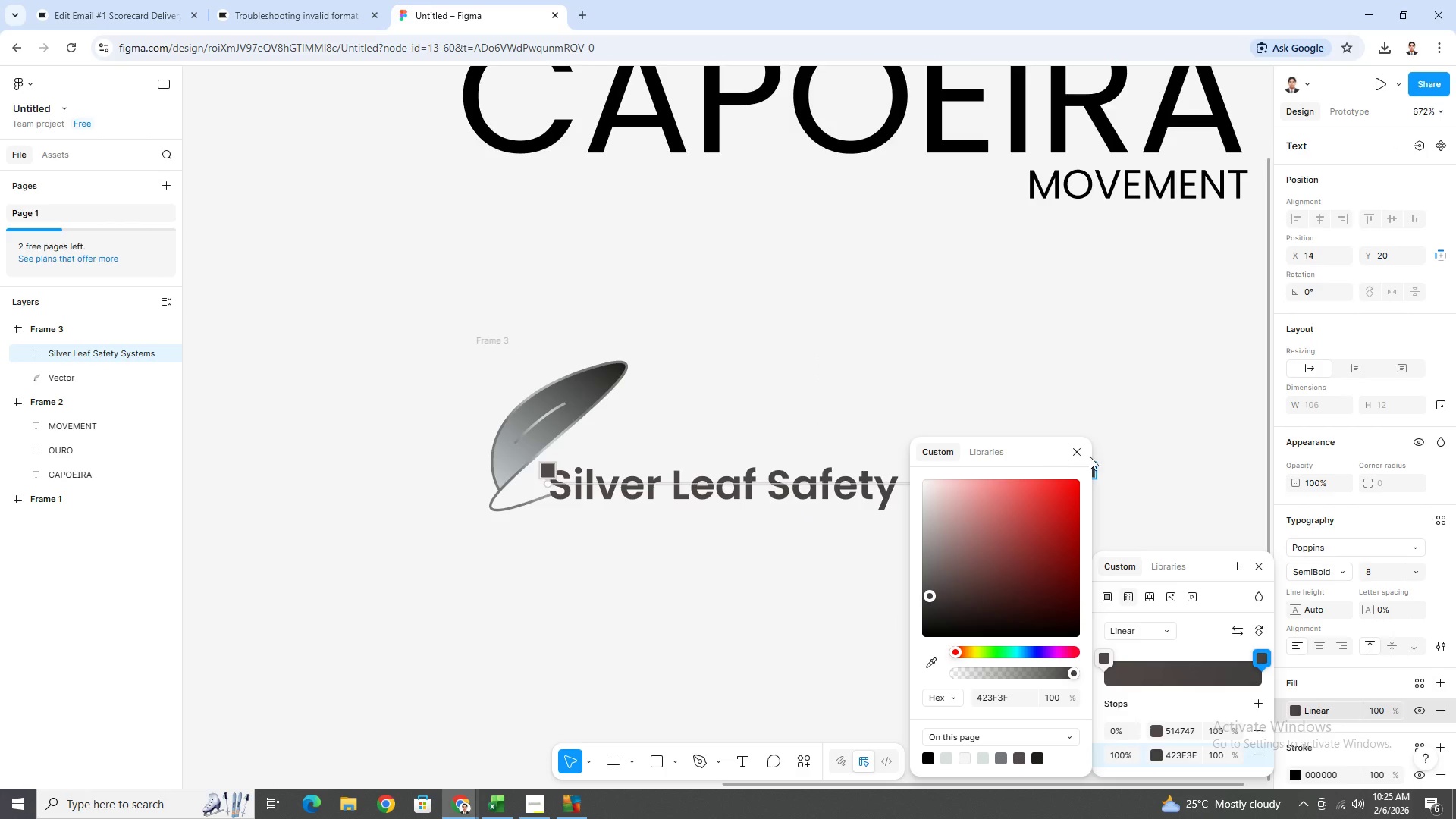 
double_click([1153, 455])
 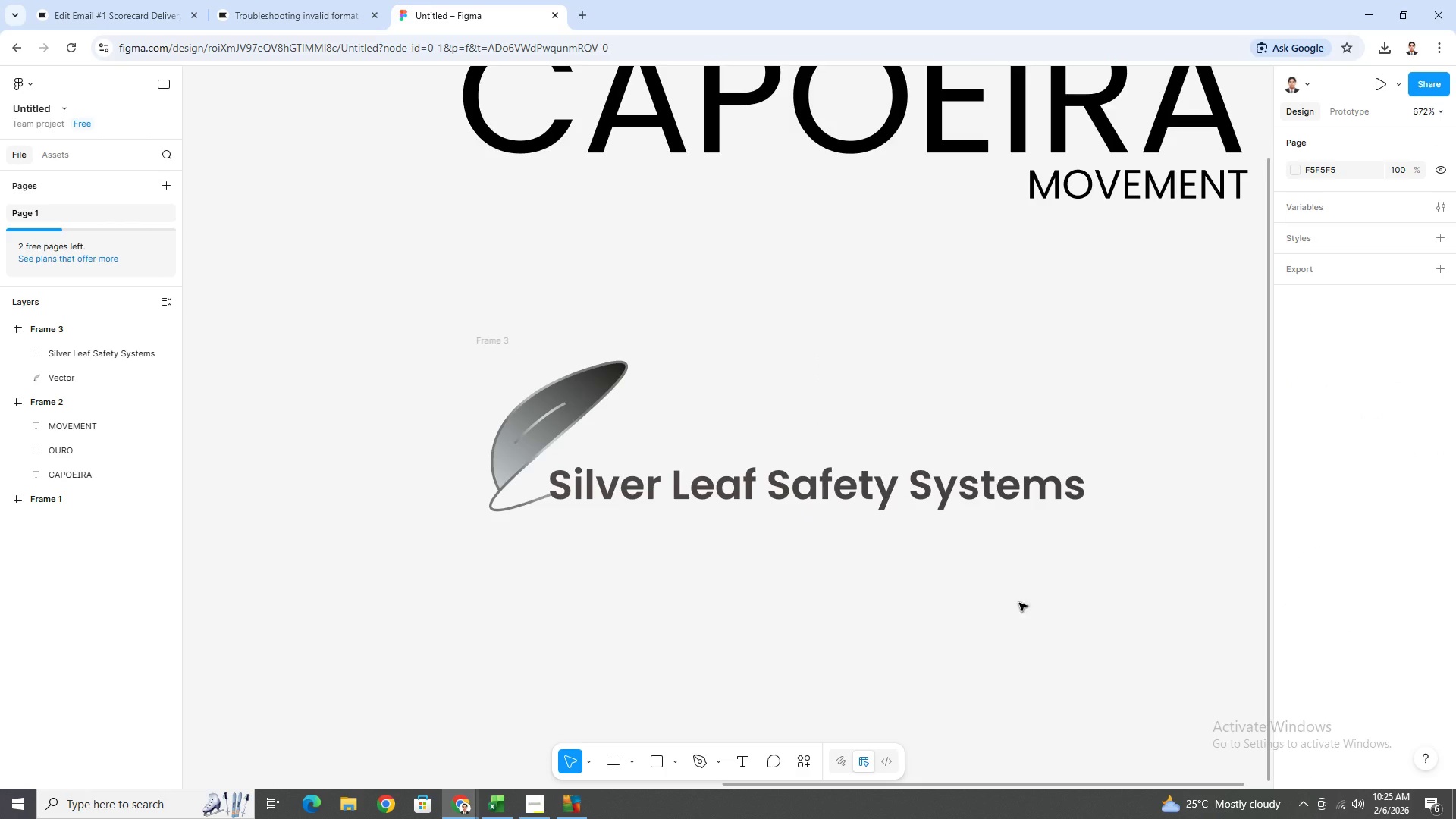 
left_click([816, 478])
 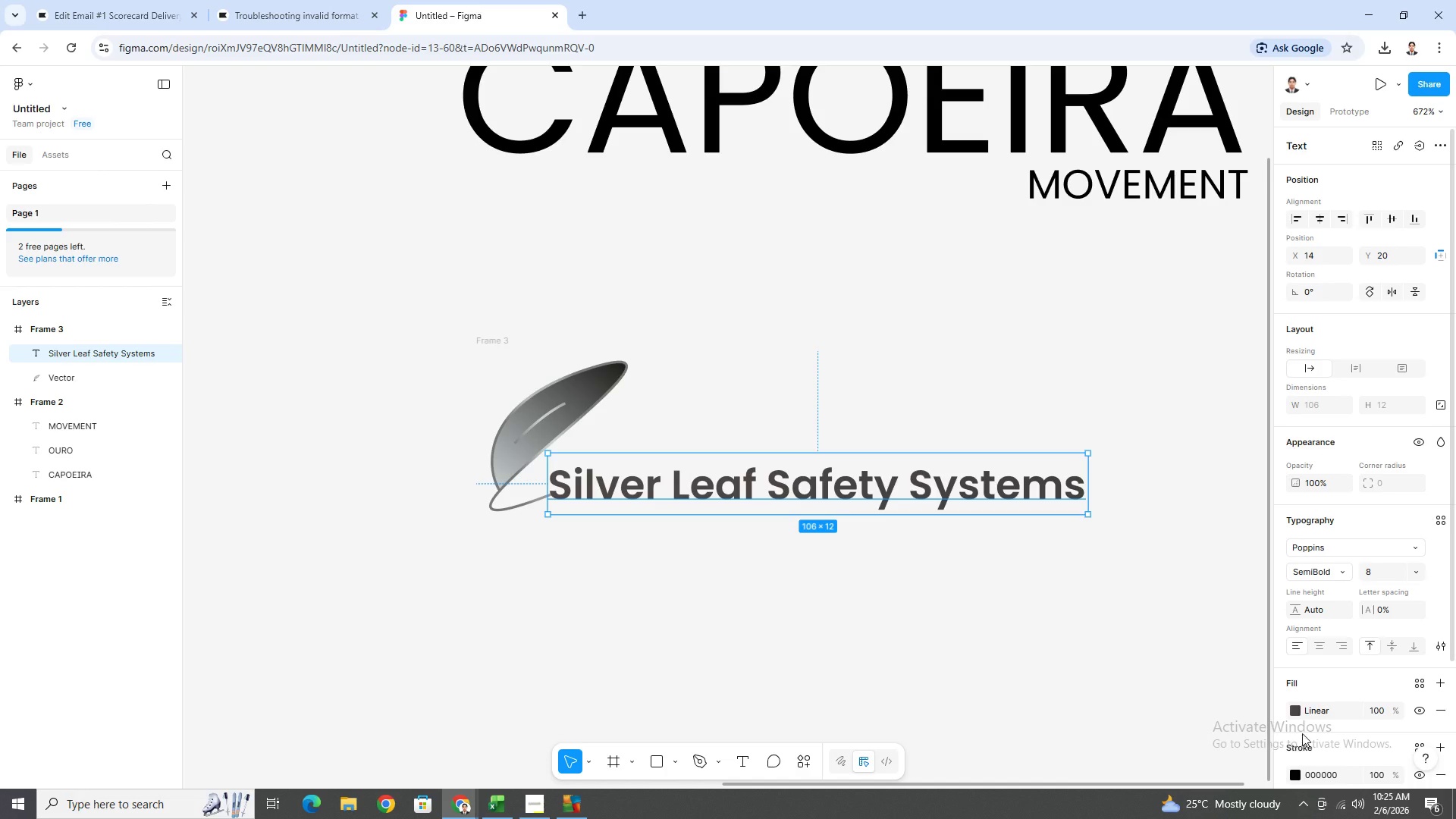 
left_click([1297, 709])
 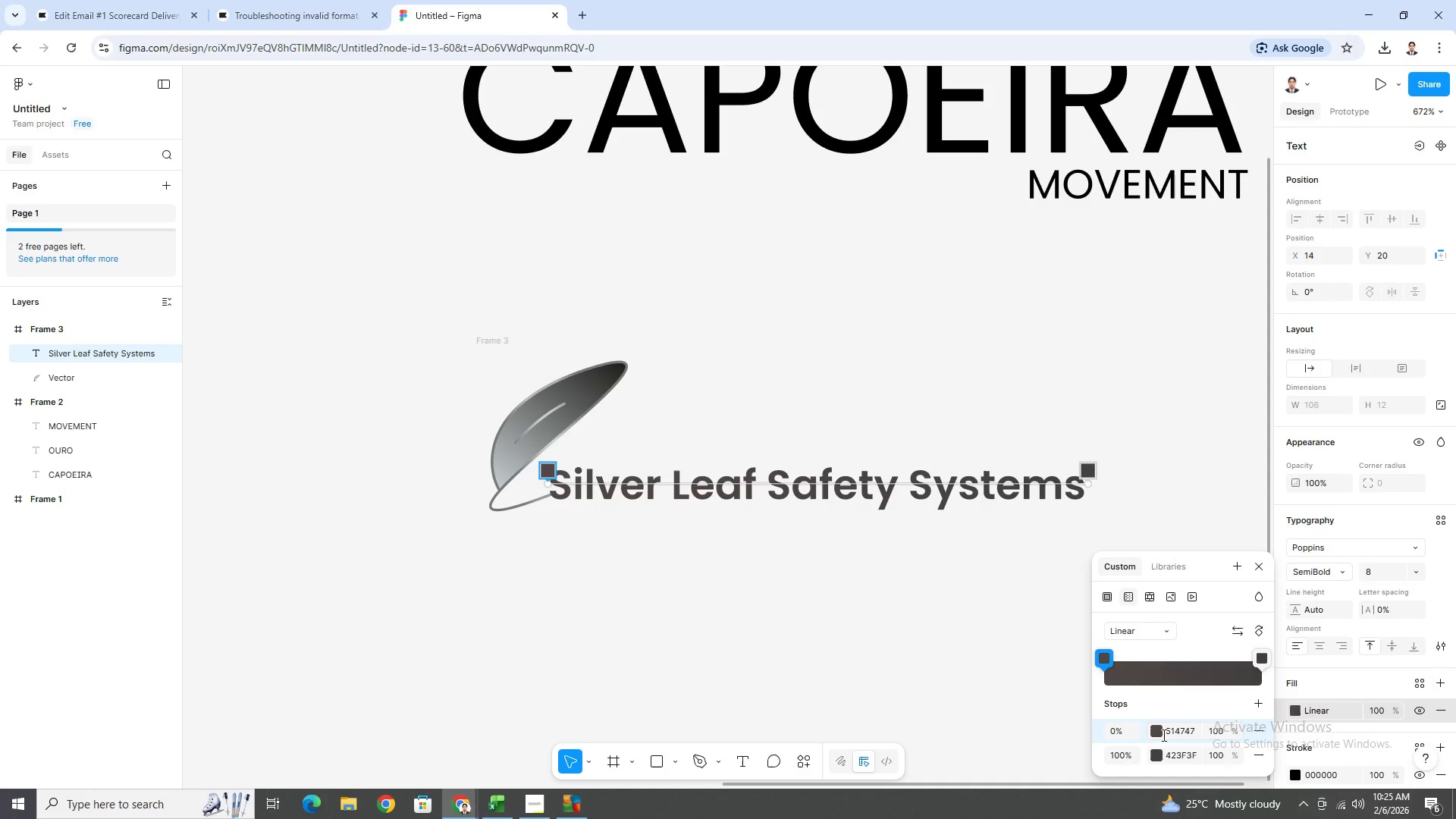 
left_click([1159, 755])
 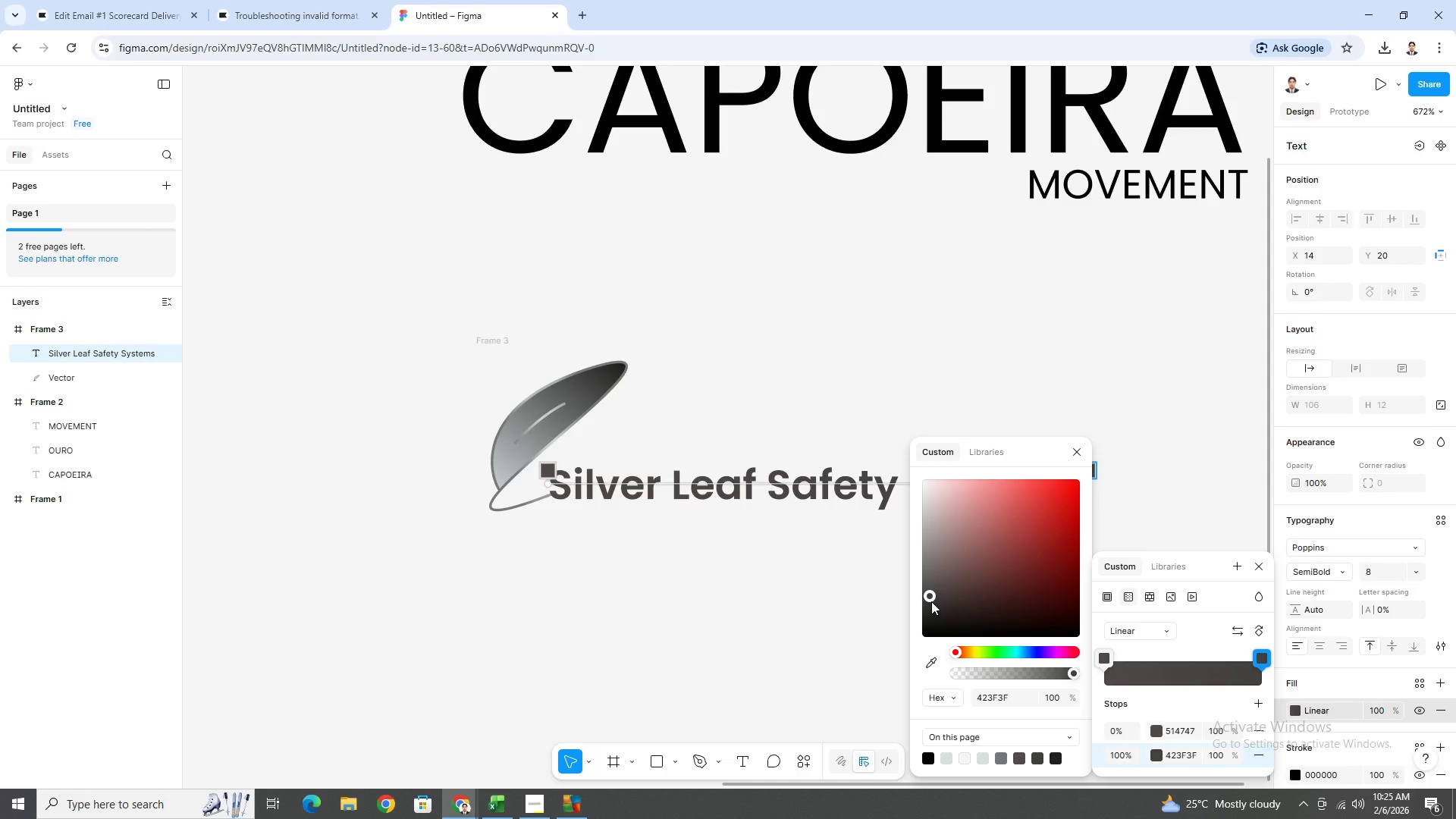 
left_click_drag(start_coordinate=[933, 594], to_coordinate=[877, 574])
 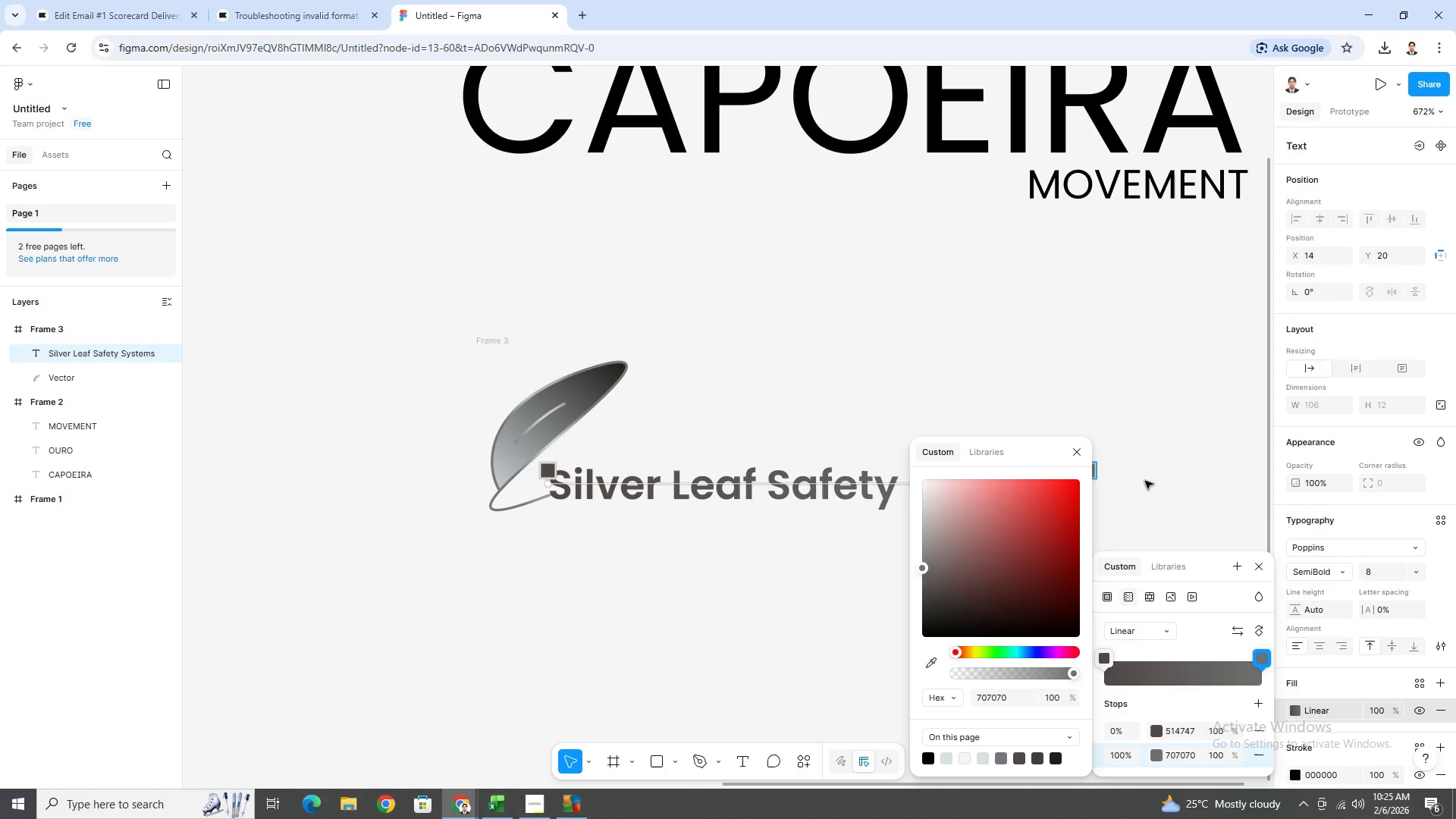 
left_click([1146, 485])
 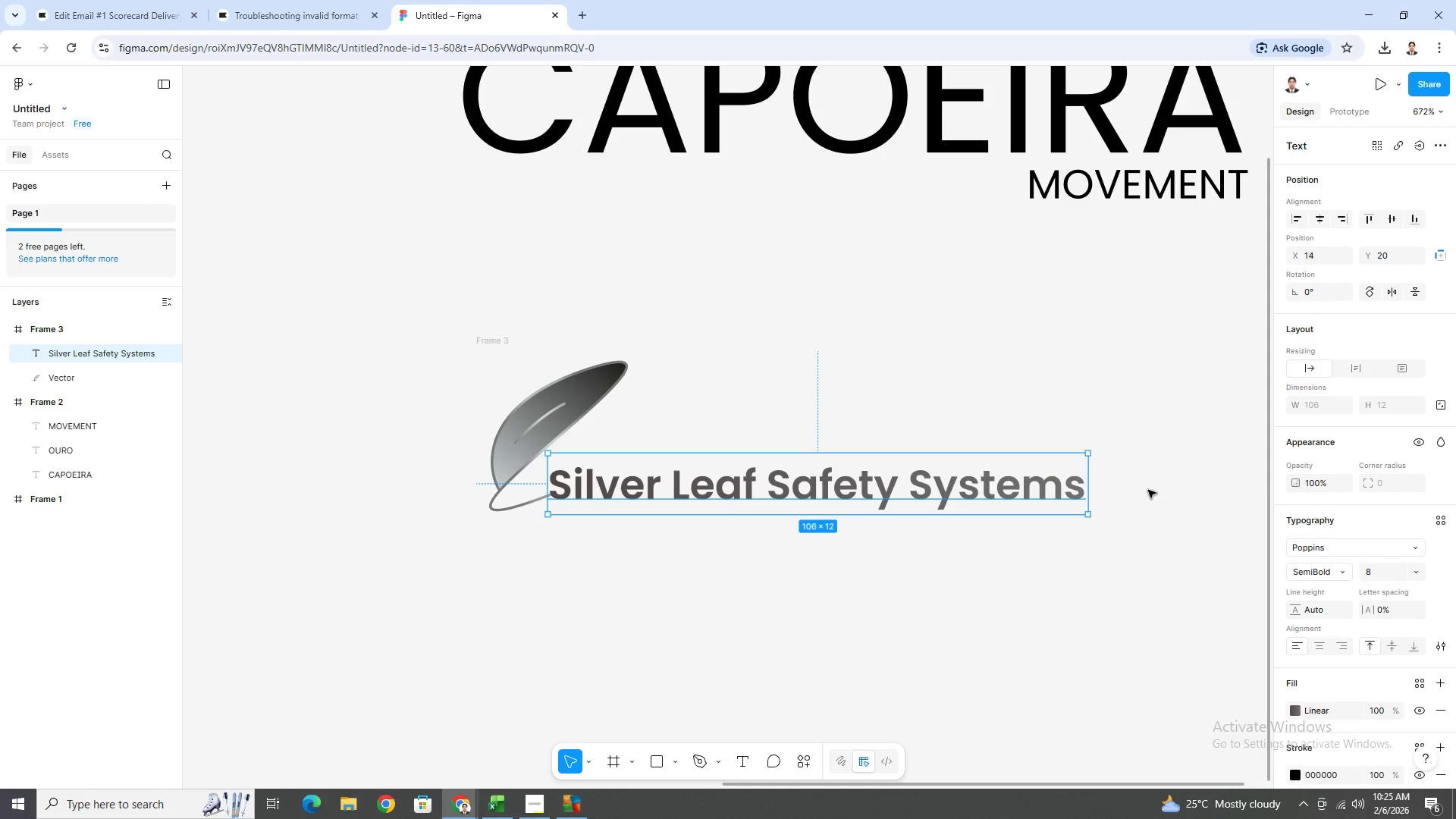 
left_click([1149, 494])
 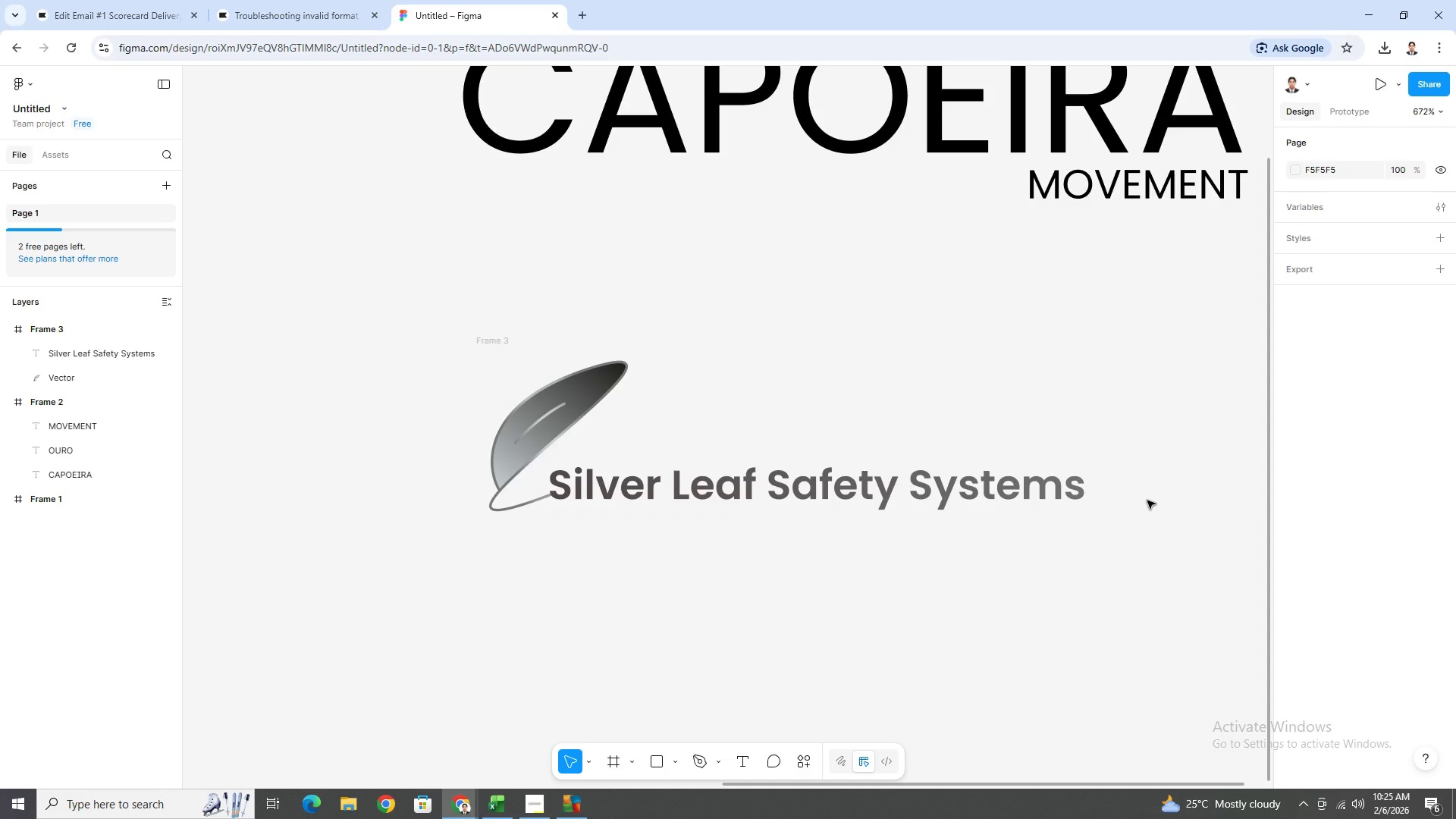 
hold_key(key=ControlLeft, duration=1.3)
scroll: coordinate [1133, 535], scroll_direction: down, amount: 7.0
 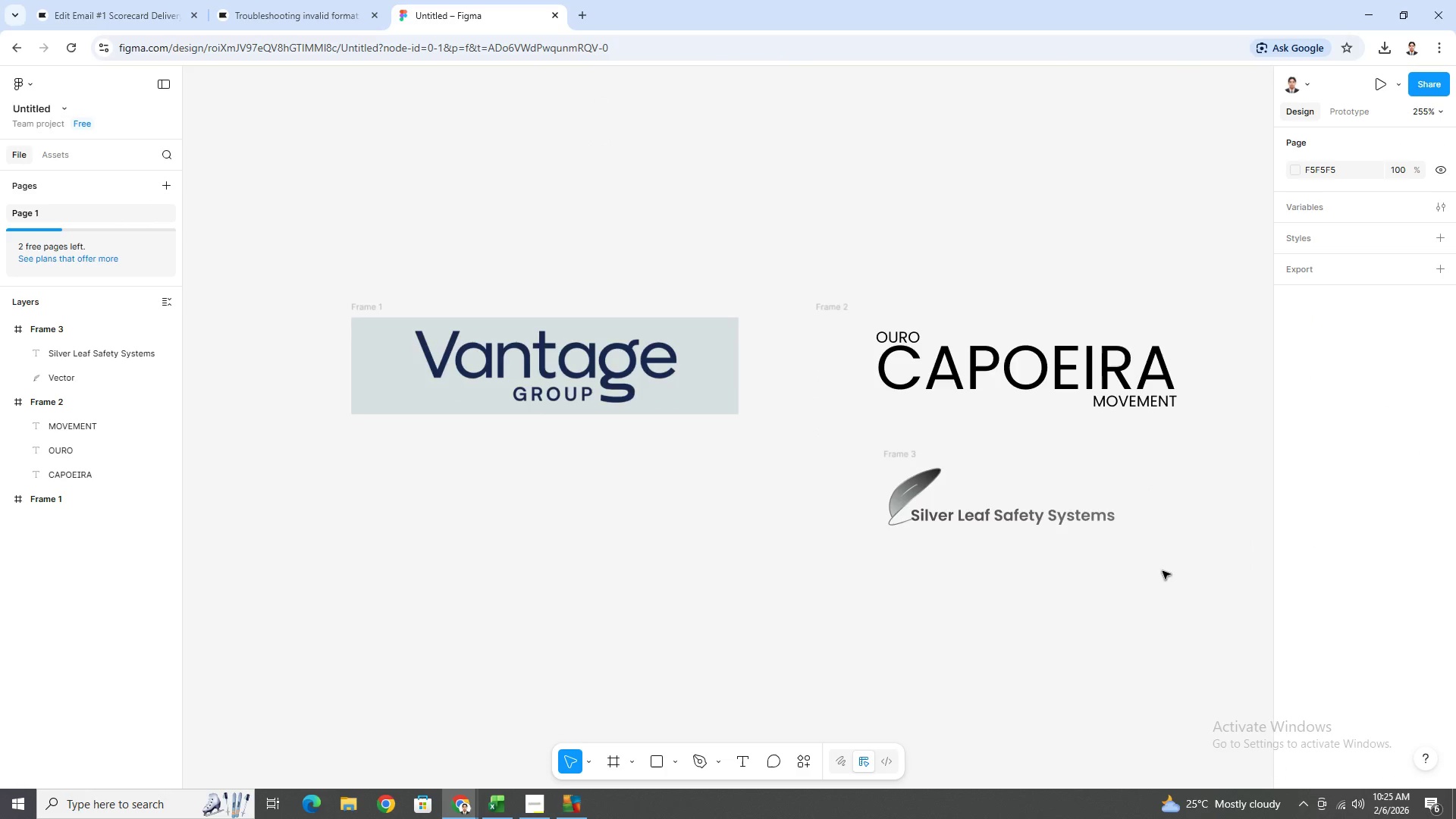 
scroll: coordinate [1176, 572], scroll_direction: up, amount: 5.0
 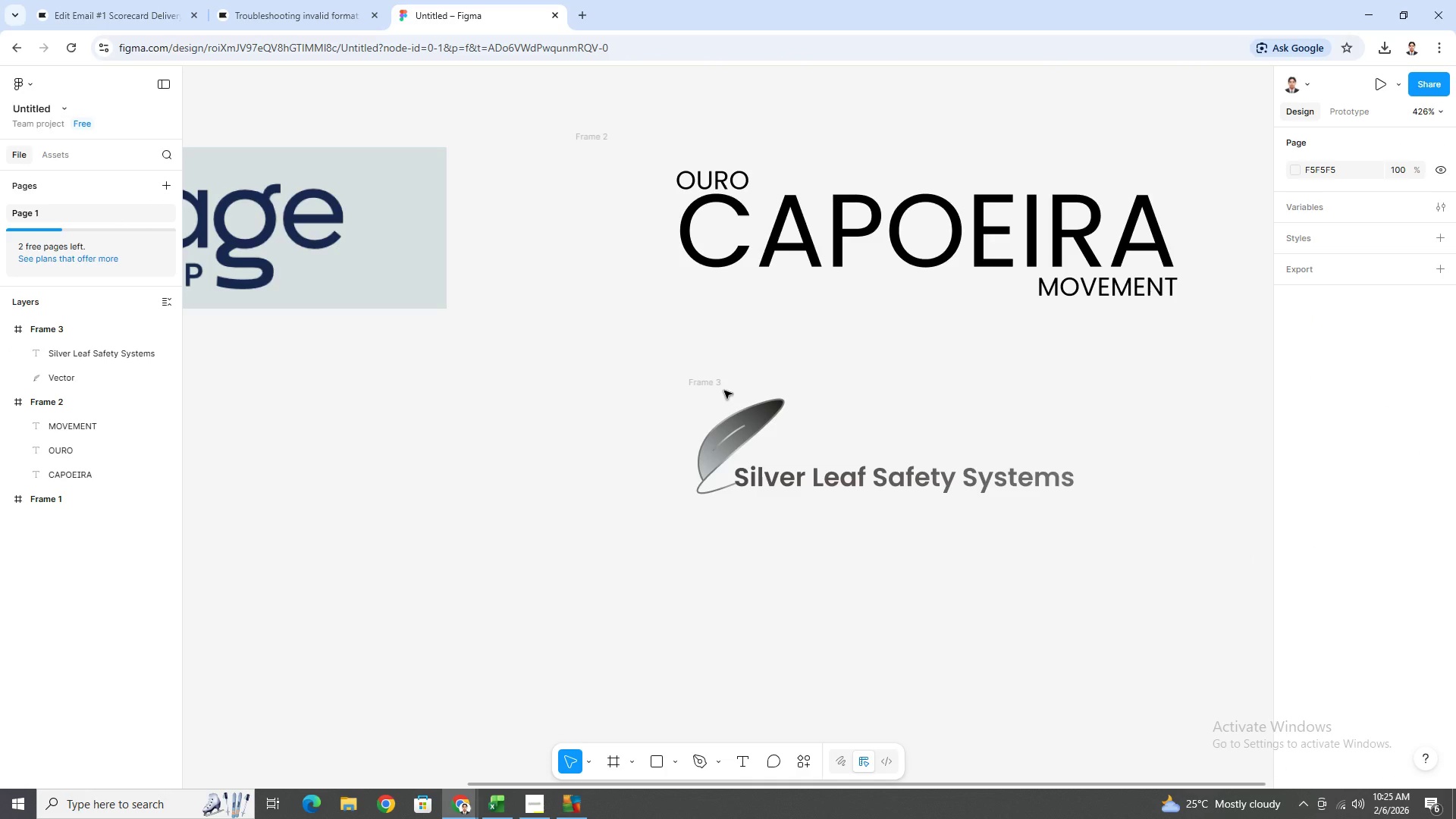 
left_click([714, 382])
 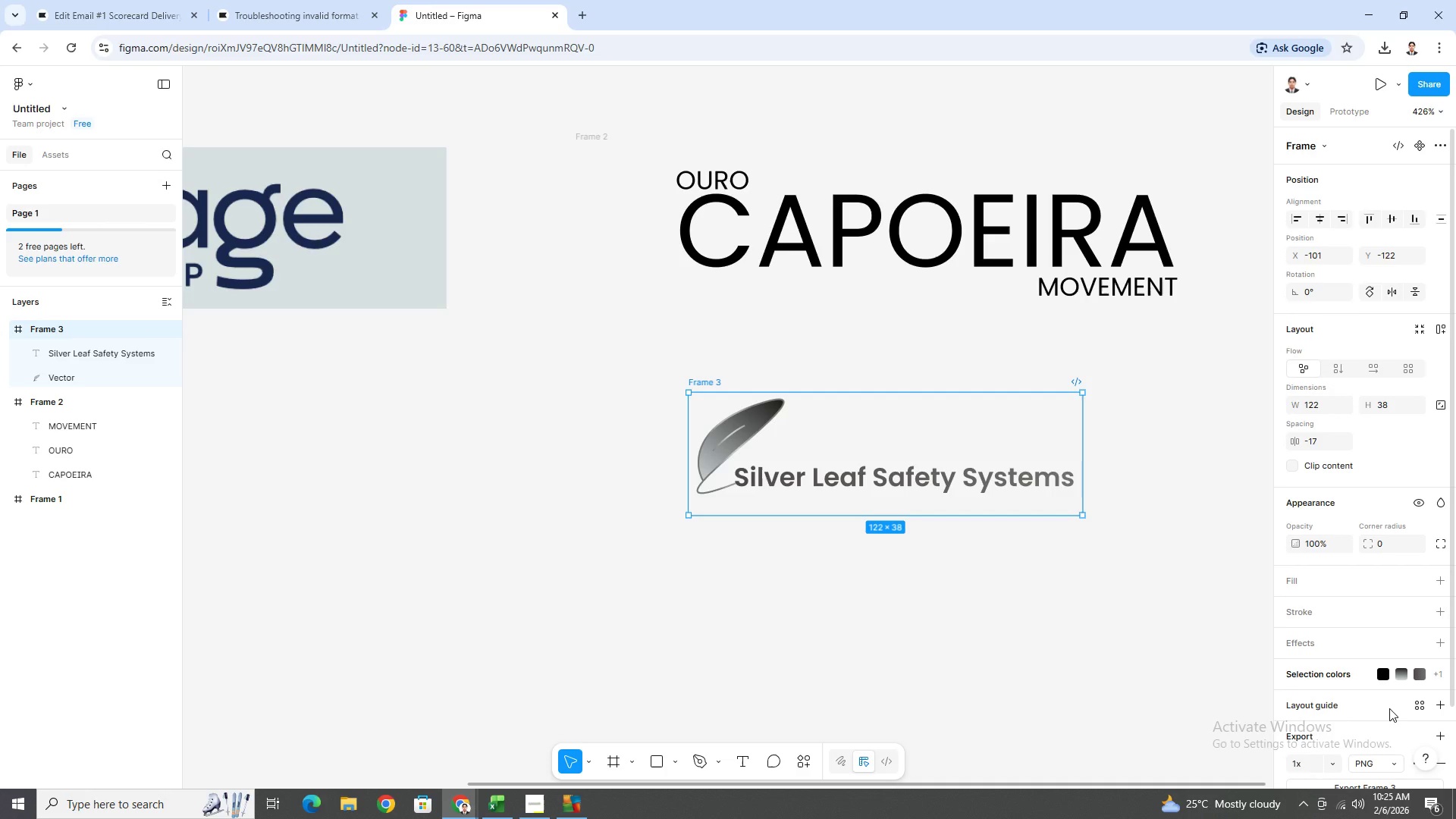 
scroll: coordinate [1389, 710], scroll_direction: down, amount: 3.0
 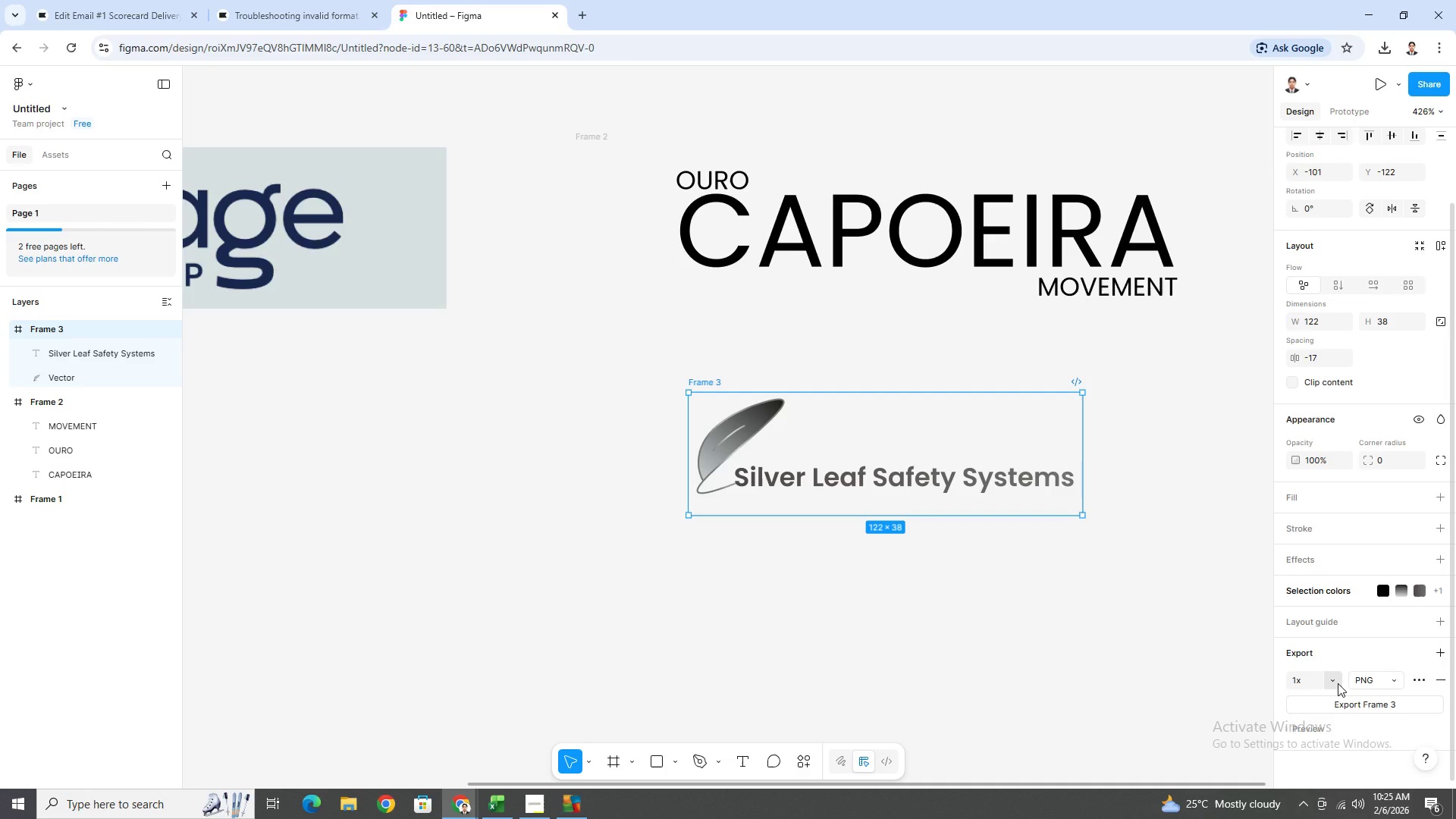 
left_click([1335, 683])
 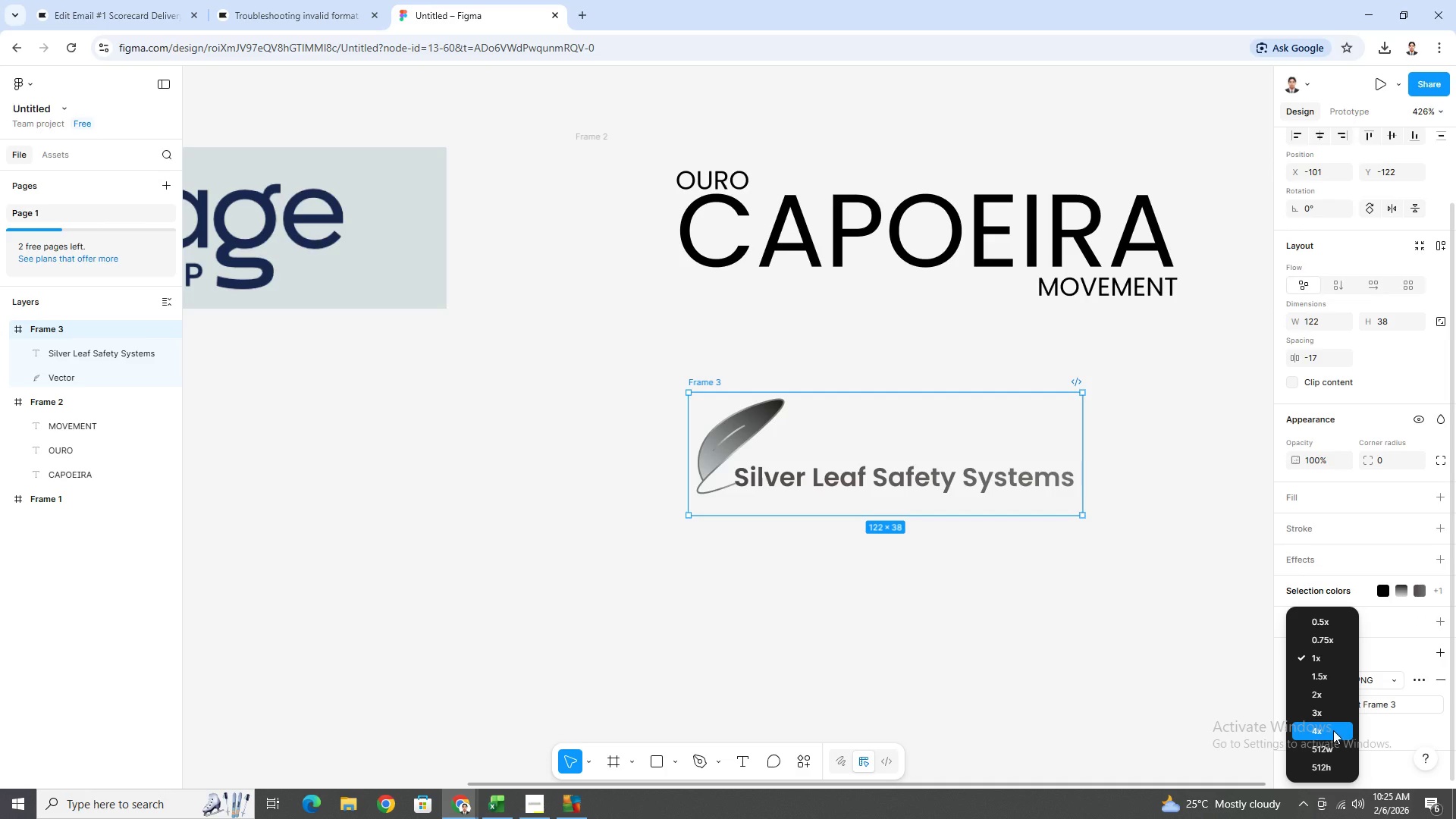 
left_click([1333, 730])
 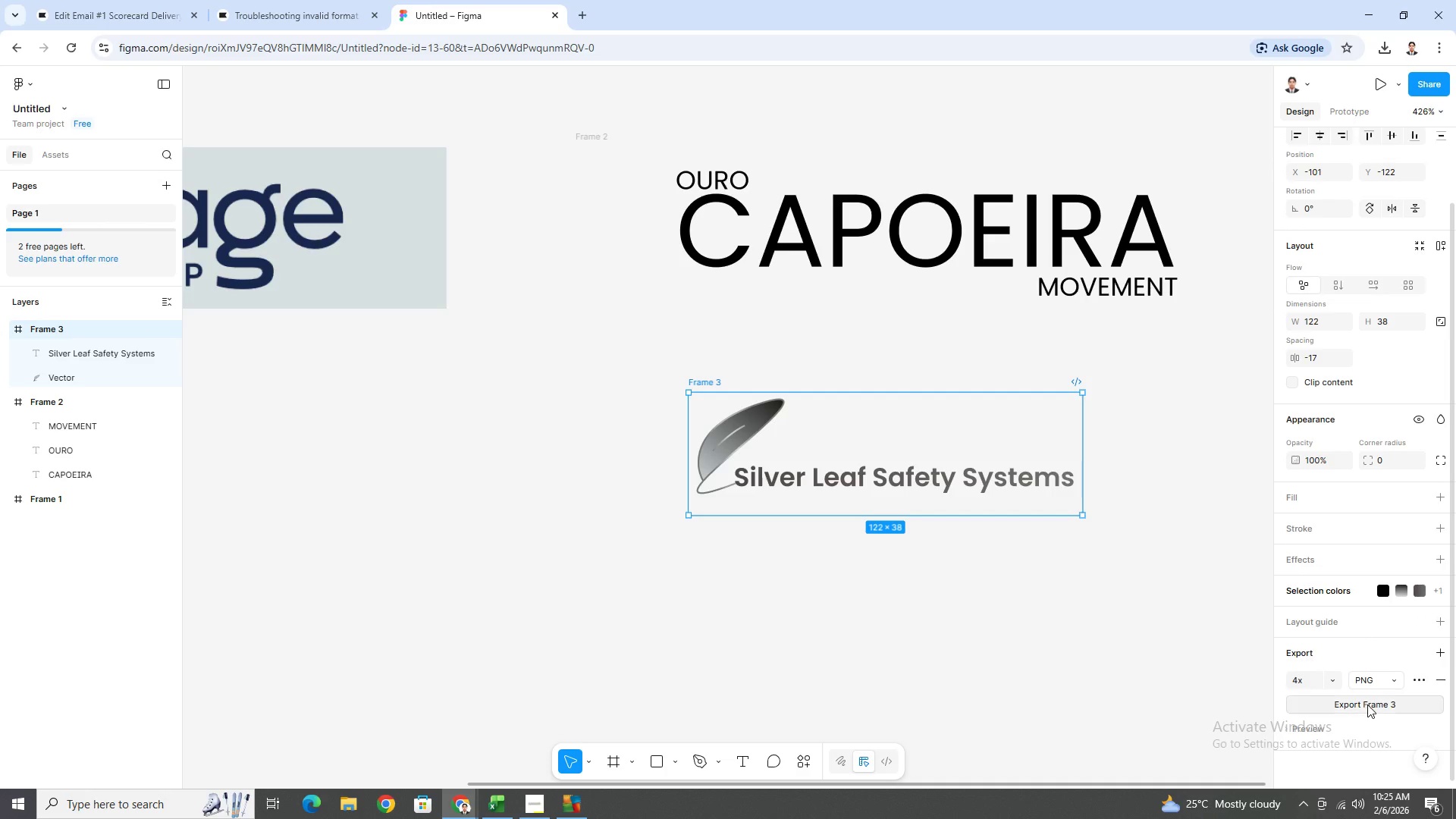 
left_click([1367, 704])
 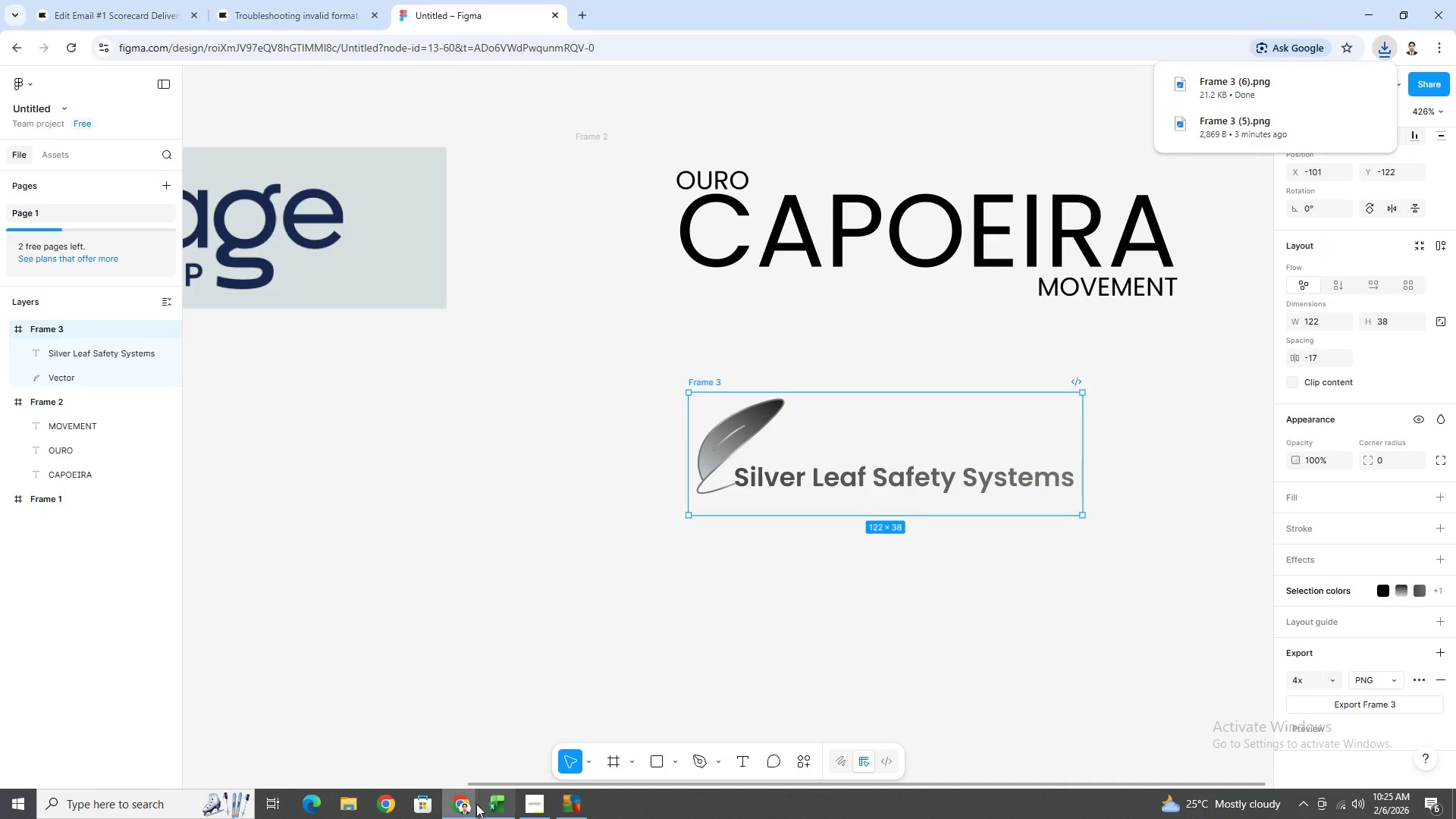 
wait(6.38)
 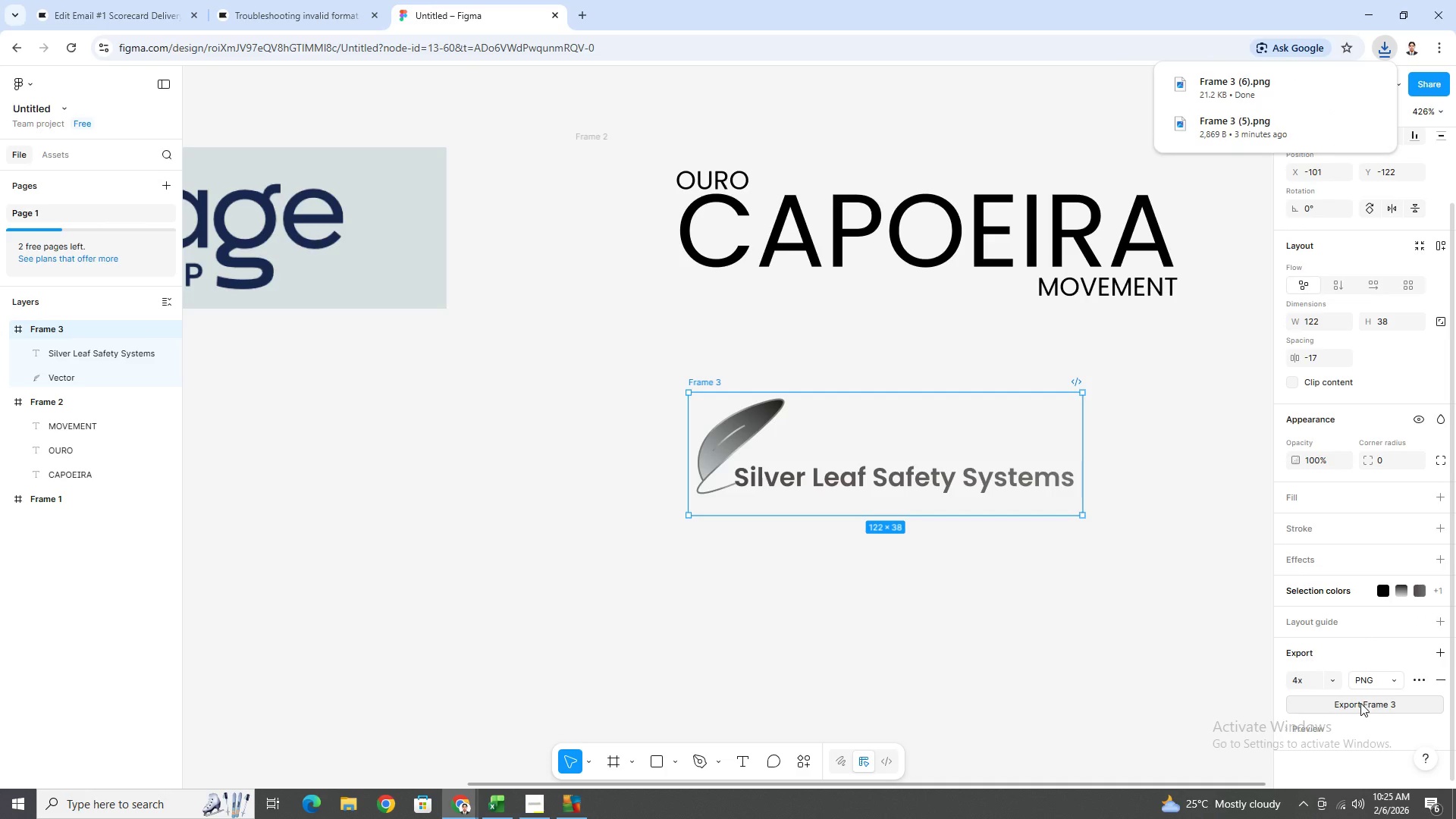 
left_click([97, 17])
 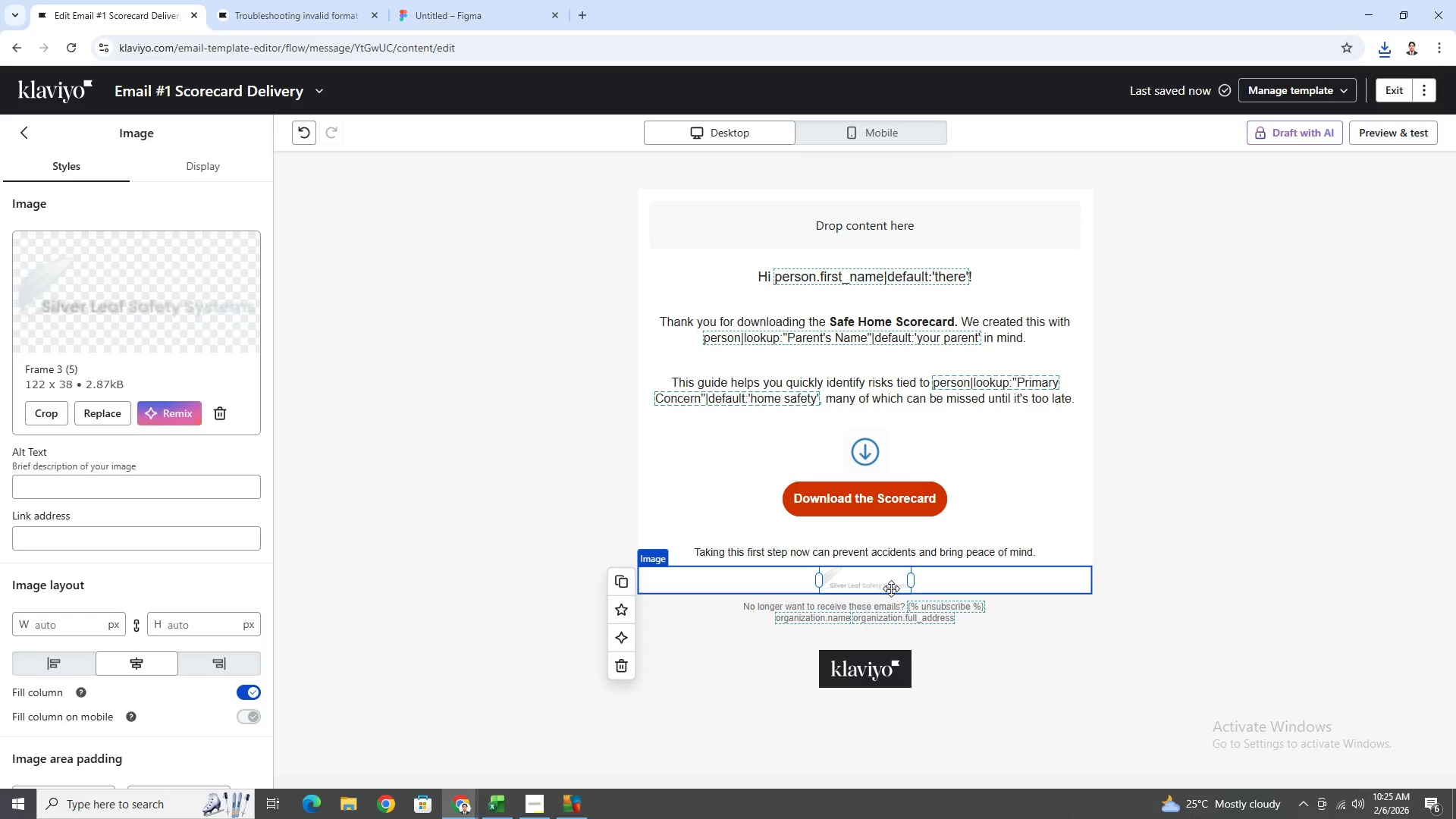 
left_click([890, 585])
 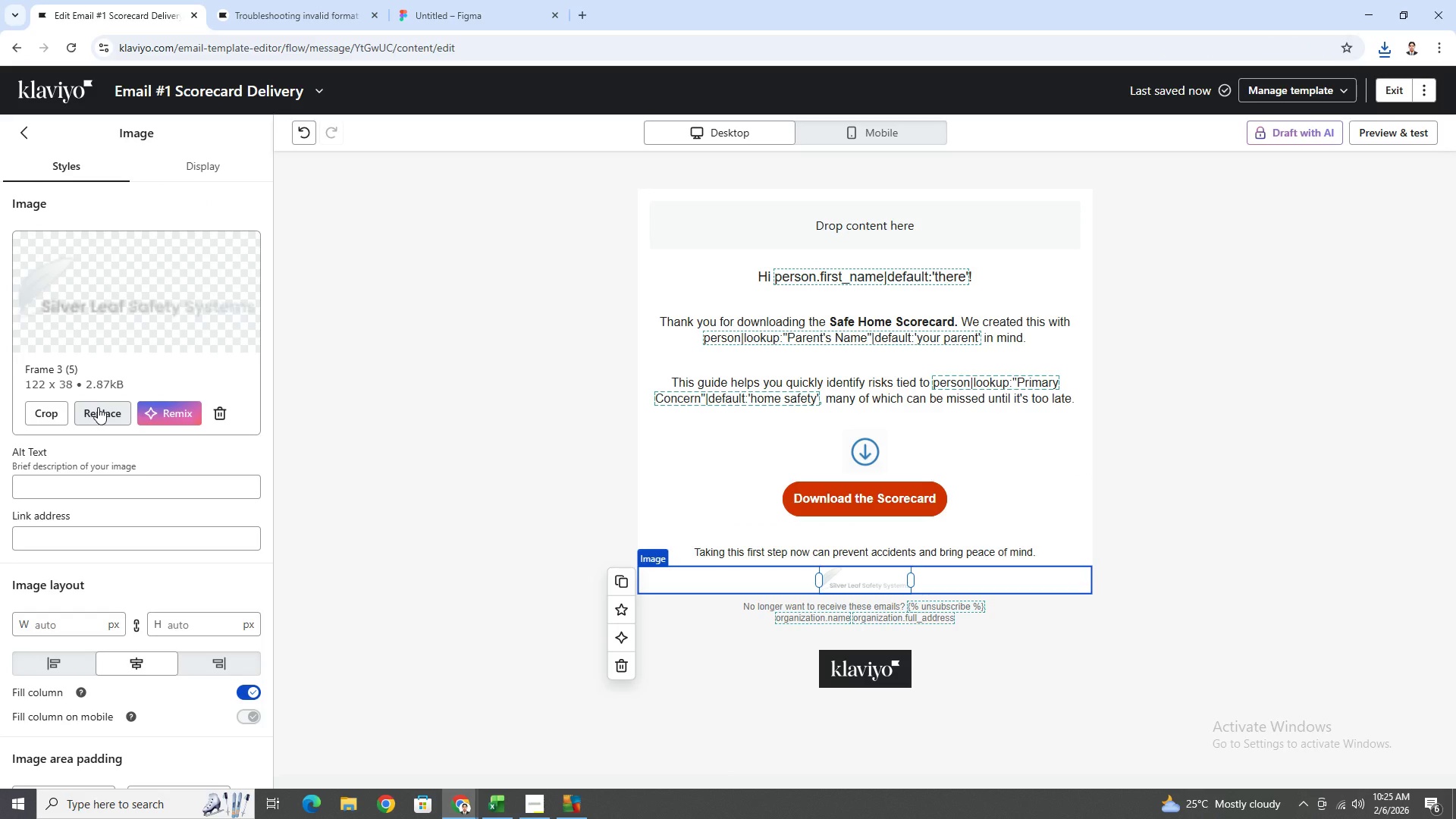 
left_click([102, 410])
 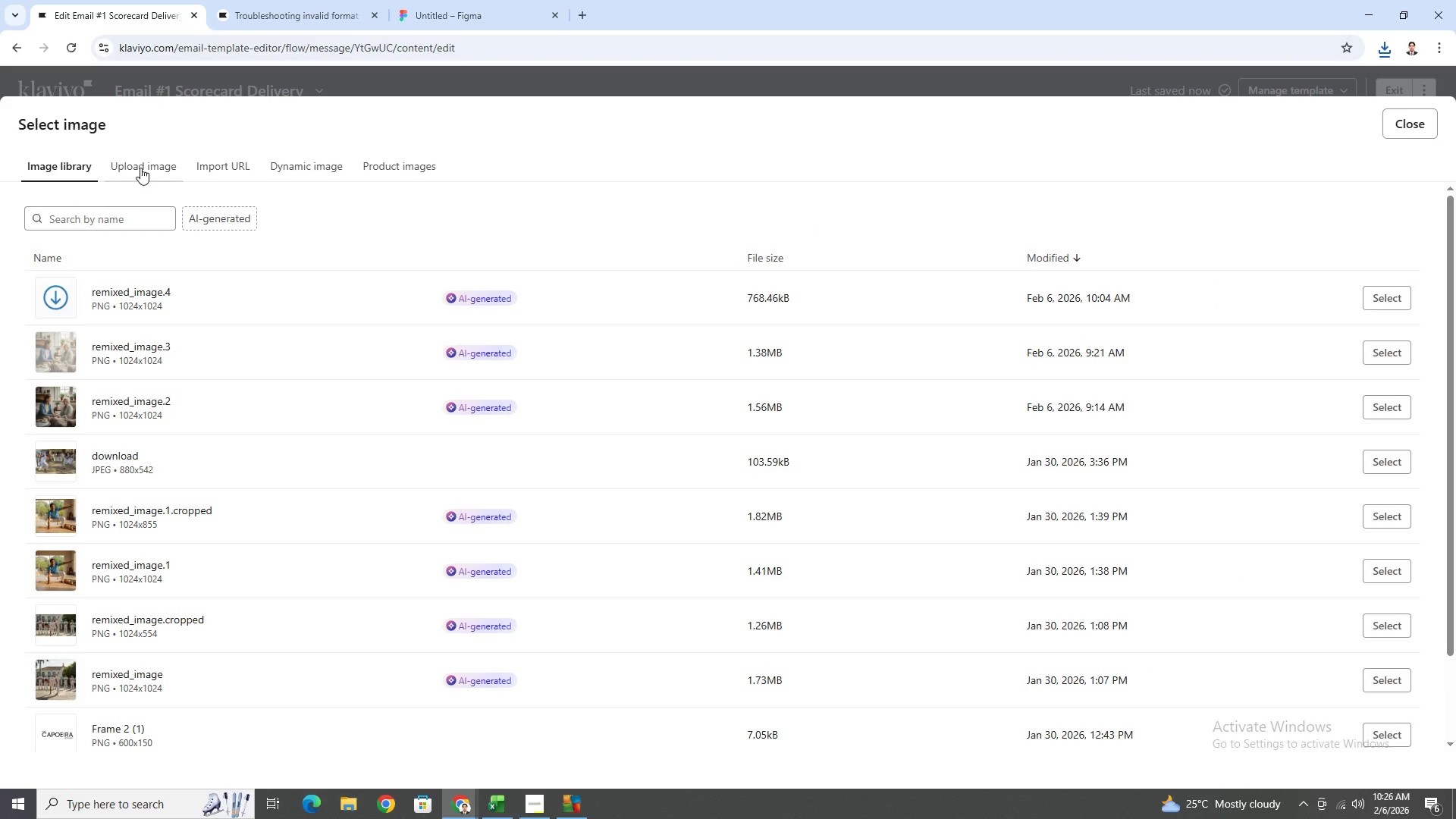 
left_click([144, 165])
 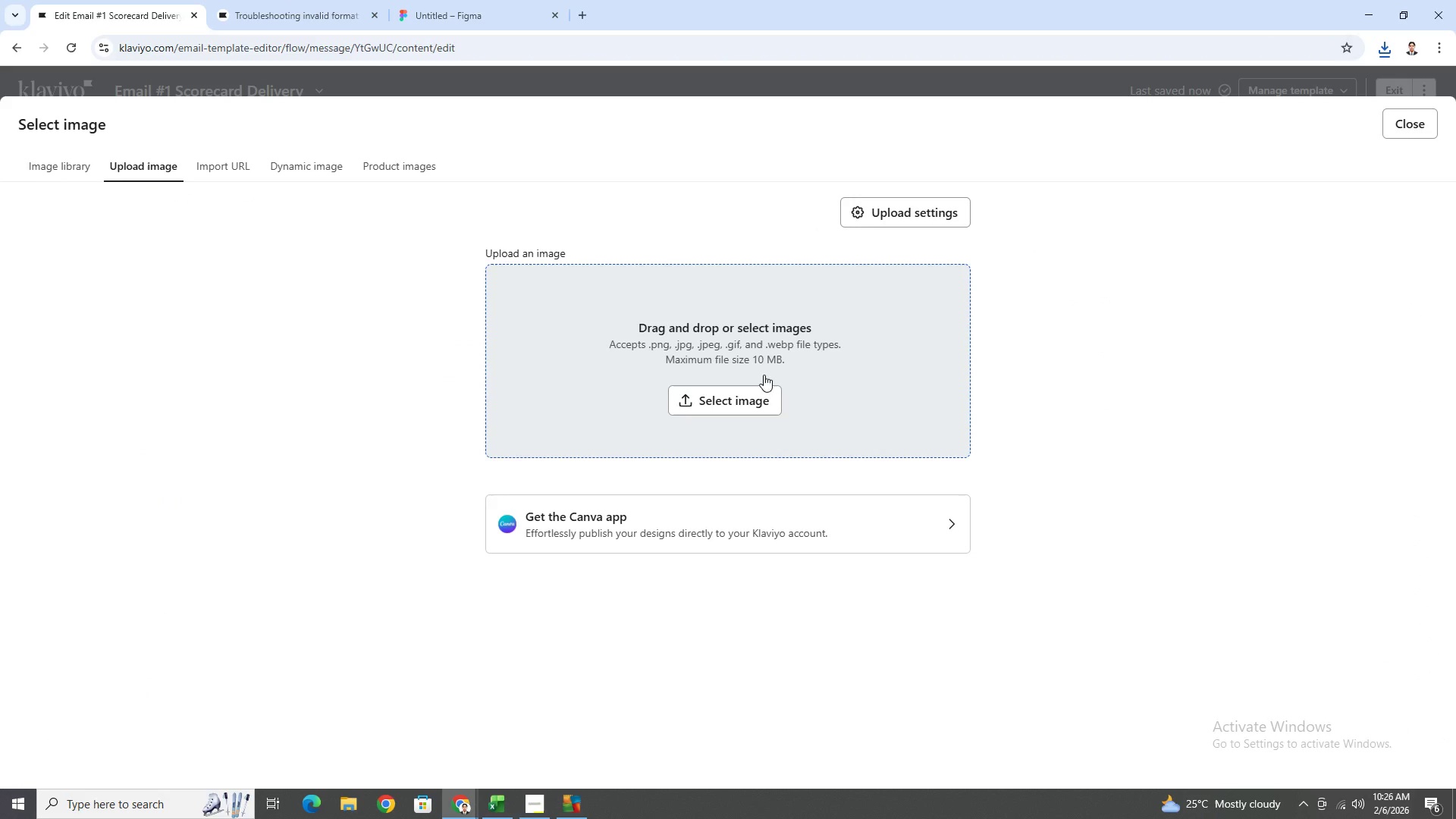 
left_click([753, 388])
 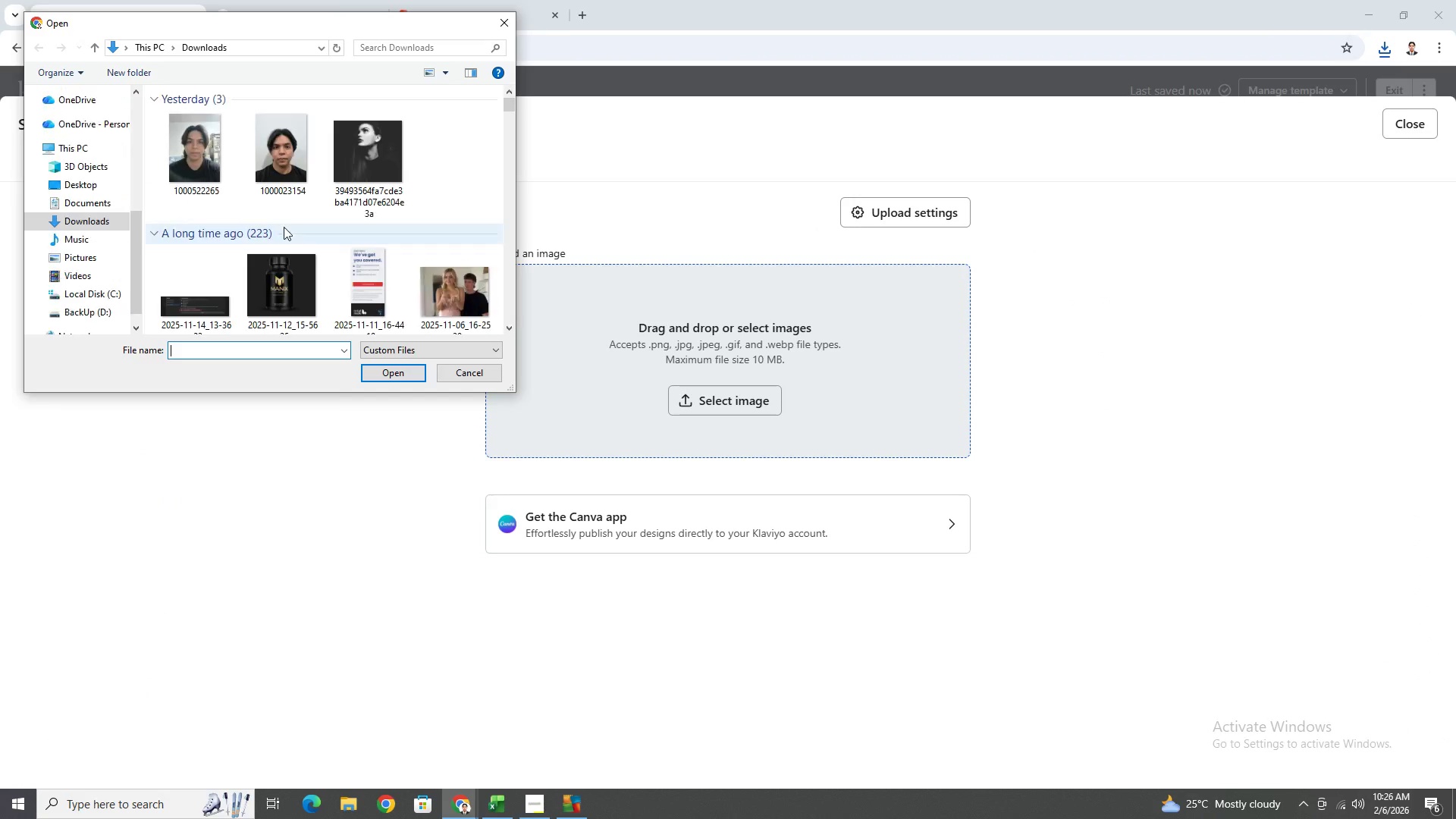 
scroll: coordinate [218, 184], scroll_direction: up, amount: 8.0
 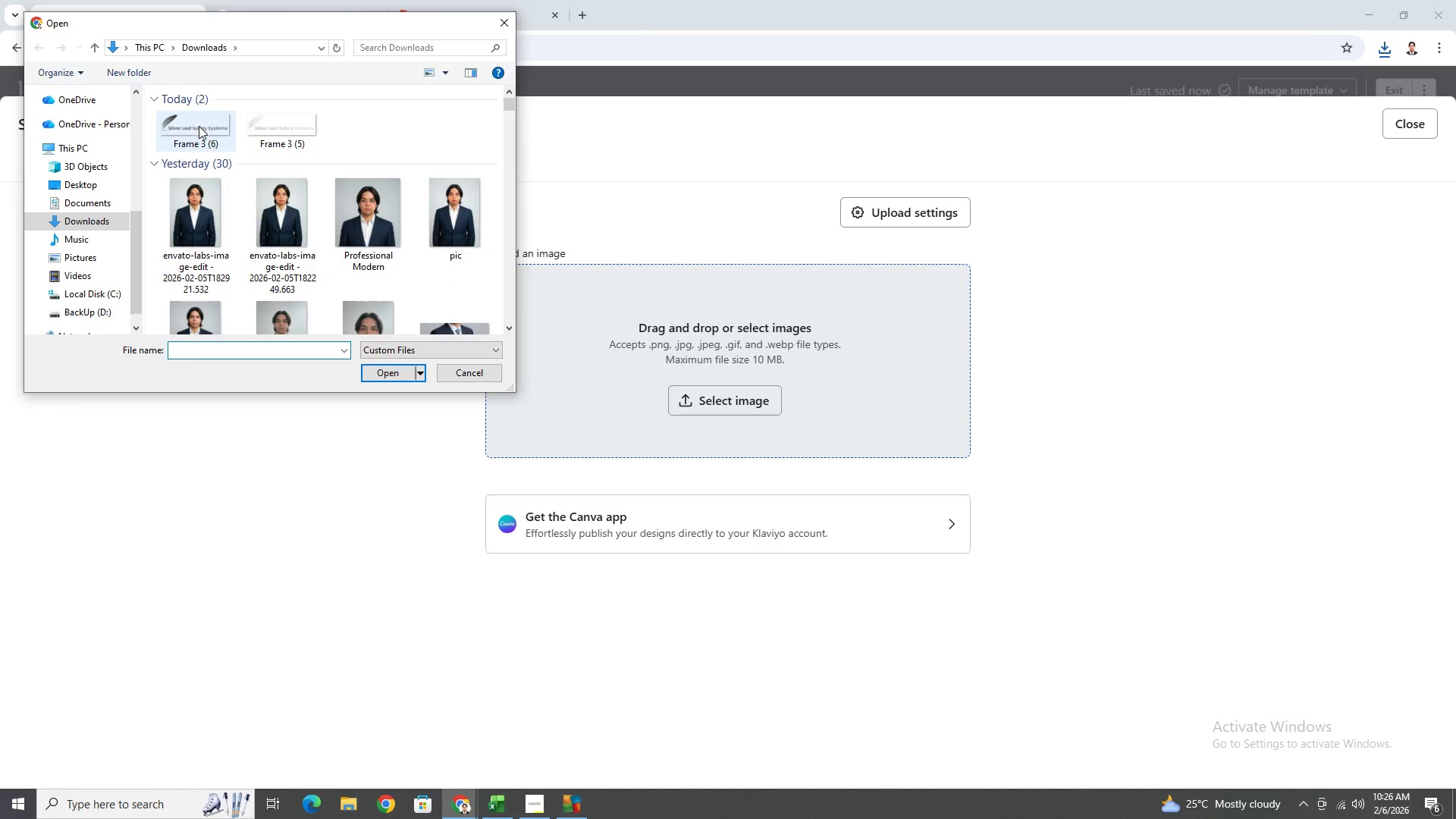 
double_click([199, 126])
 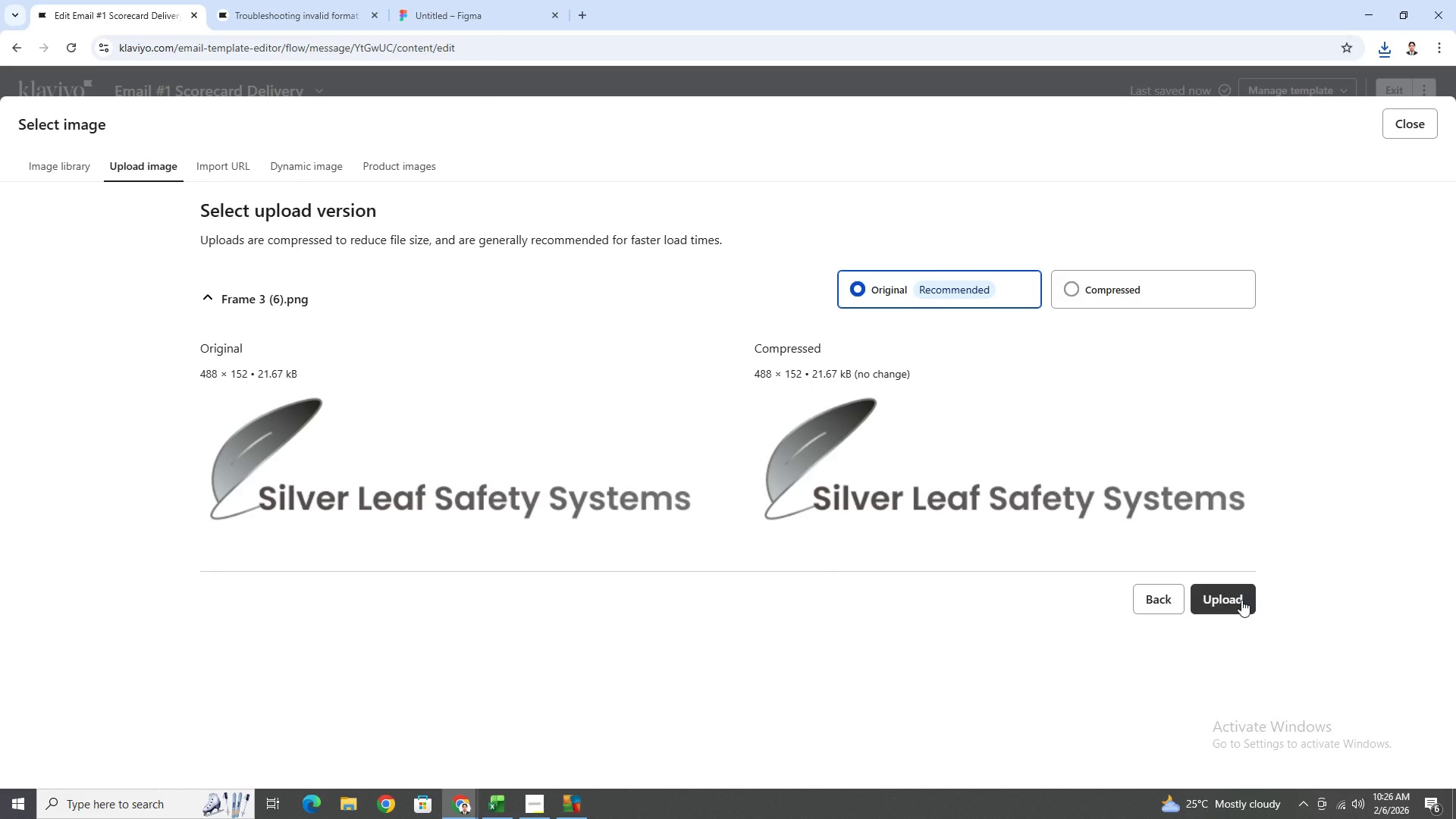 
left_click([1244, 599])
 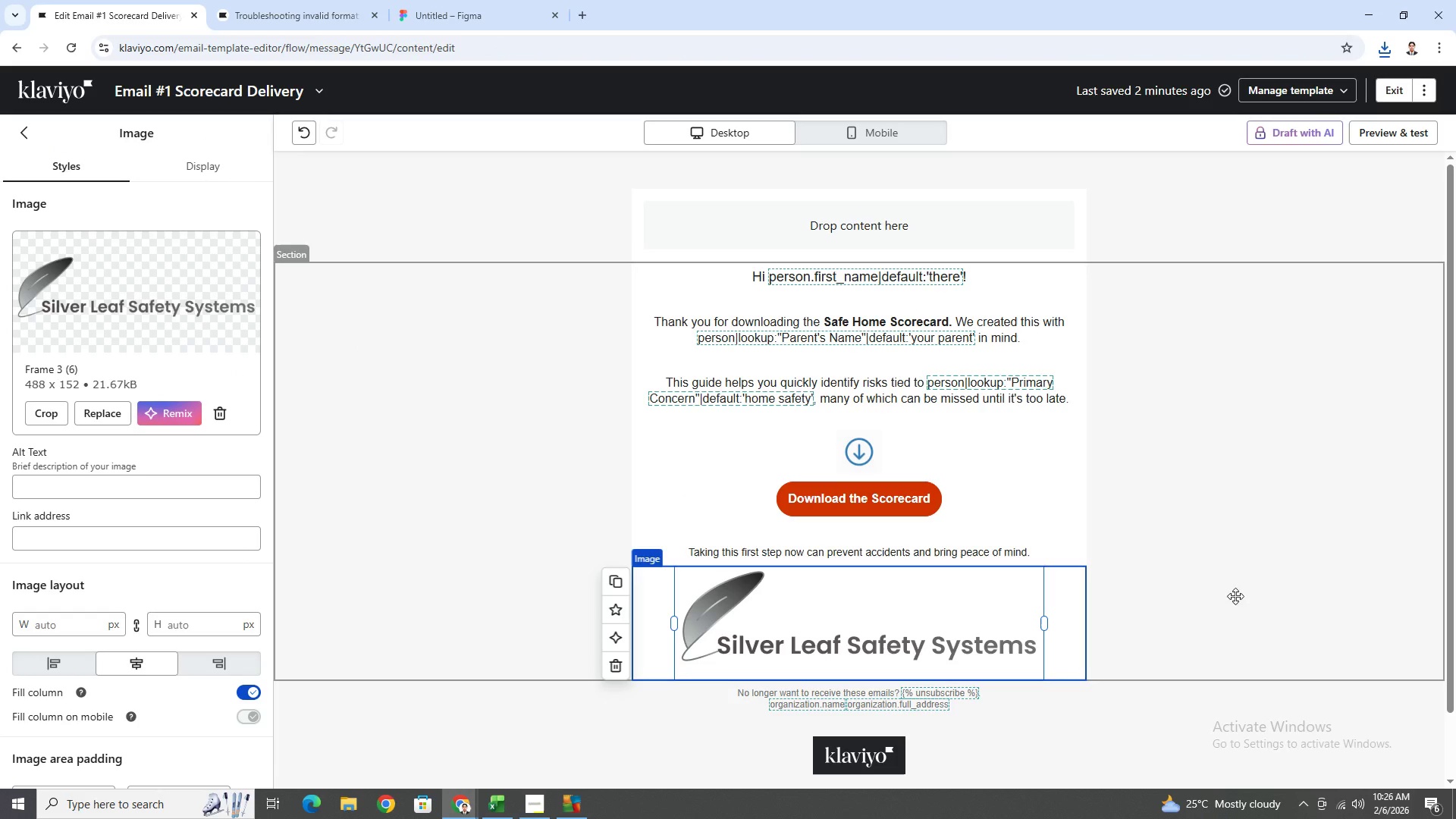 
double_click([1219, 594])
 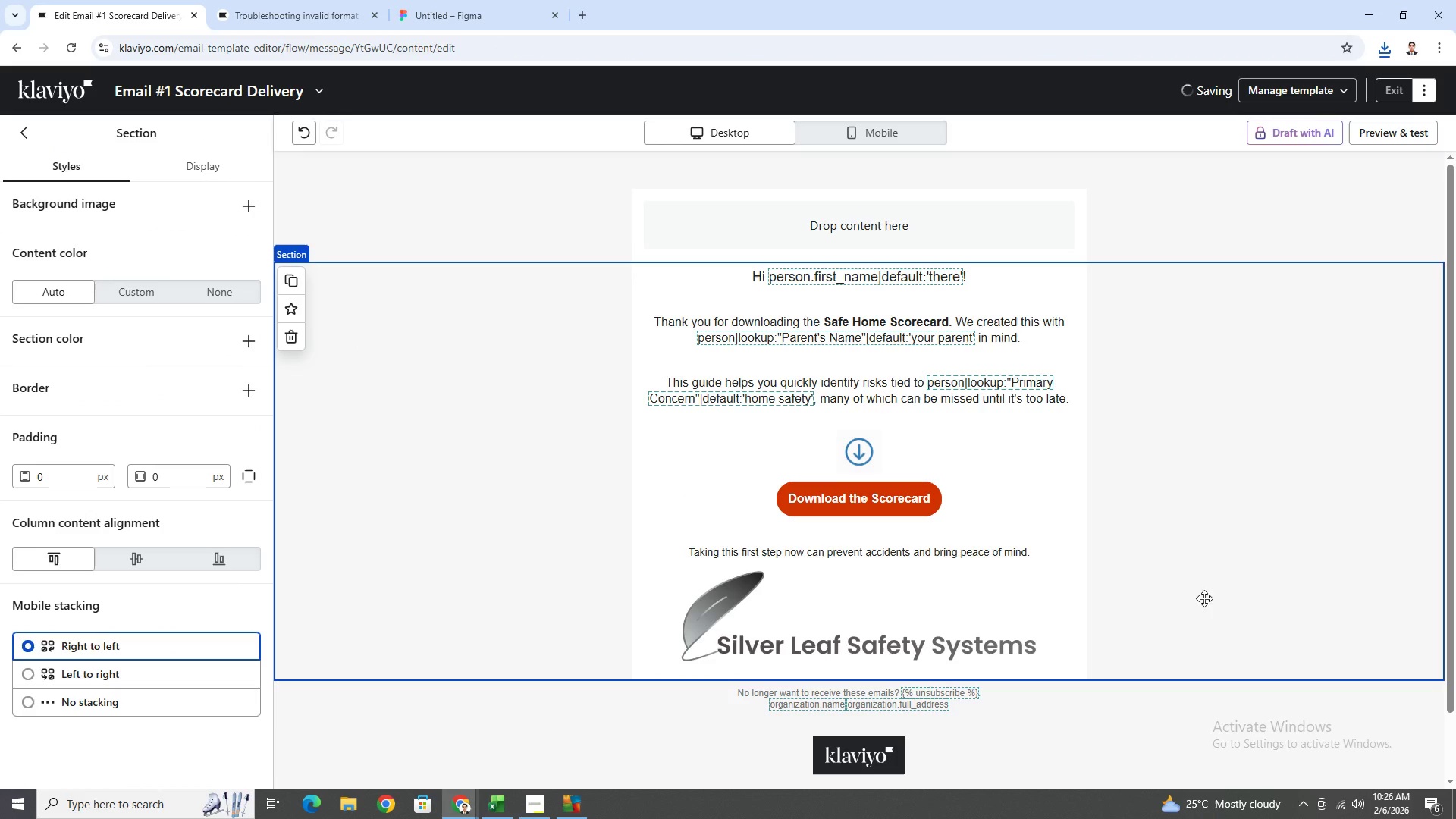 
hold_key(key=ControlLeft, duration=1.45)
scroll: coordinate [1138, 590], scroll_direction: down, amount: 6.0
 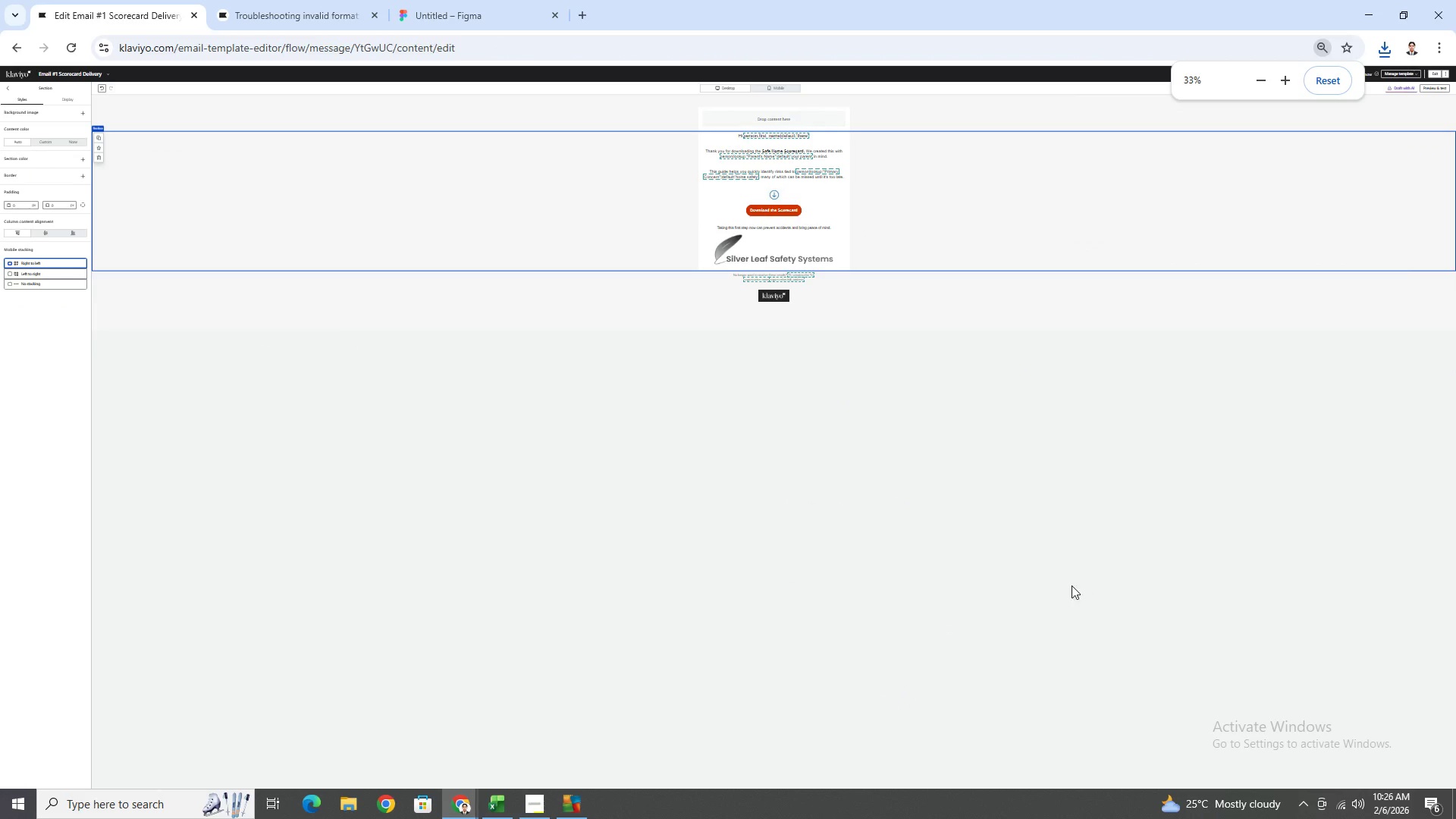 
scroll: coordinate [903, 432], scroll_direction: up, amount: 5.0
 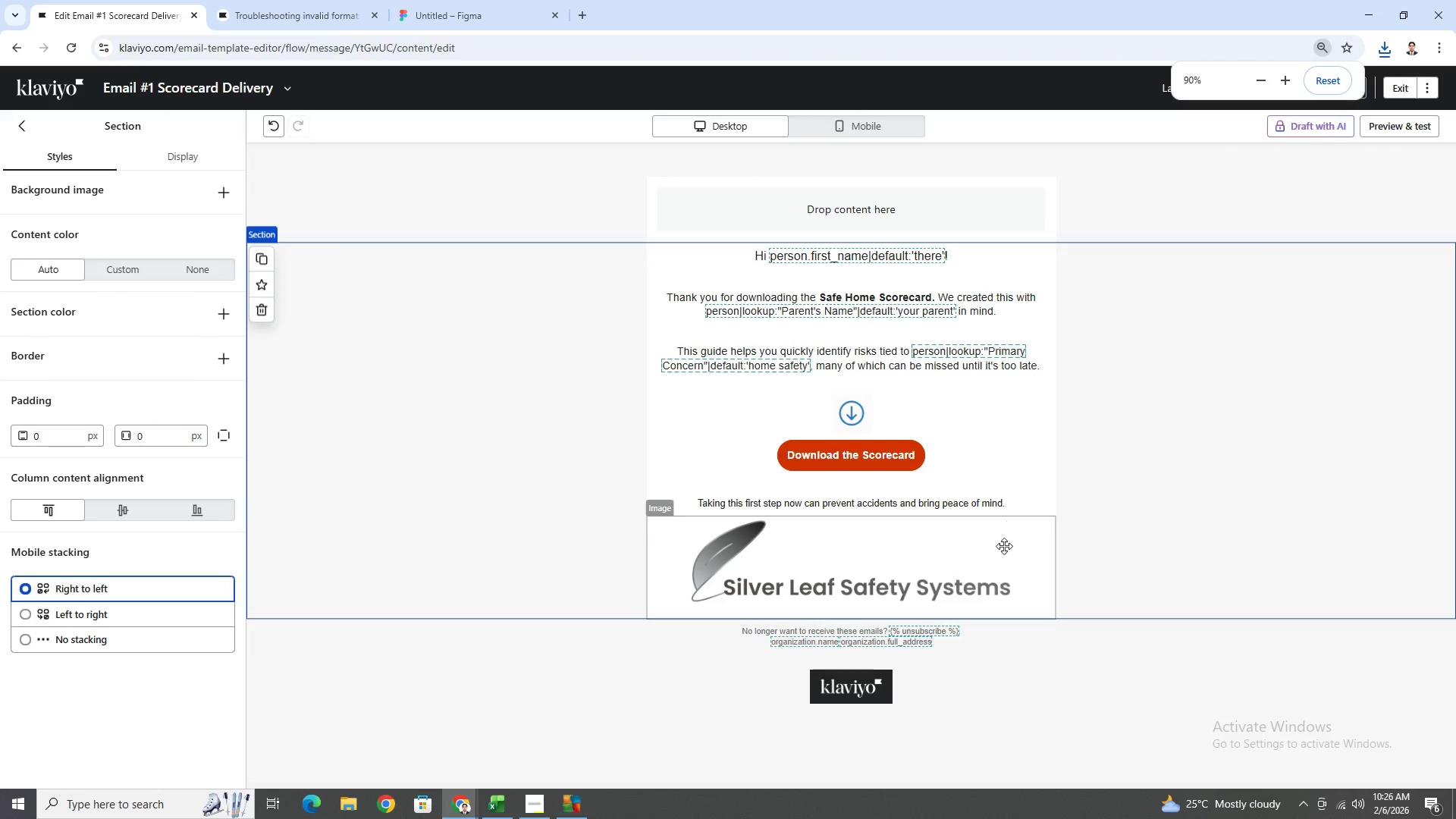 
left_click([991, 557])
 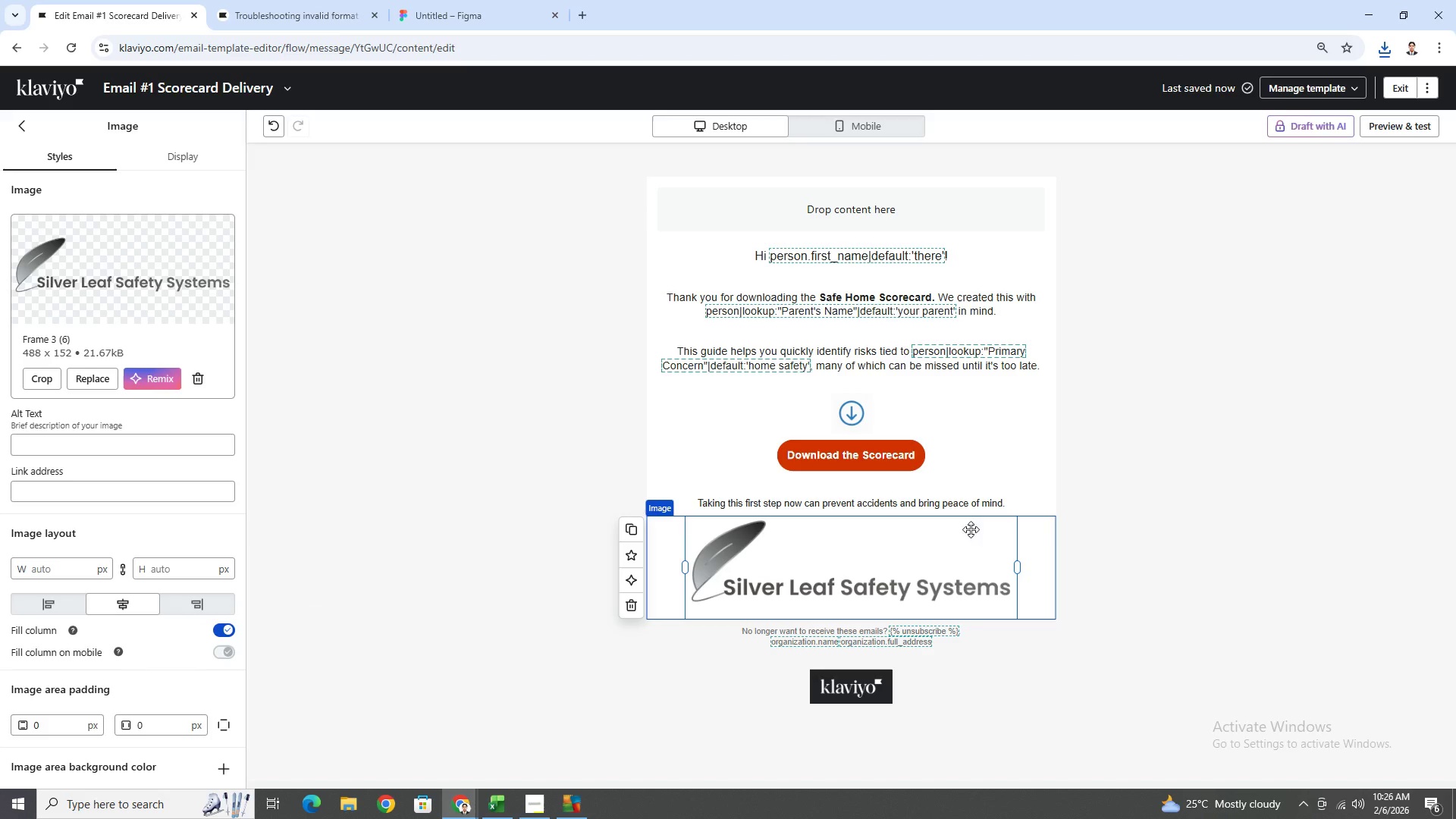 
left_click_drag(start_coordinate=[1019, 563], to_coordinate=[923, 570])
 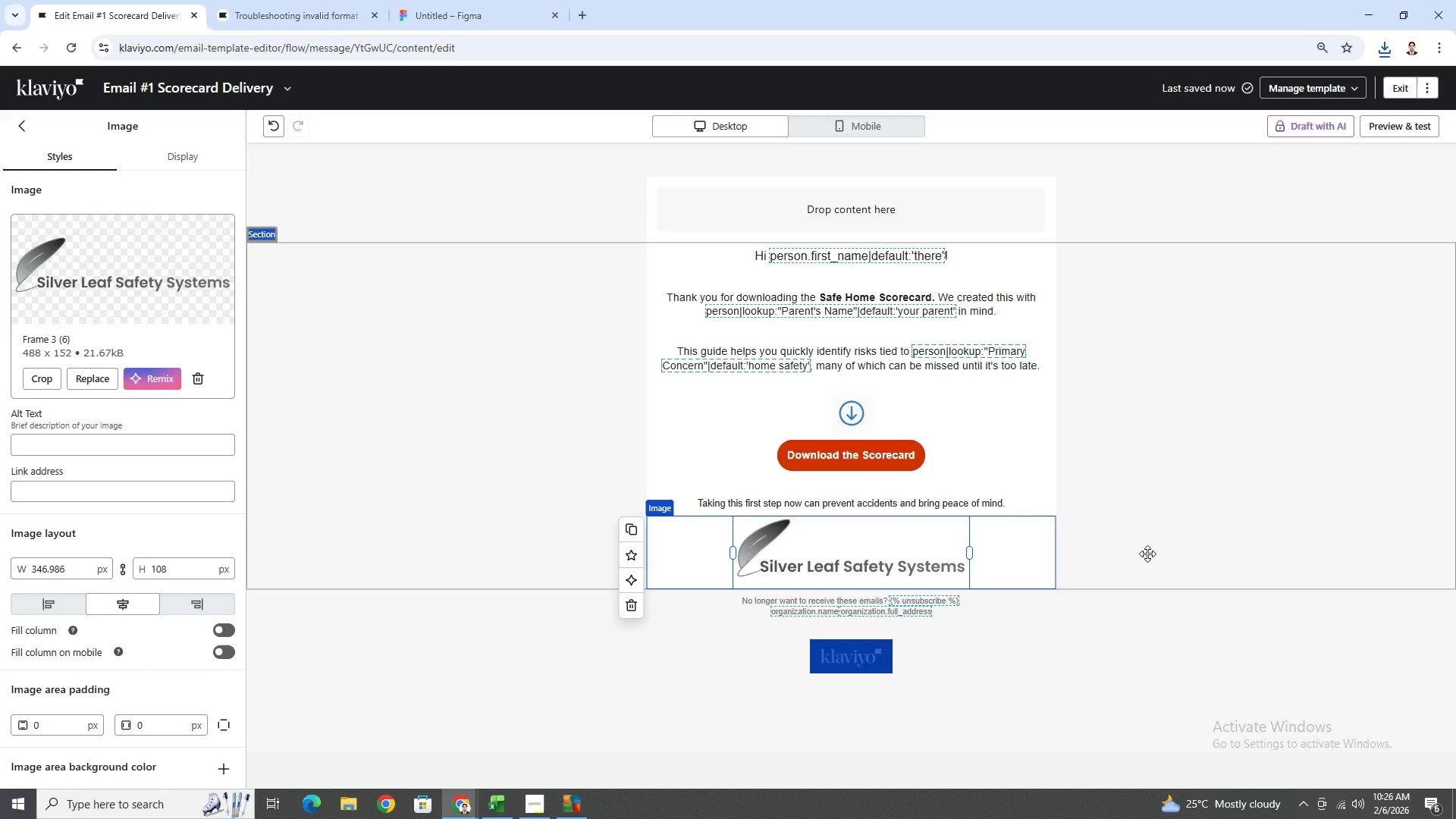 
double_click([1147, 554])
 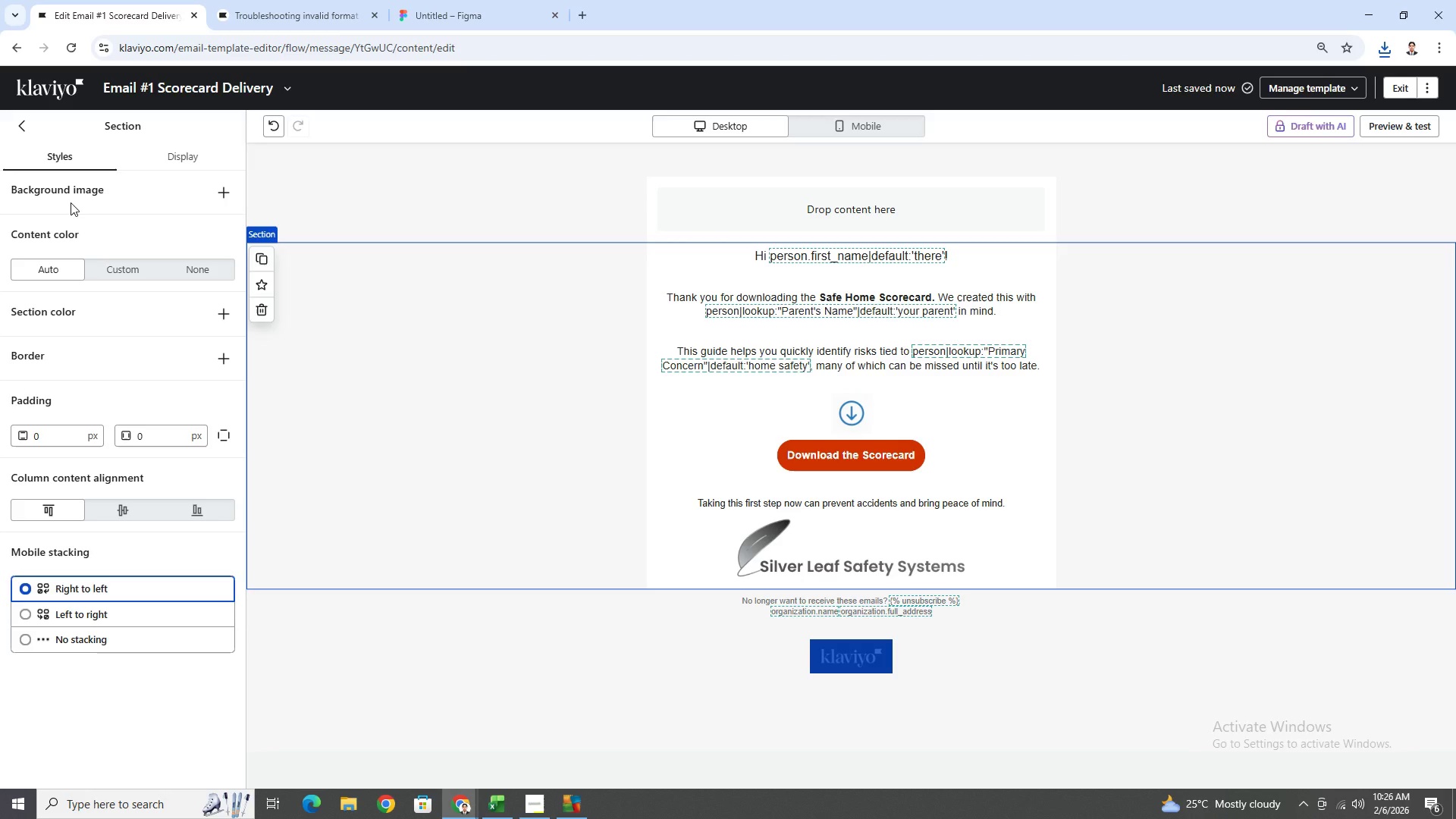 
left_click([24, 130])
 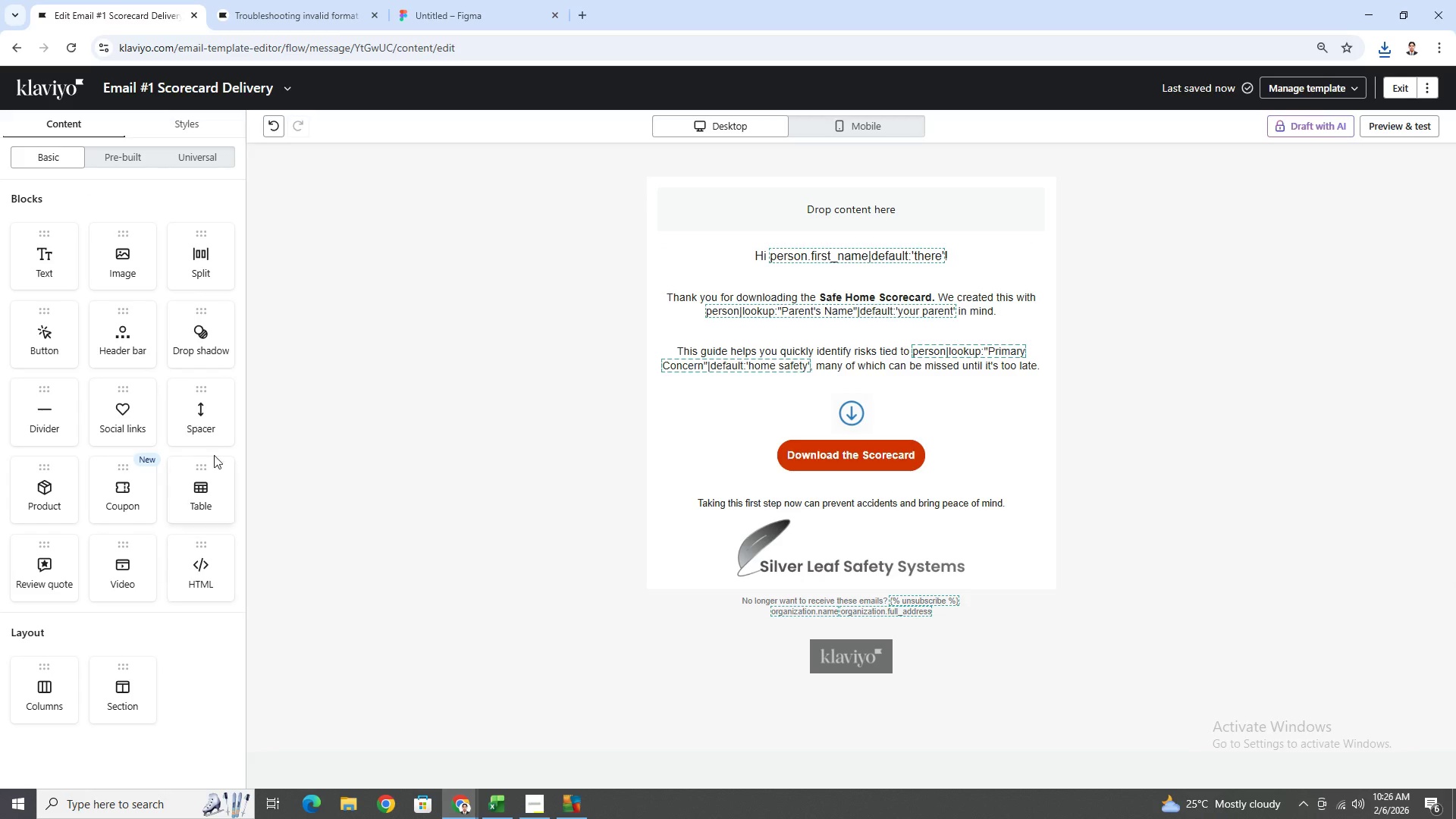 
left_click_drag(start_coordinate=[202, 422], to_coordinate=[887, 621])
 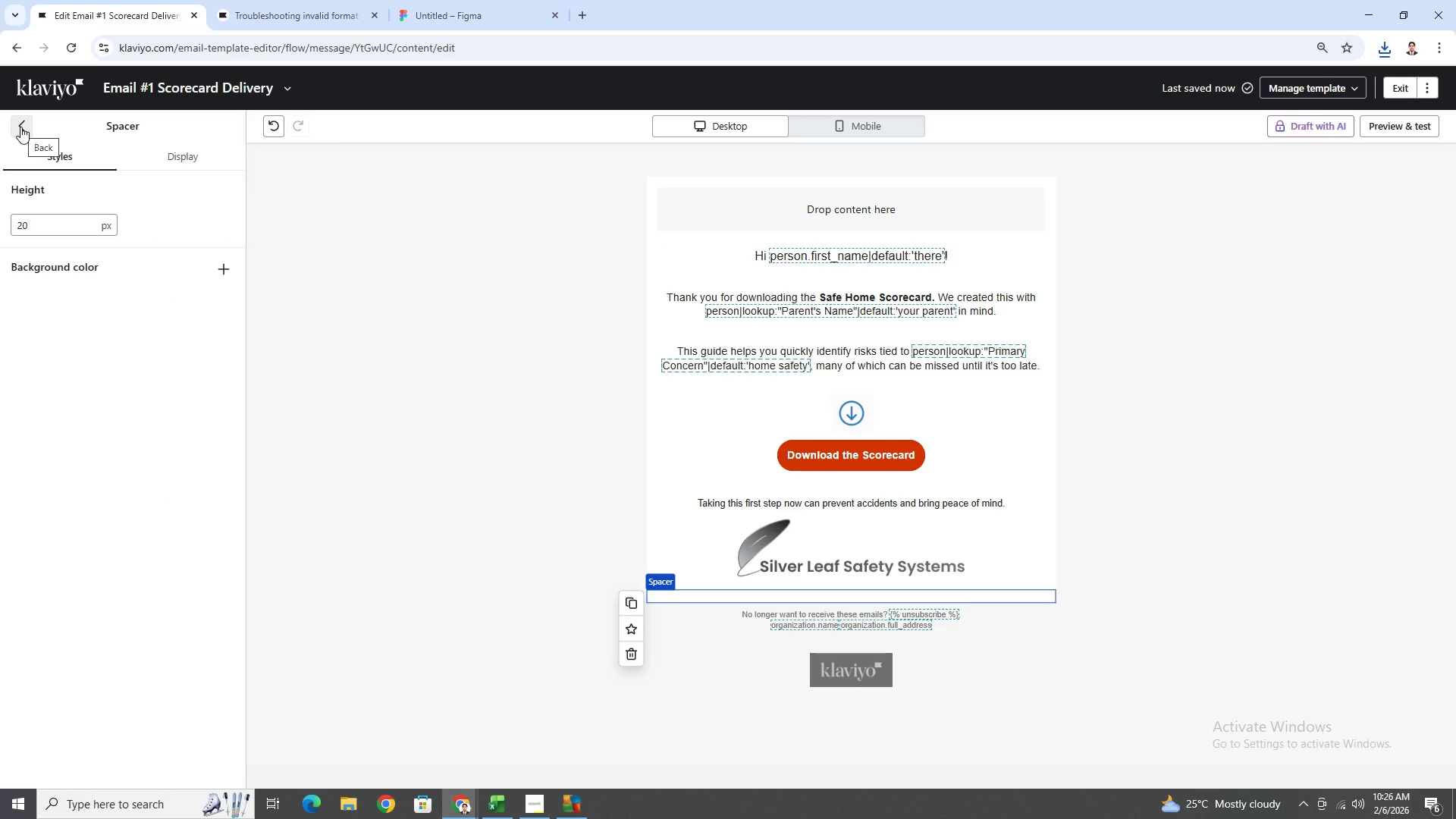 
double_click([55, 218])
 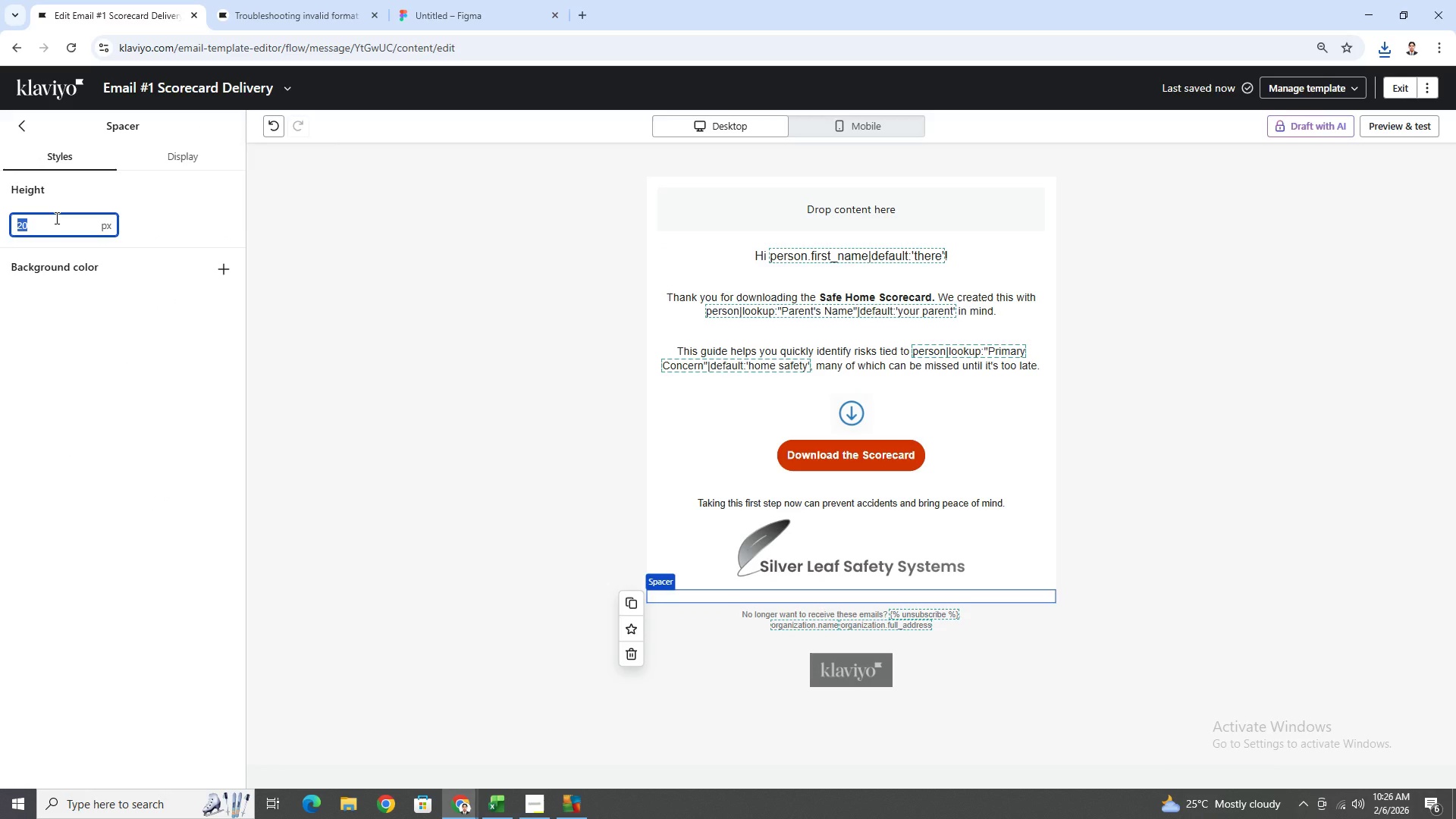 
type(30)
 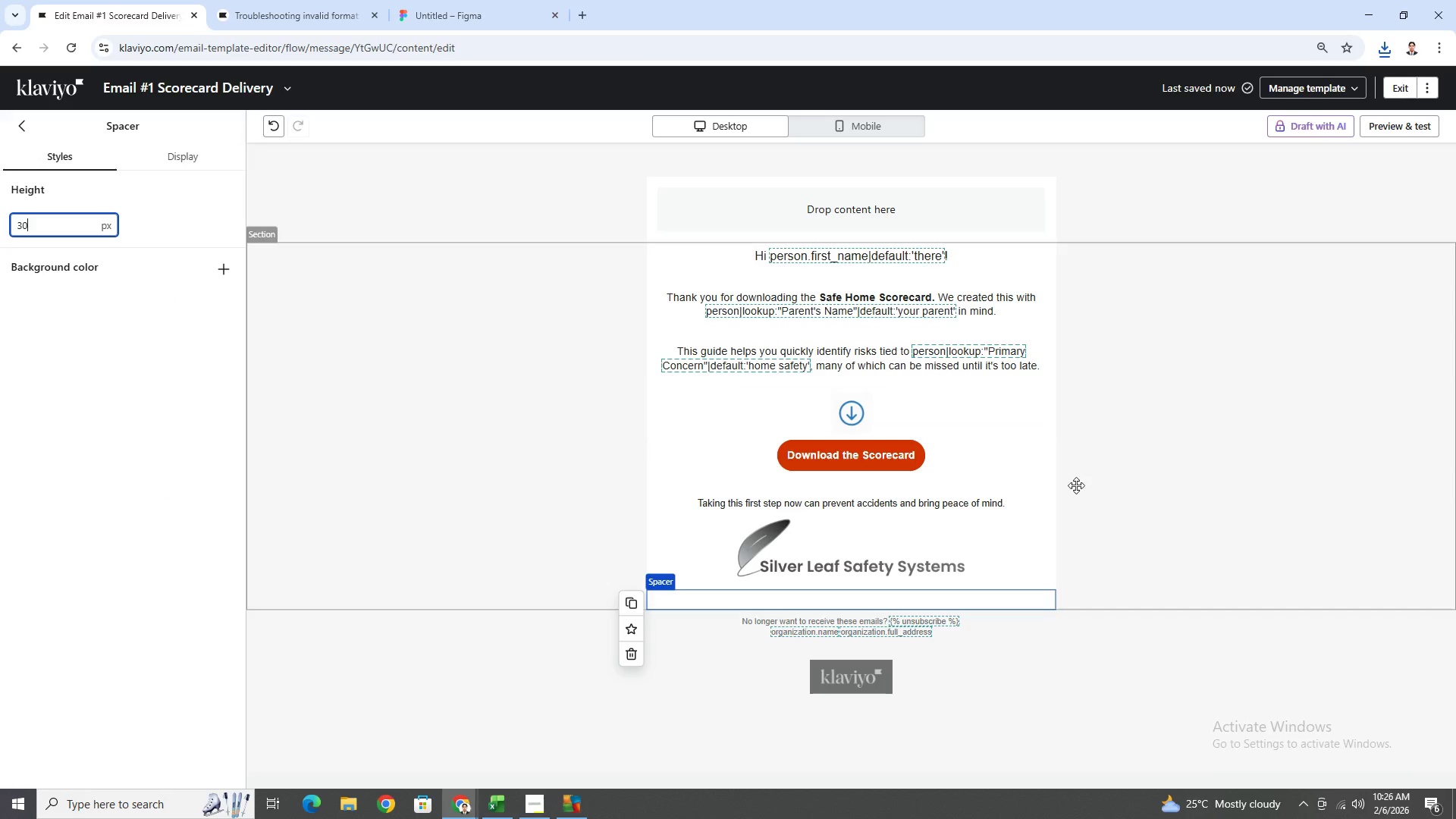 
double_click([1247, 540])
 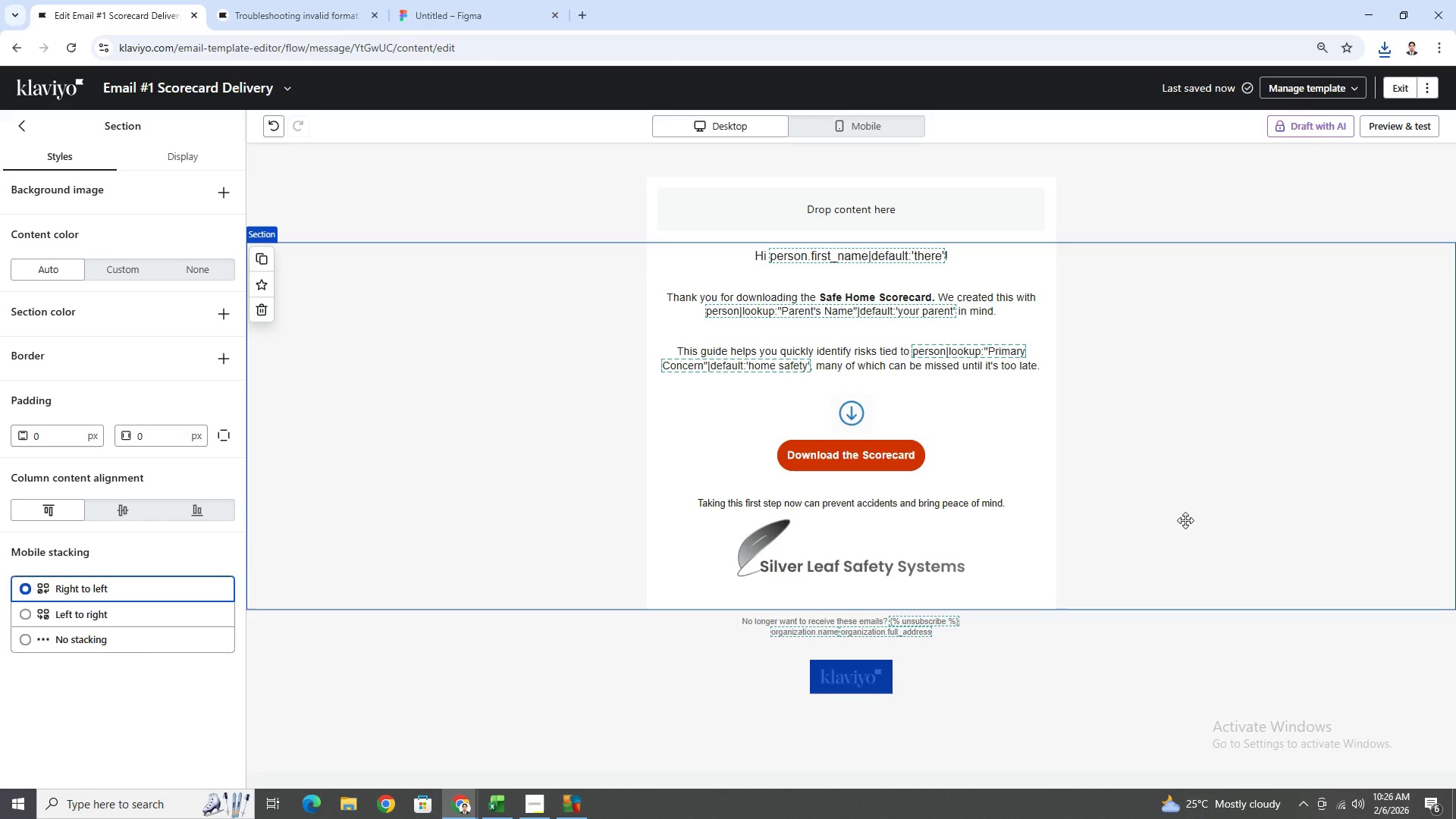 
wait(6.81)
 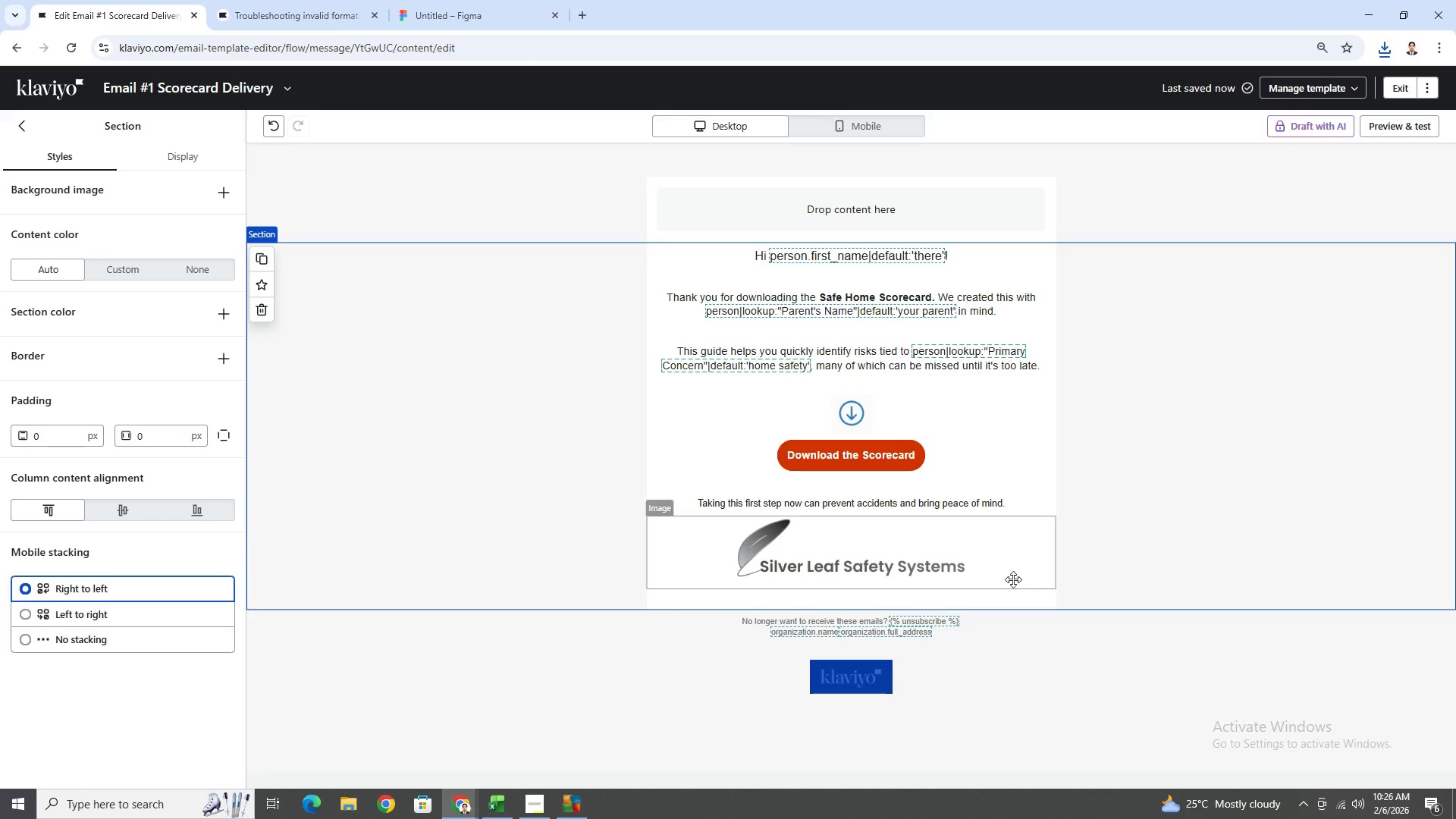 
left_click([1263, 529])
 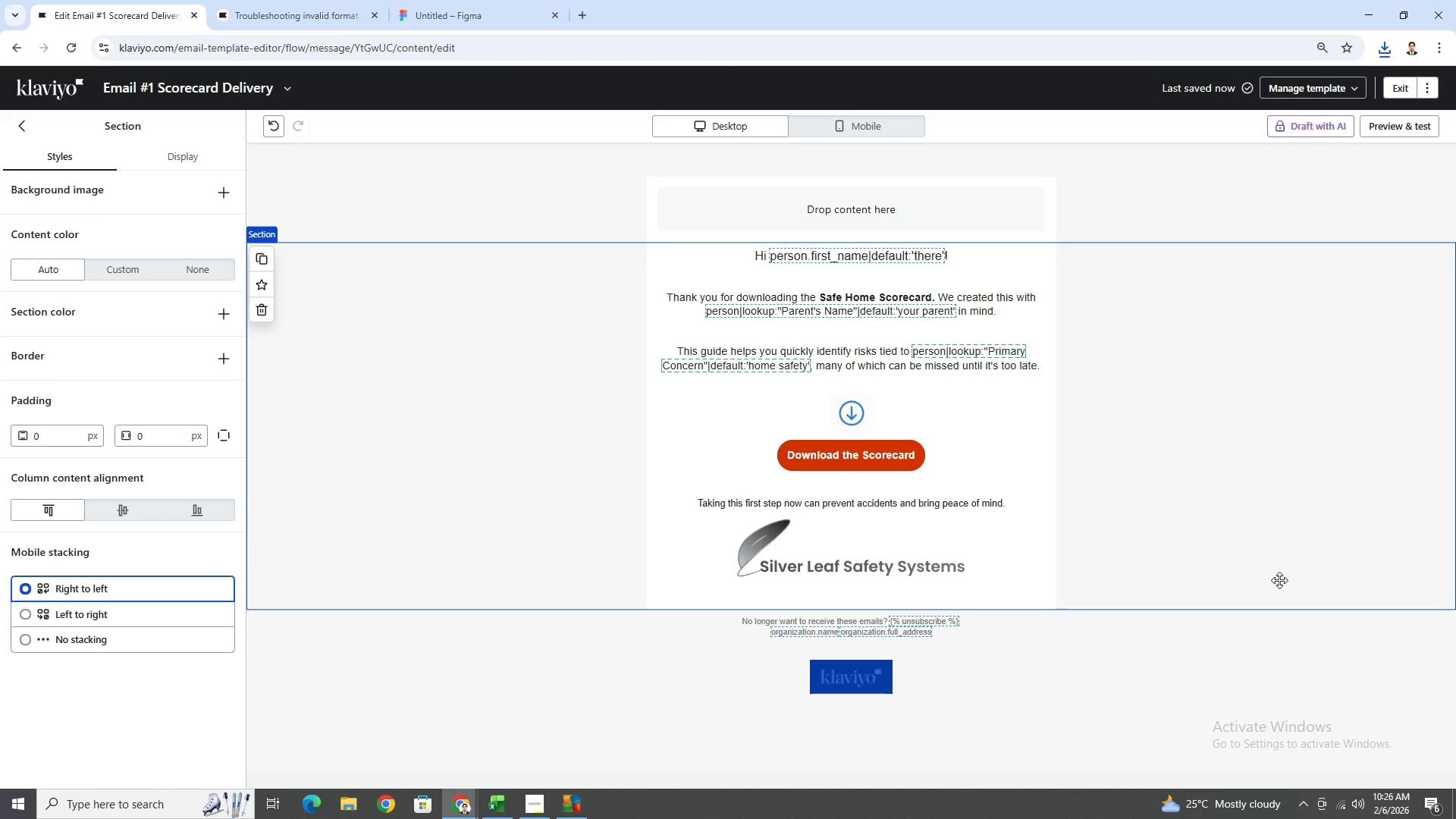 
left_click([915, 554])
 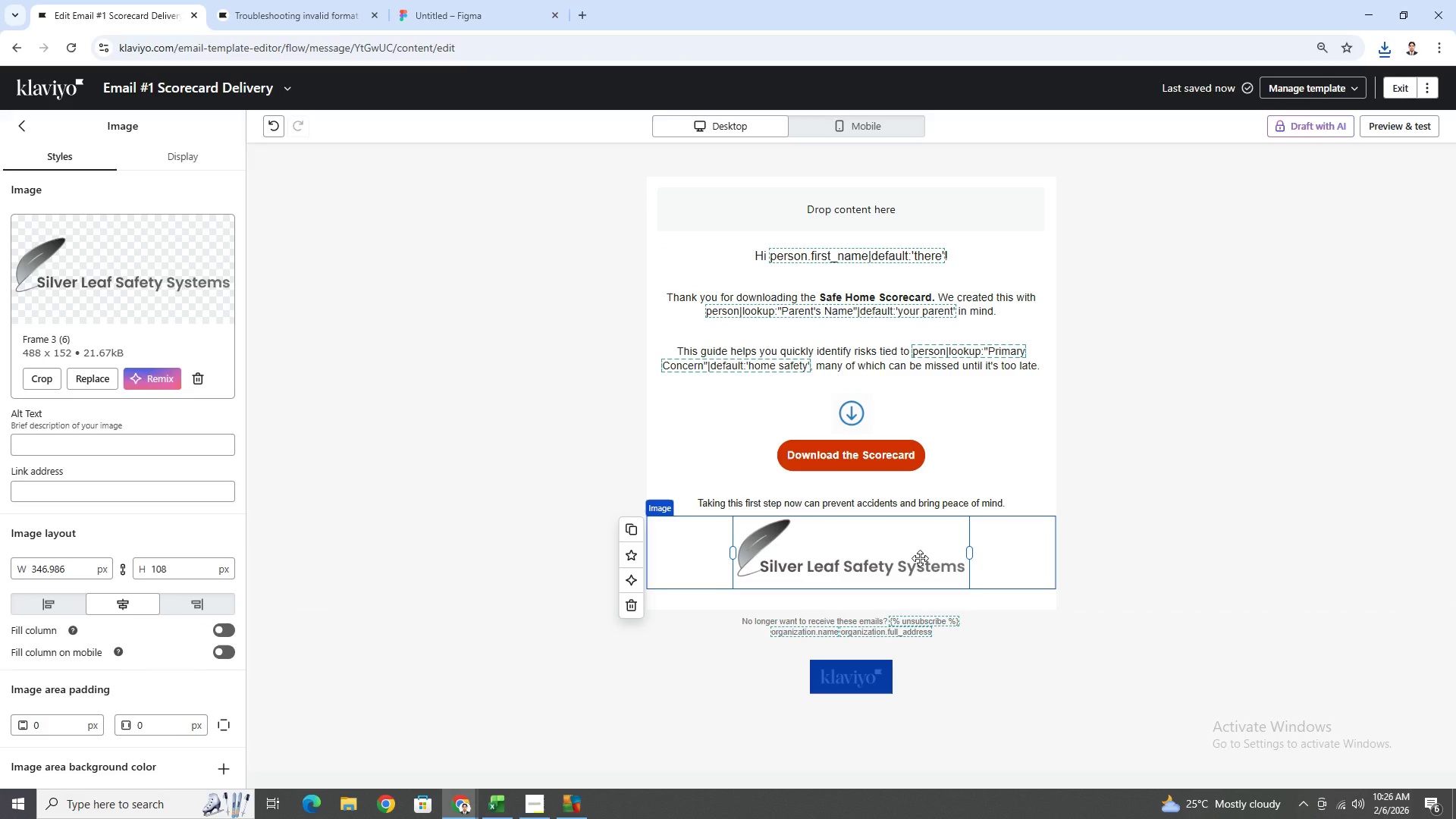 
left_click_drag(start_coordinate=[920, 558], to_coordinate=[902, 206])
 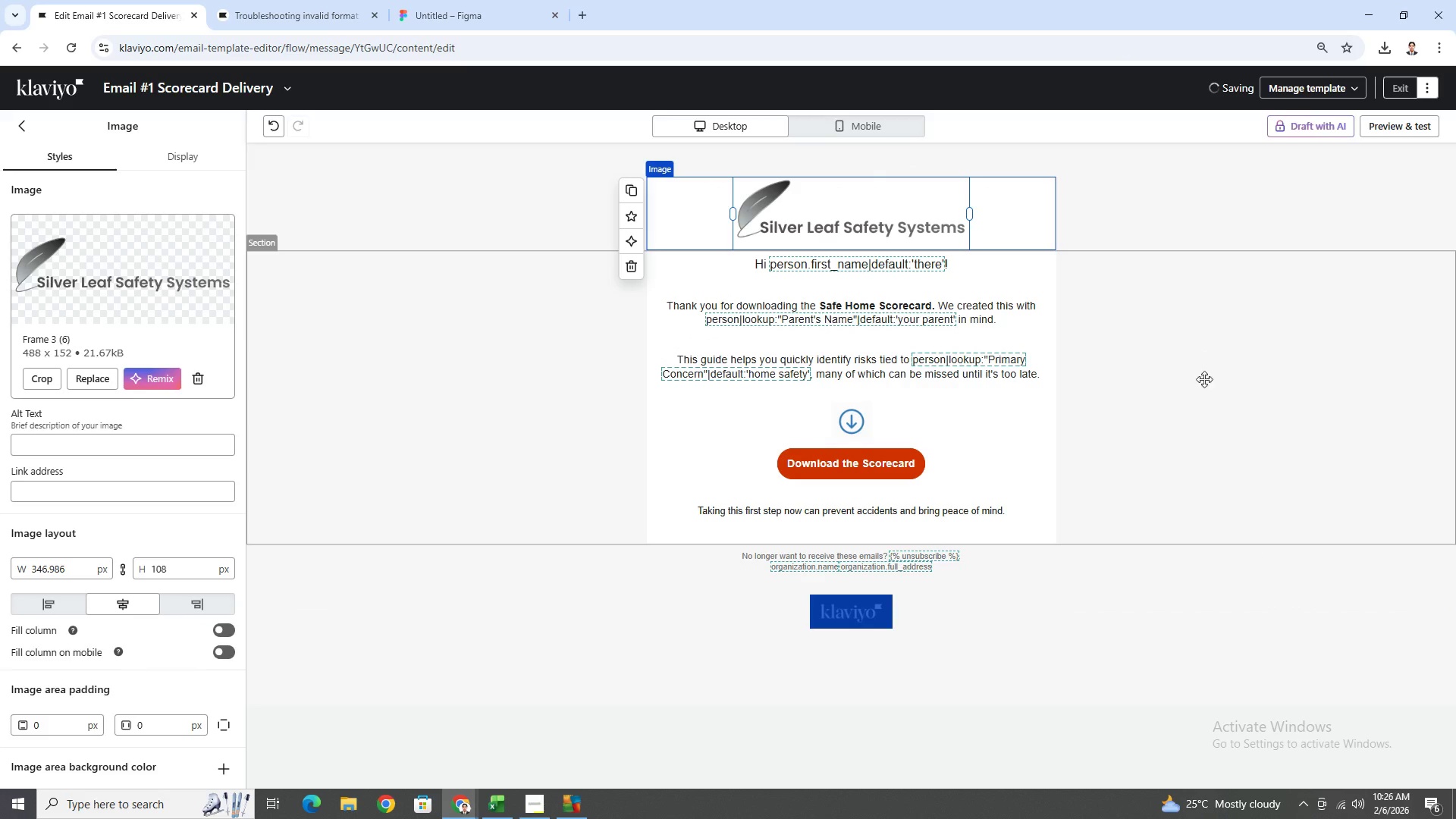 
left_click([1205, 408])
 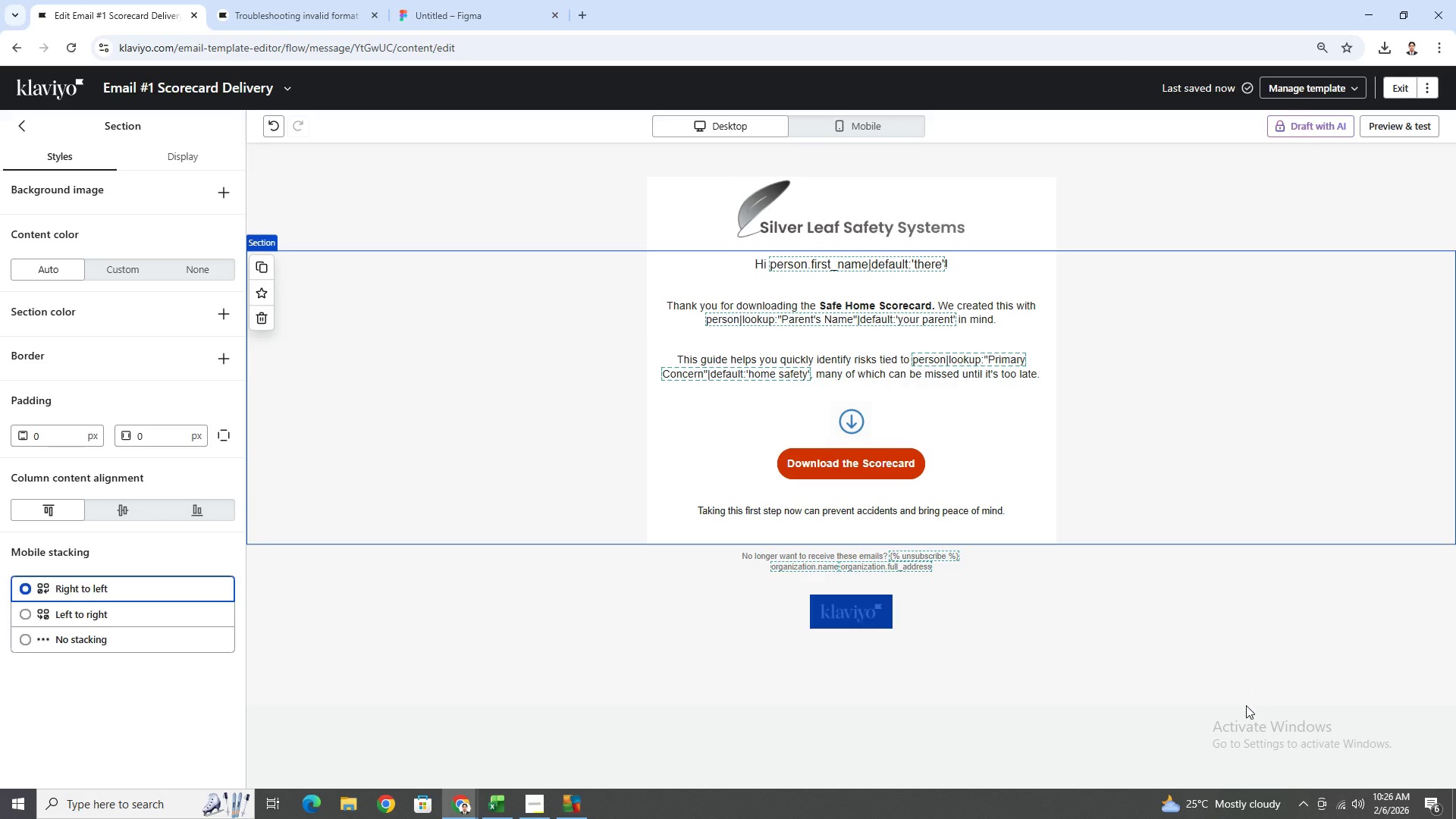 
left_click([1158, 648])
 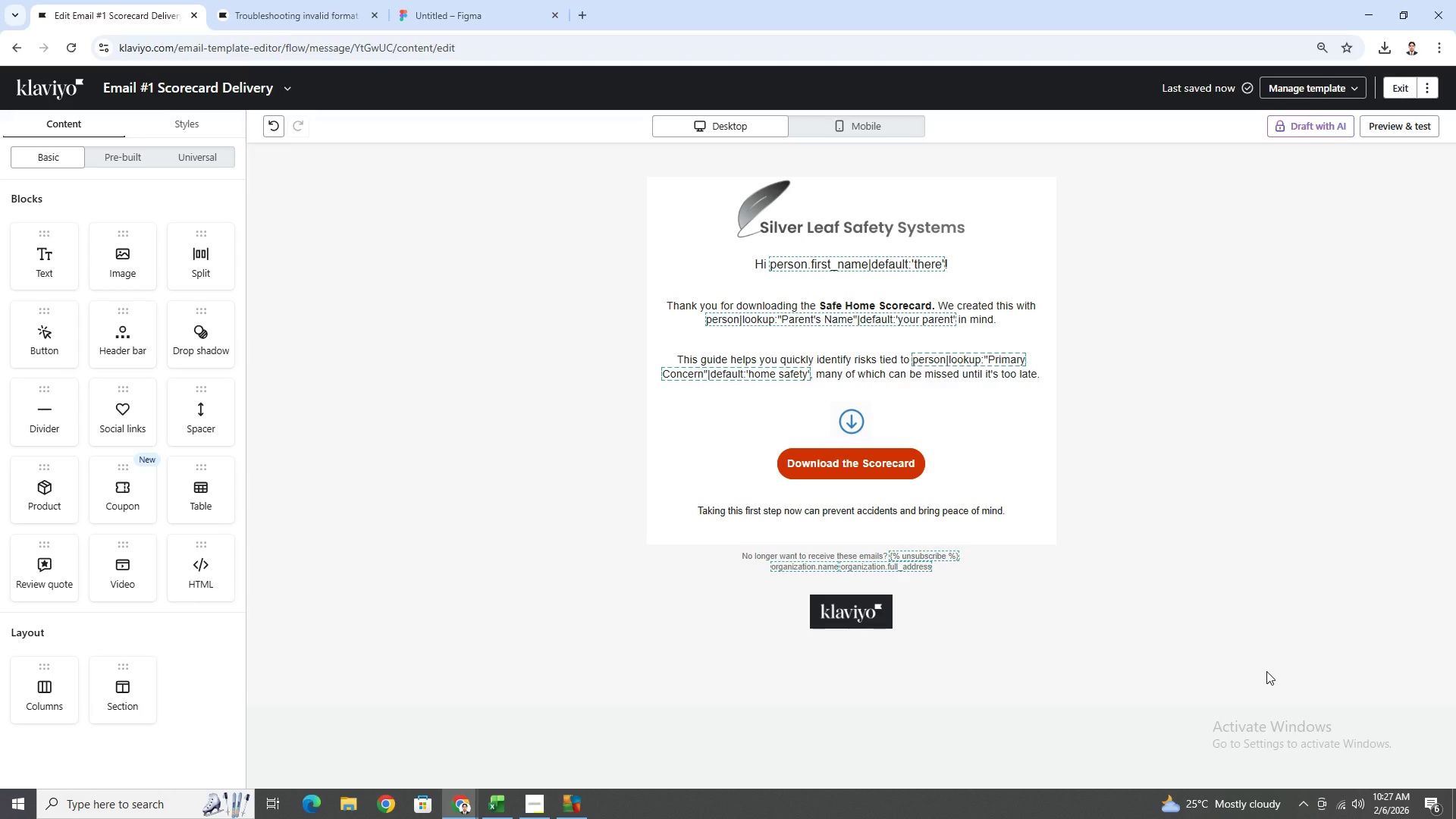 
wait(13.22)
 